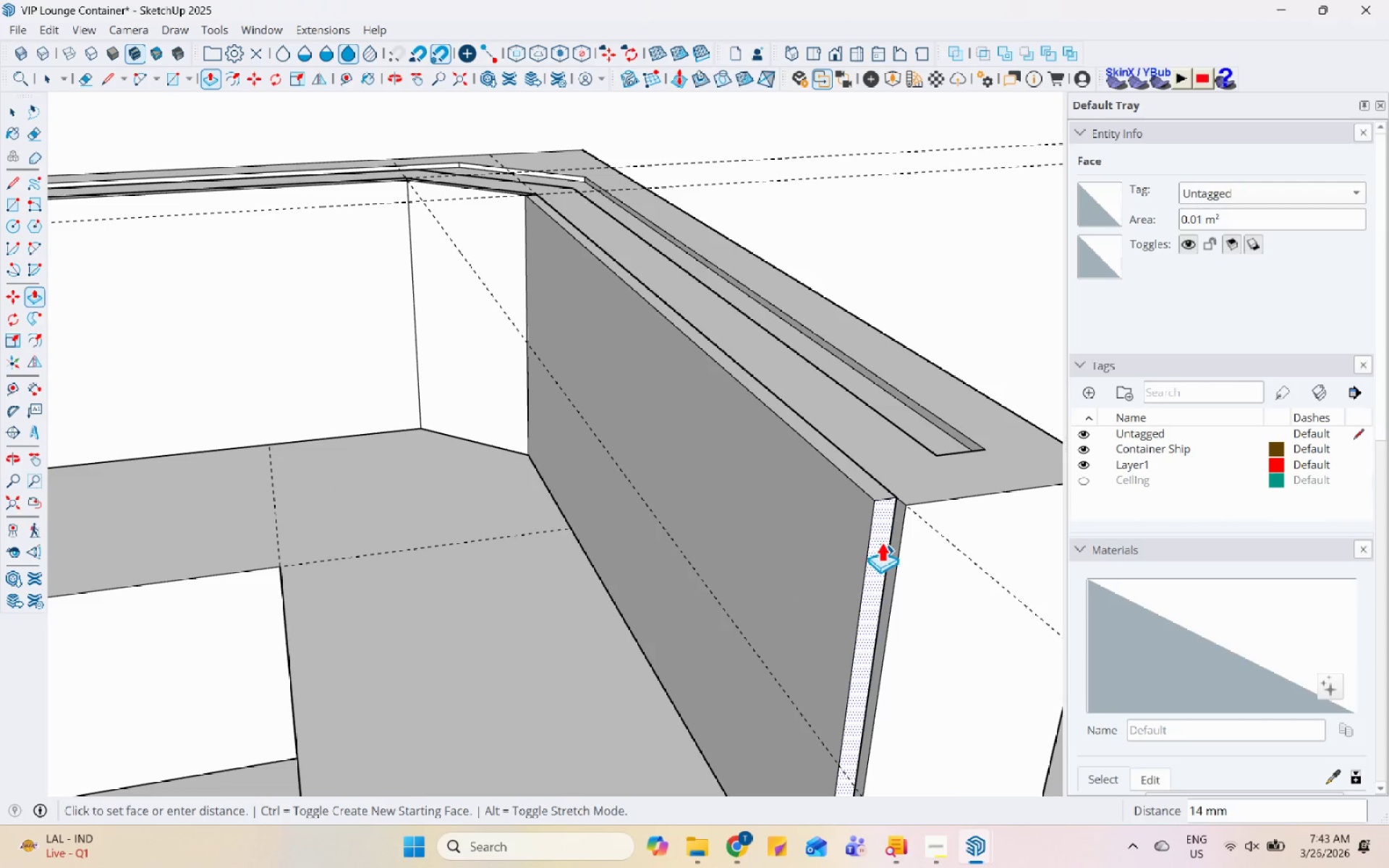 
key(Numpad1)
 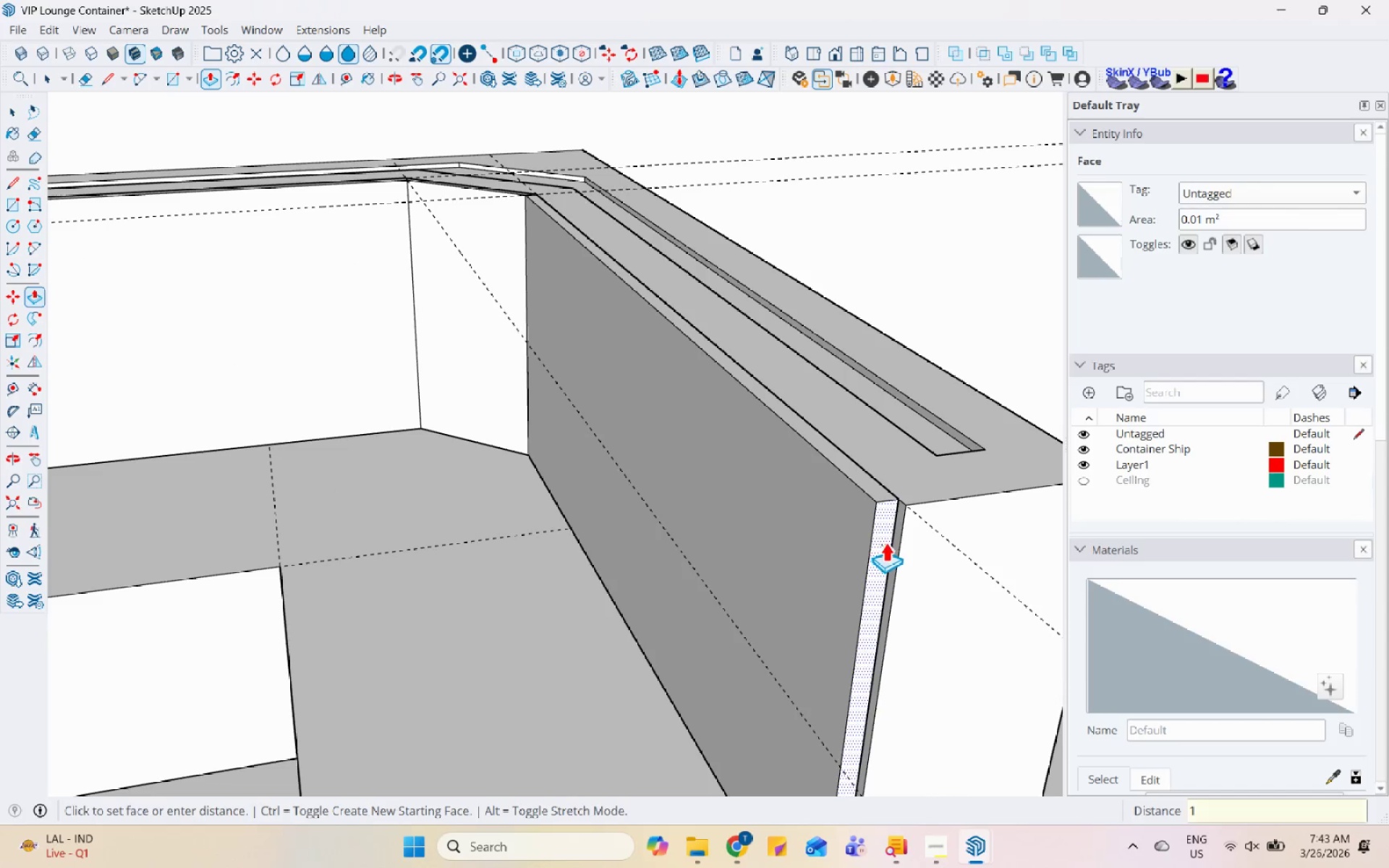 
key(Numpad0)
 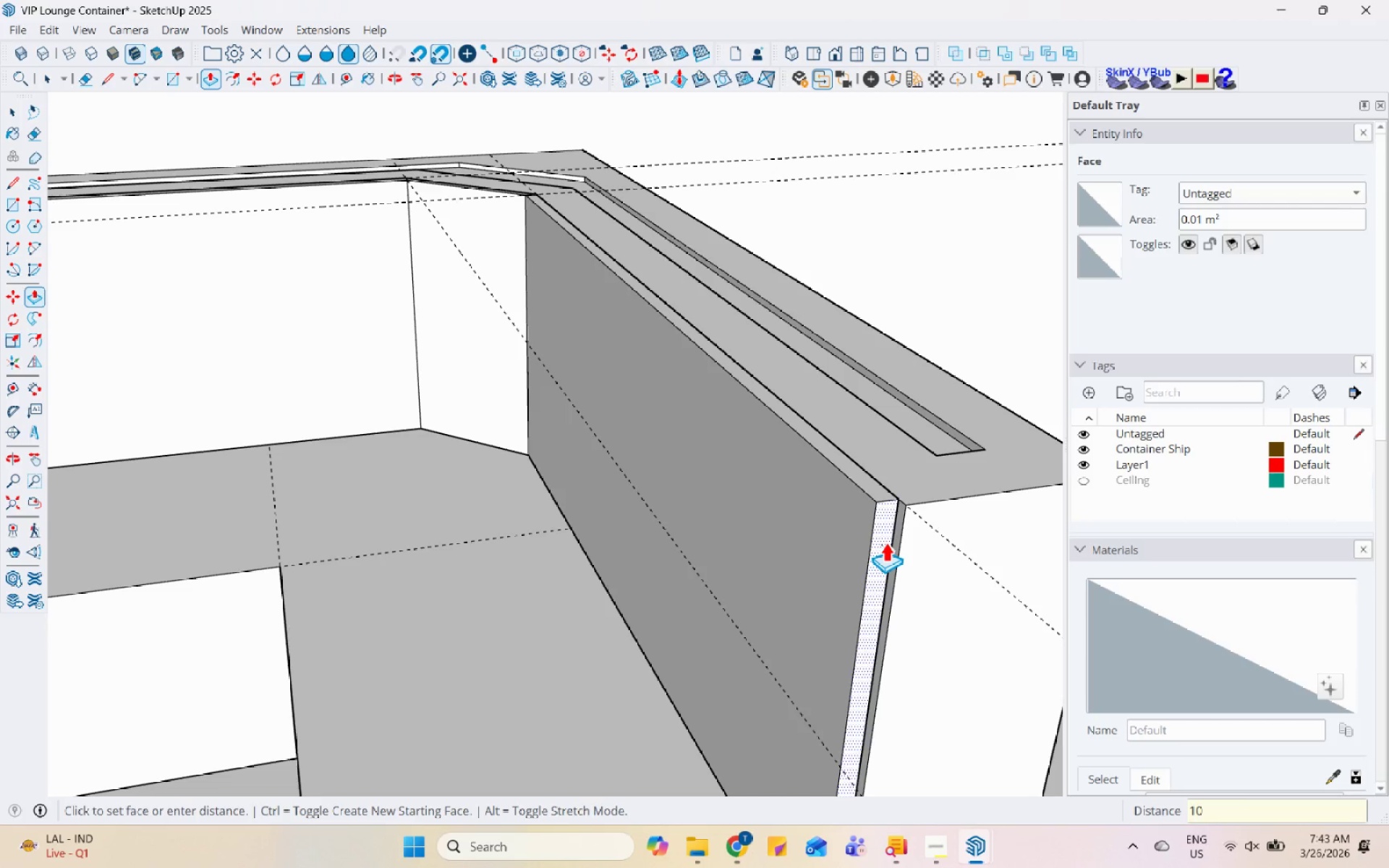 
key(Enter)
 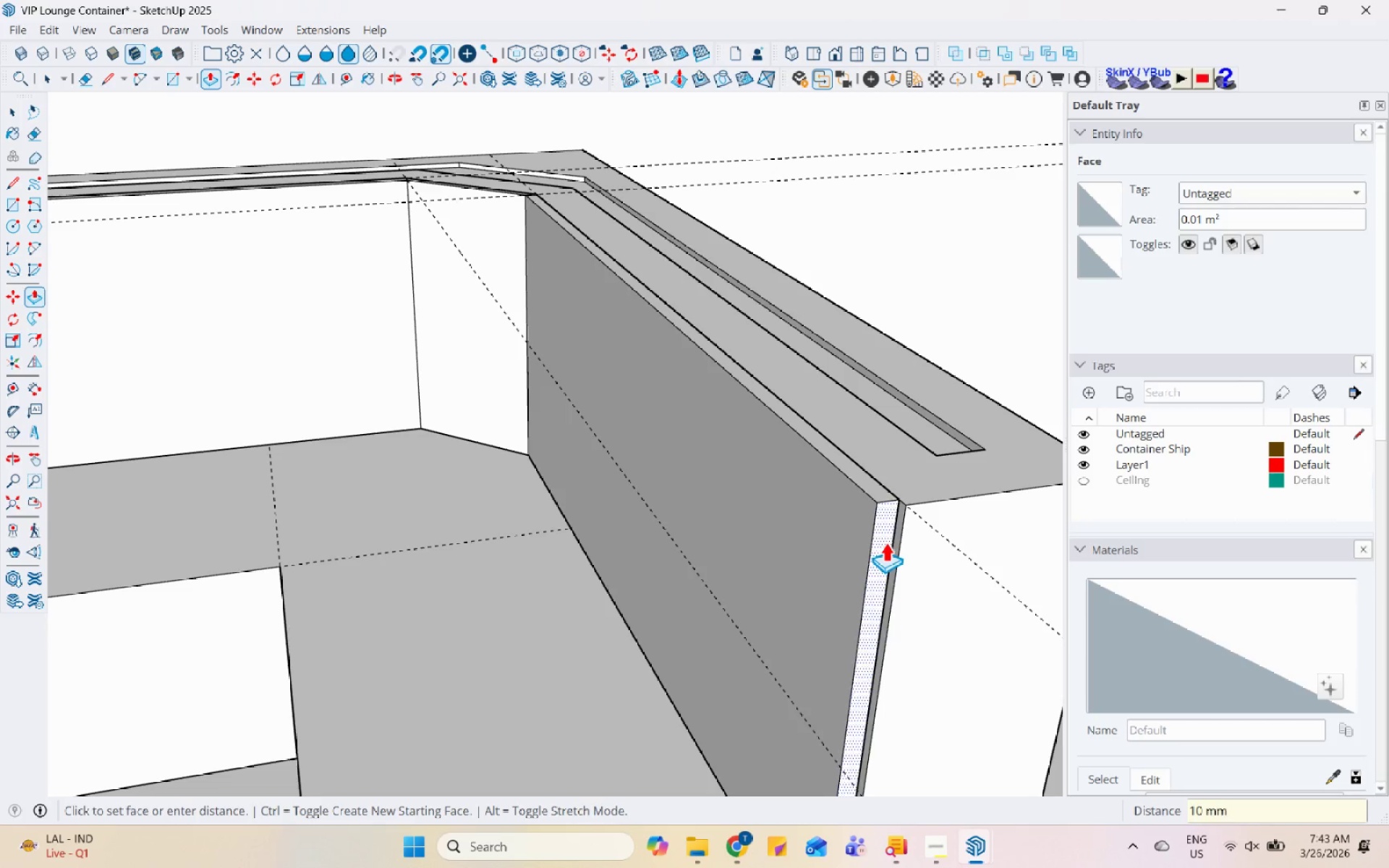 
key(Space)
 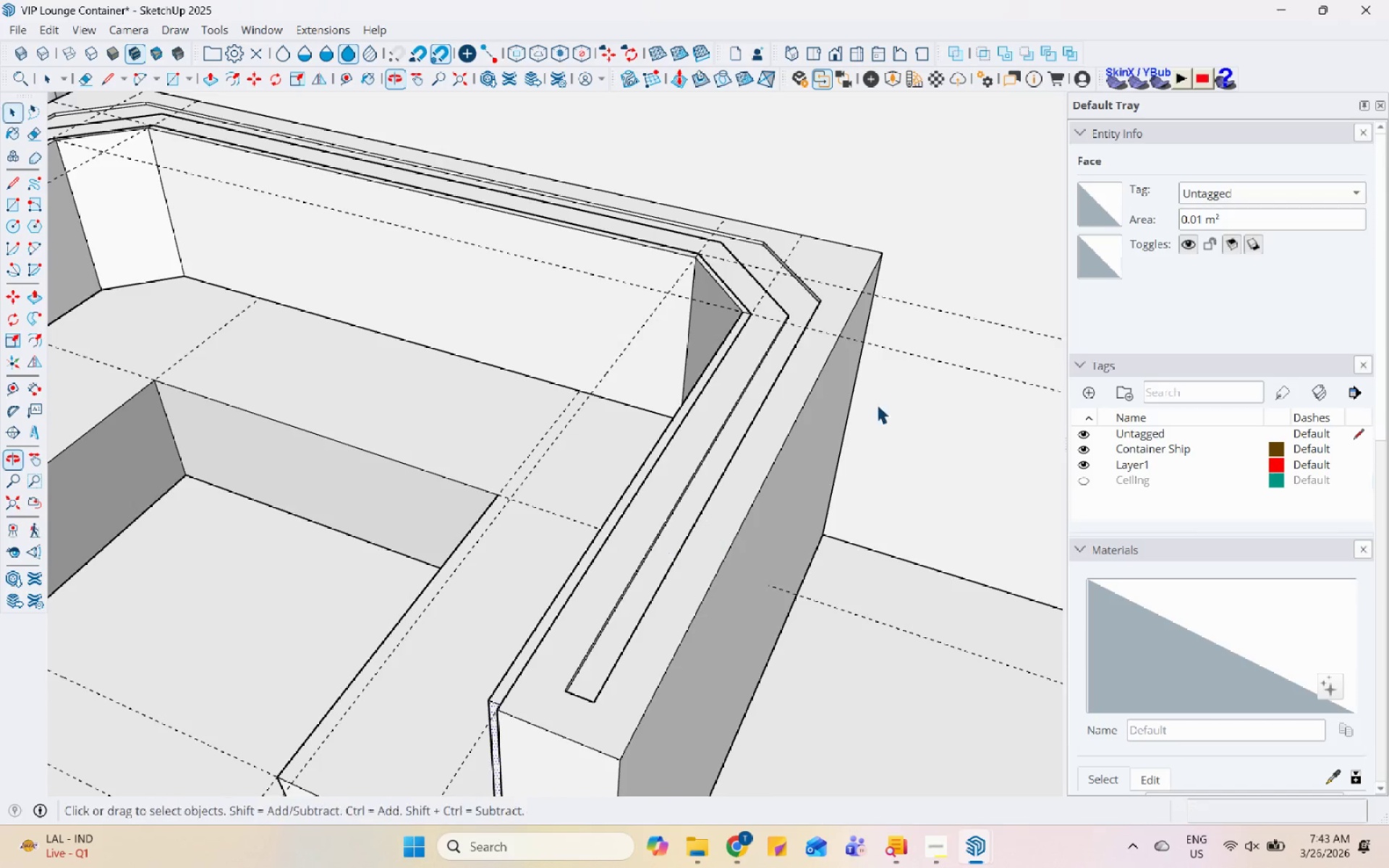 
scroll: coordinate [969, 438], scroll_direction: down, amount: 7.0
 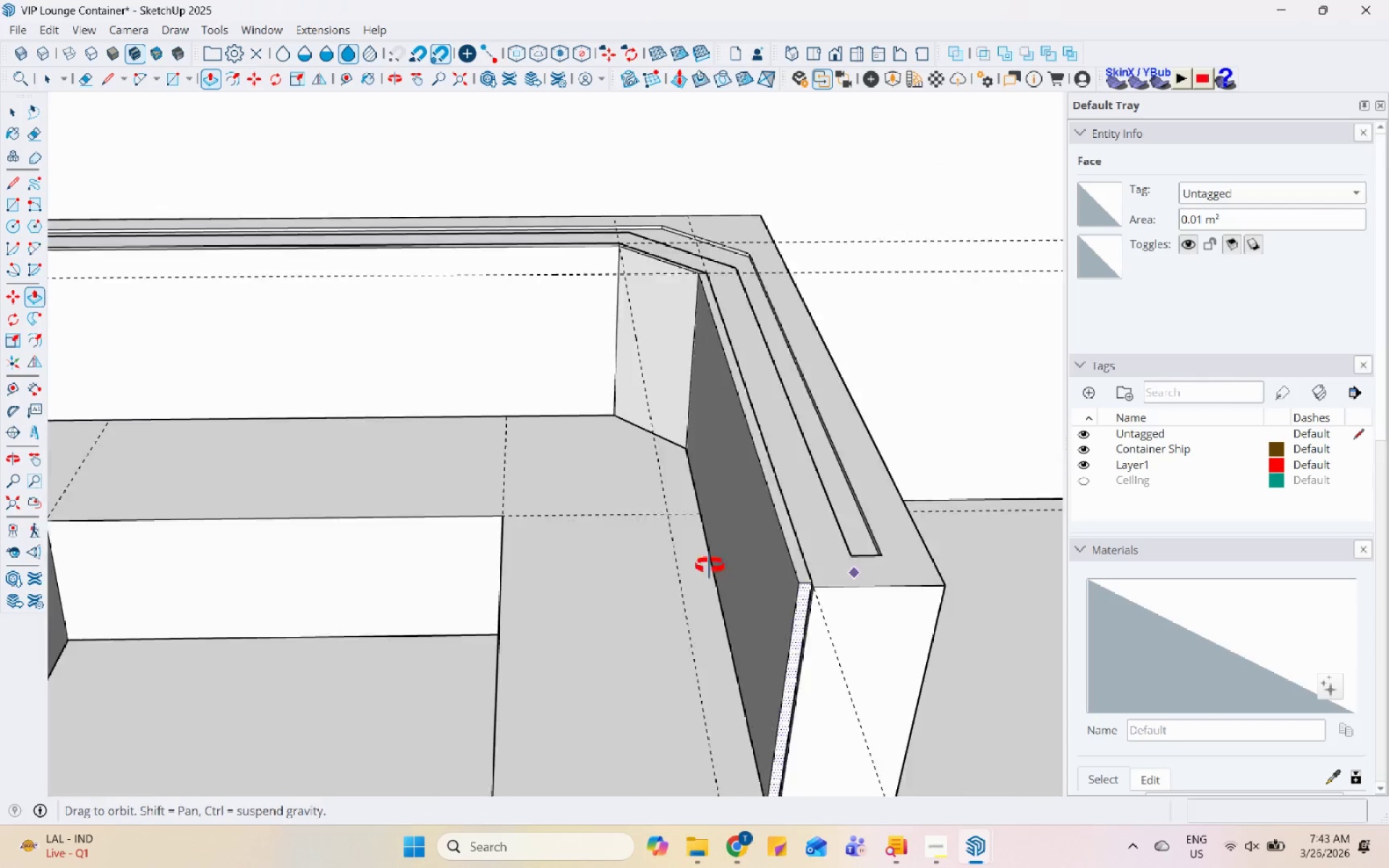 
scroll: coordinate [503, 469], scroll_direction: up, amount: 1.0
 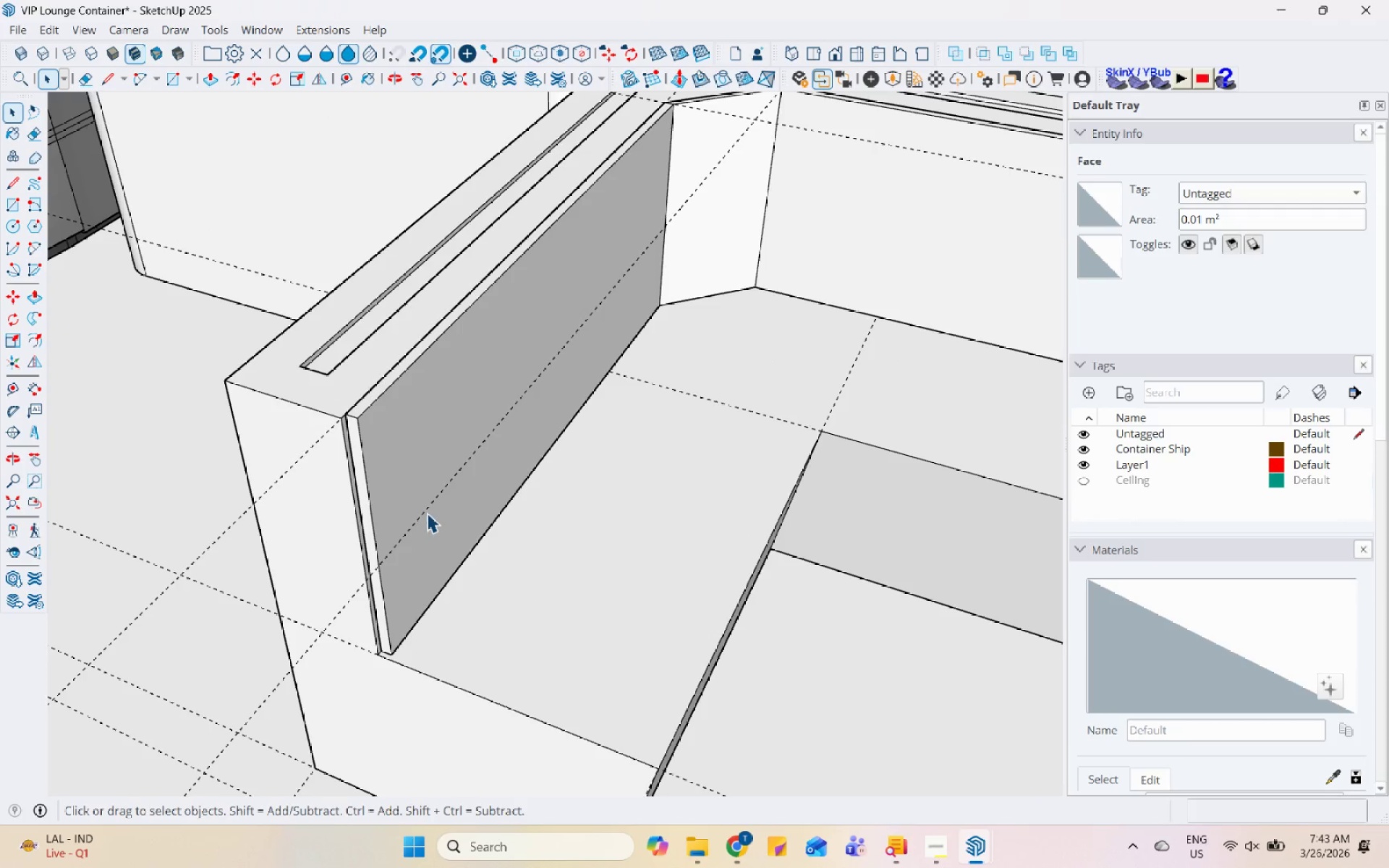 
scroll: coordinate [252, 717], scroll_direction: down, amount: 78.0
 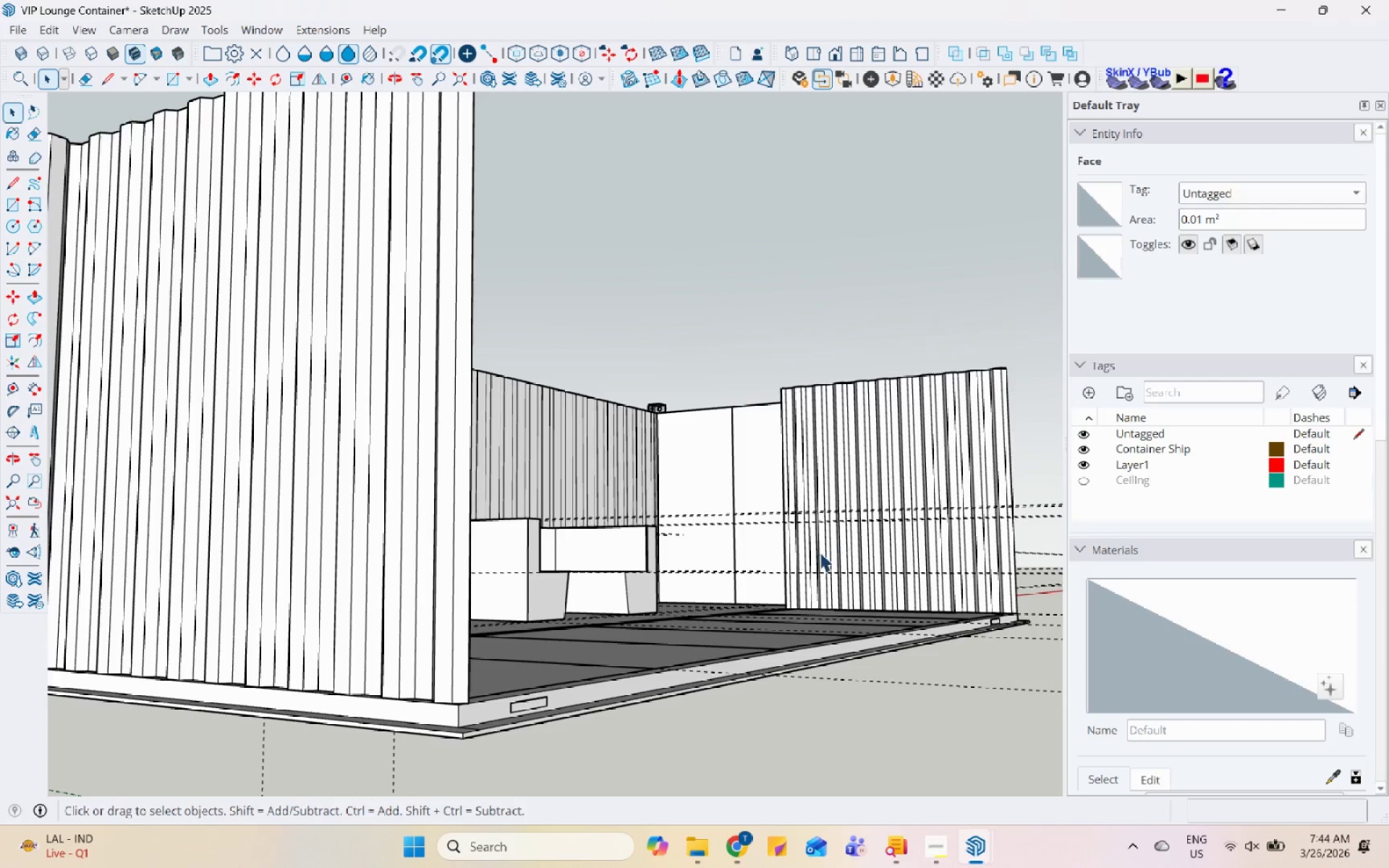 
scroll: coordinate [415, 416], scroll_direction: up, amount: 16.0
 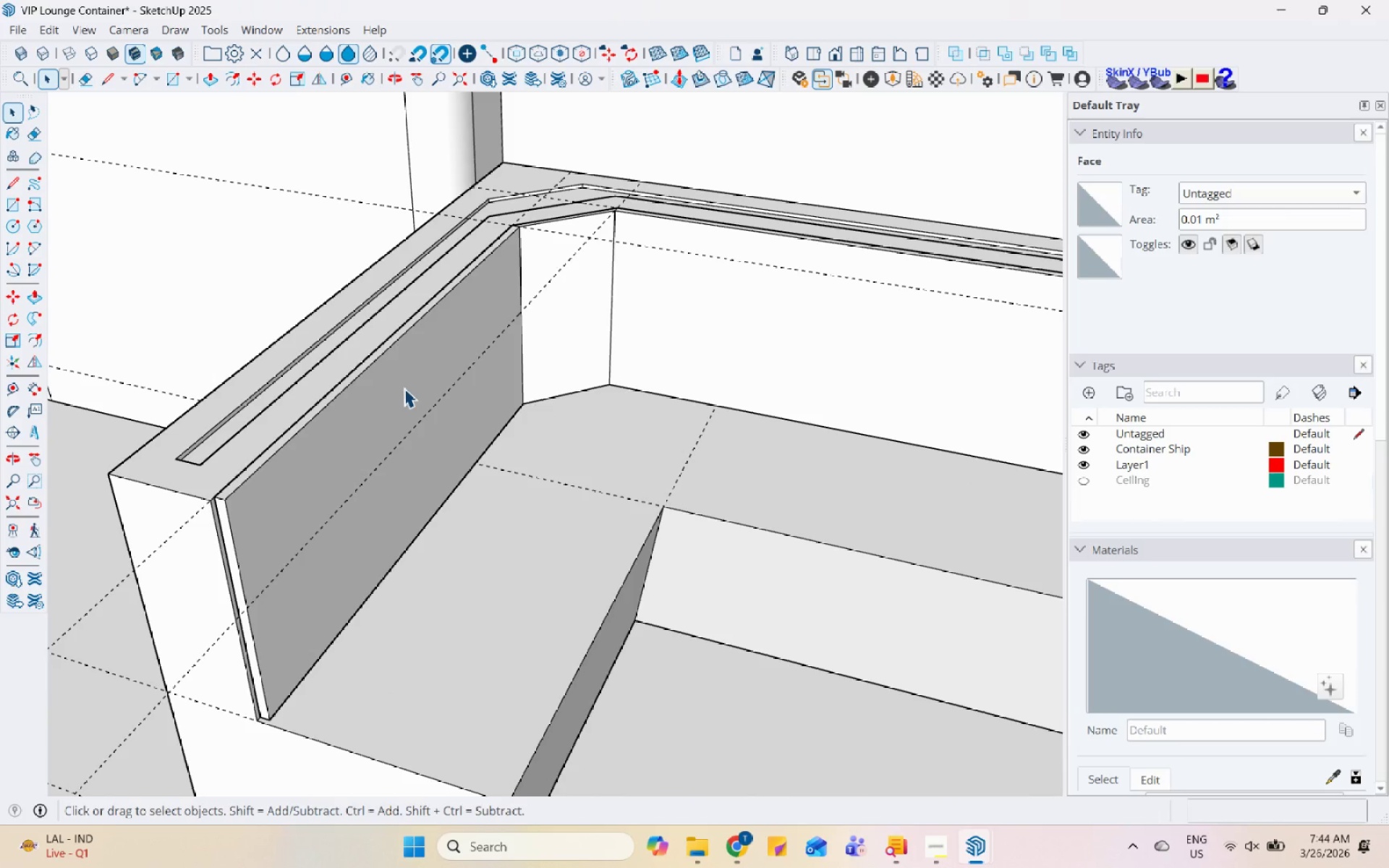 
double_click([404, 388])
 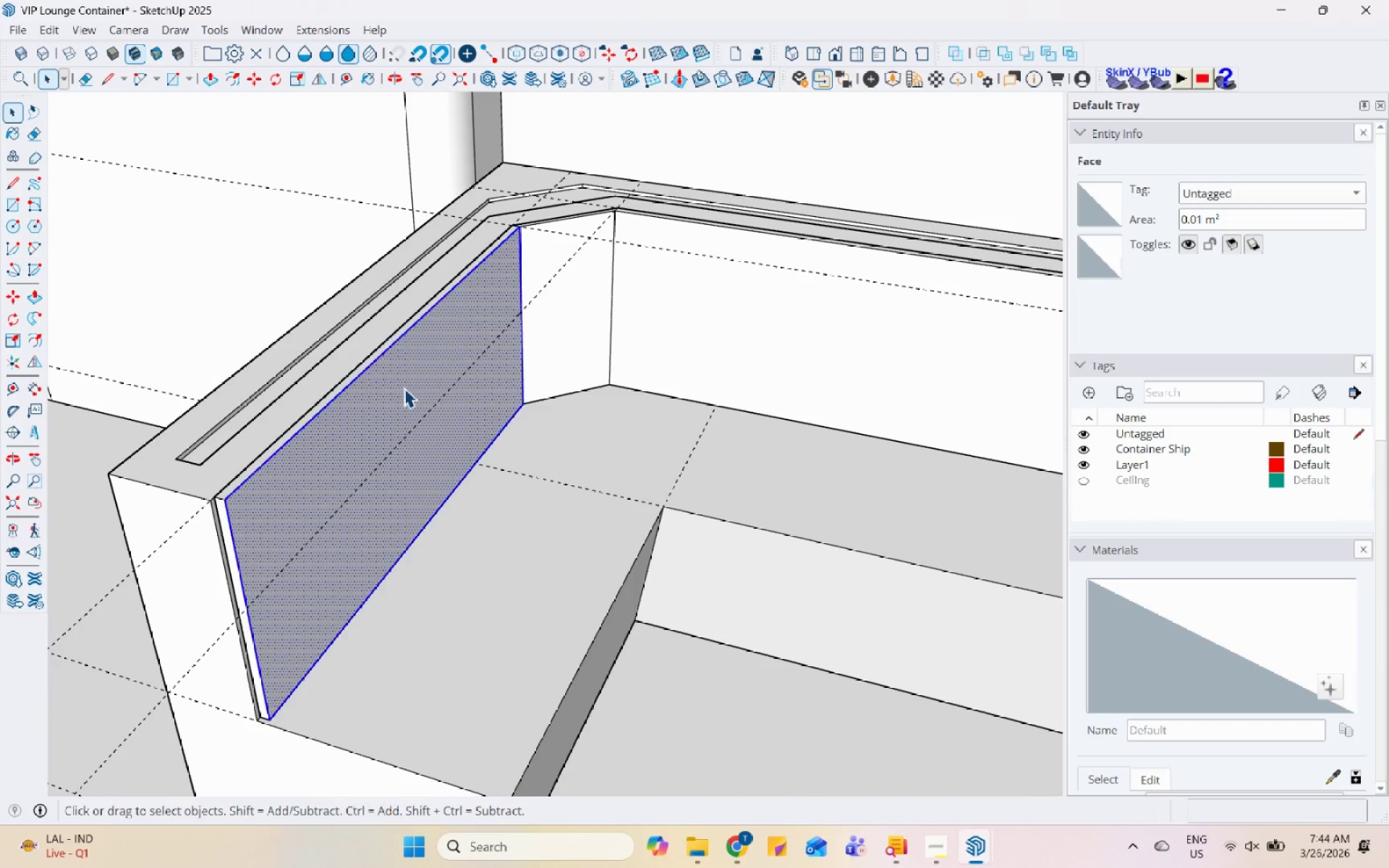 
triple_click([404, 388])
 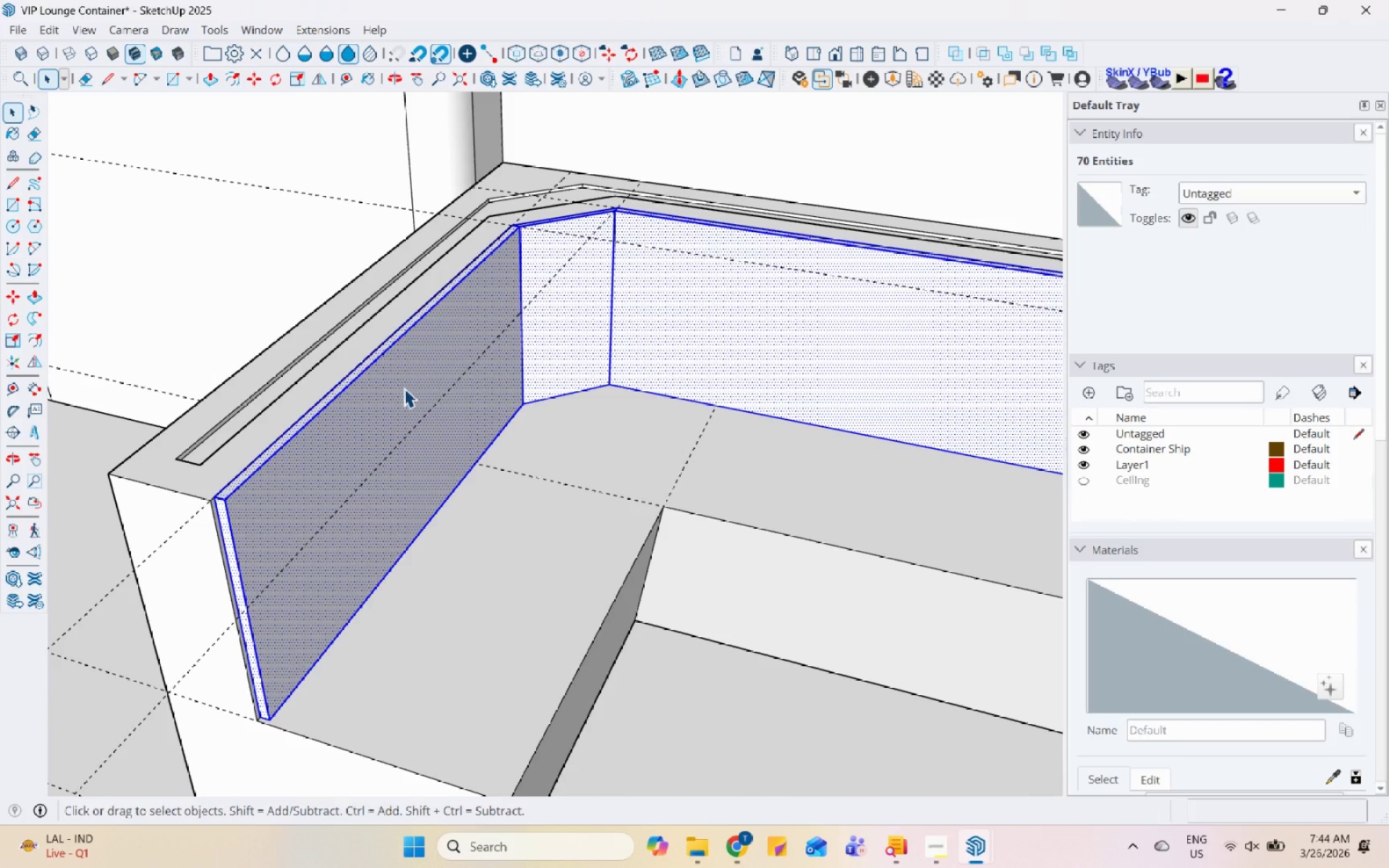 
left_click([279, 493])
 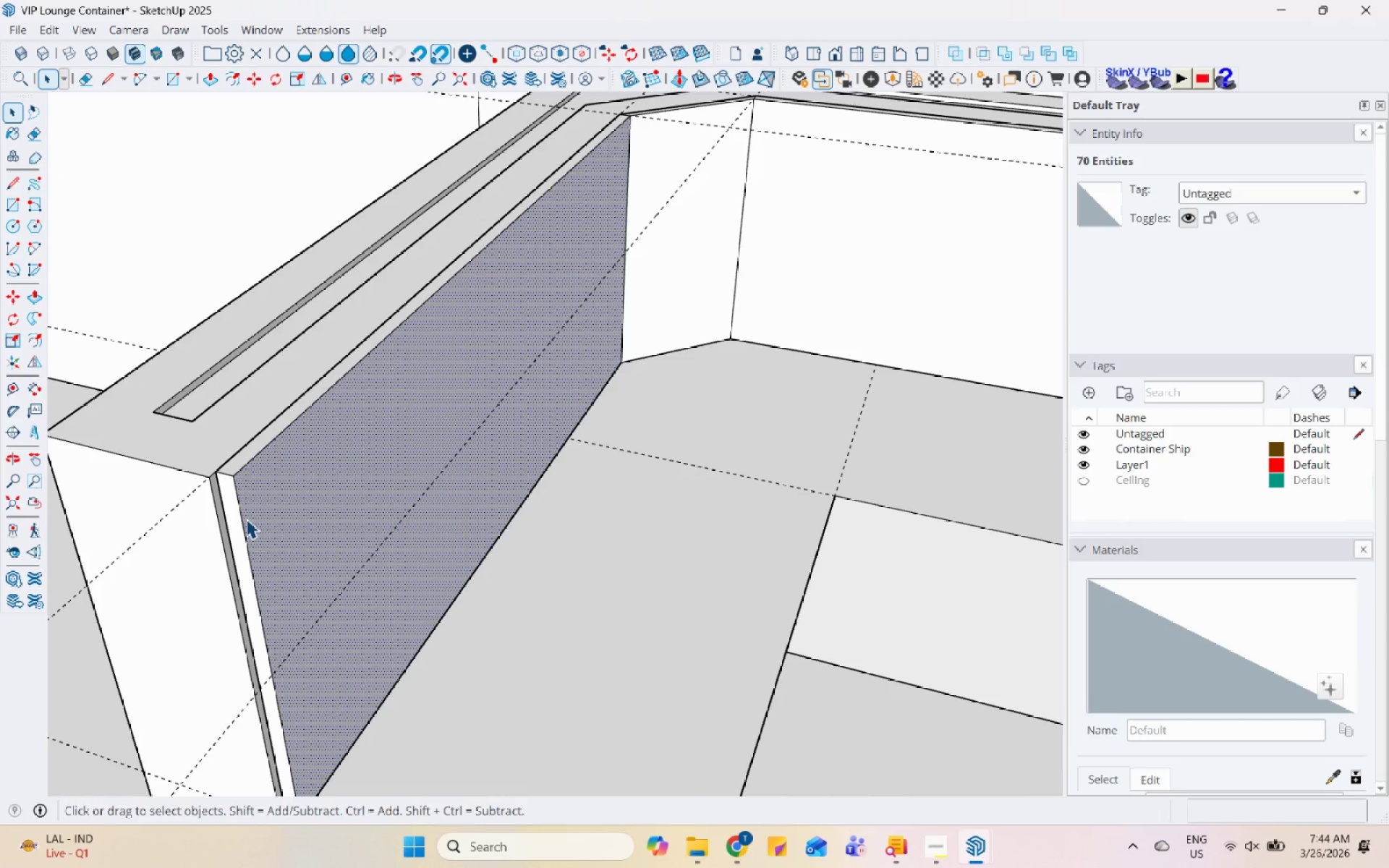 
scroll: coordinate [211, 536], scroll_direction: up, amount: 5.0
 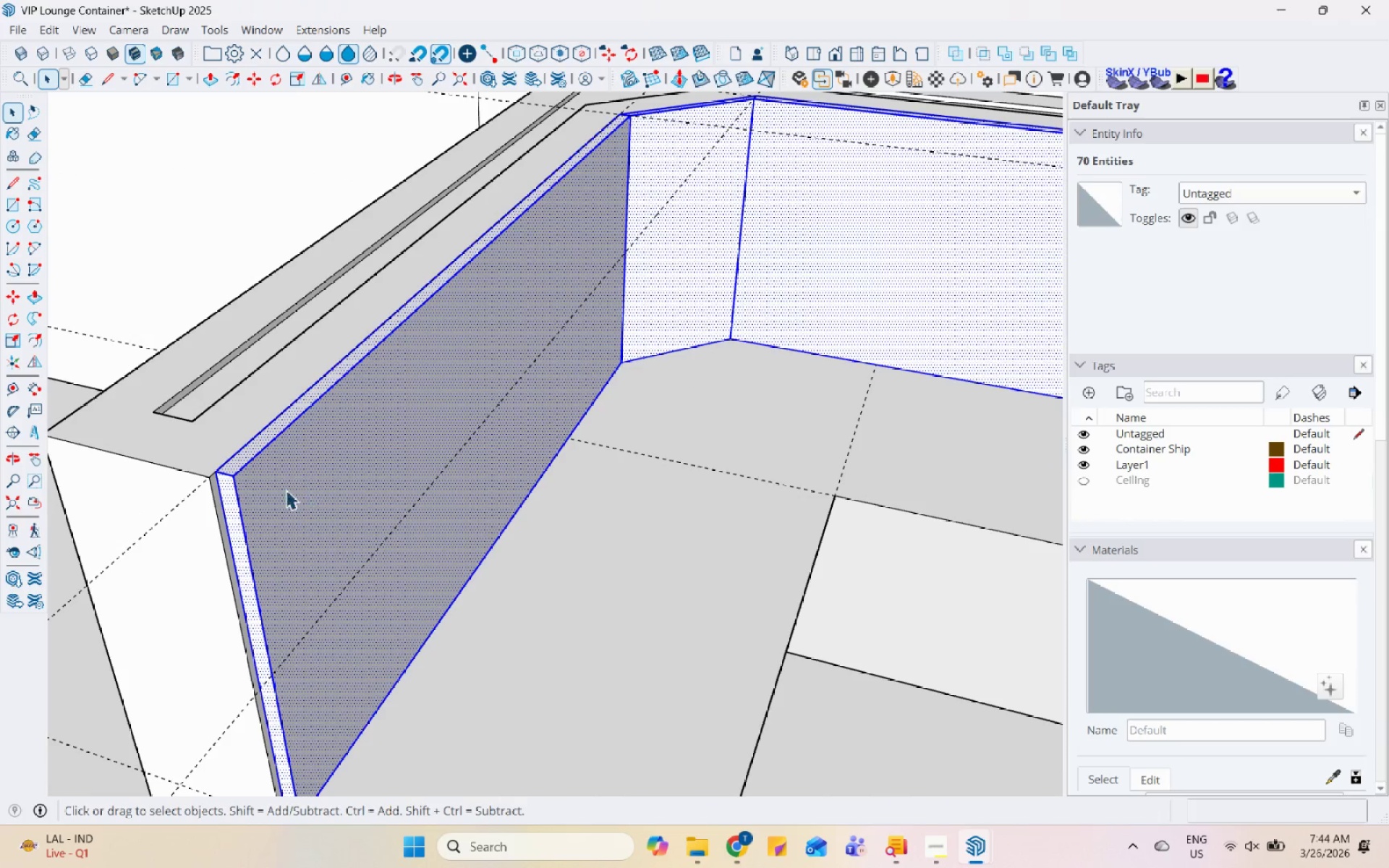 
double_click([240, 519])
 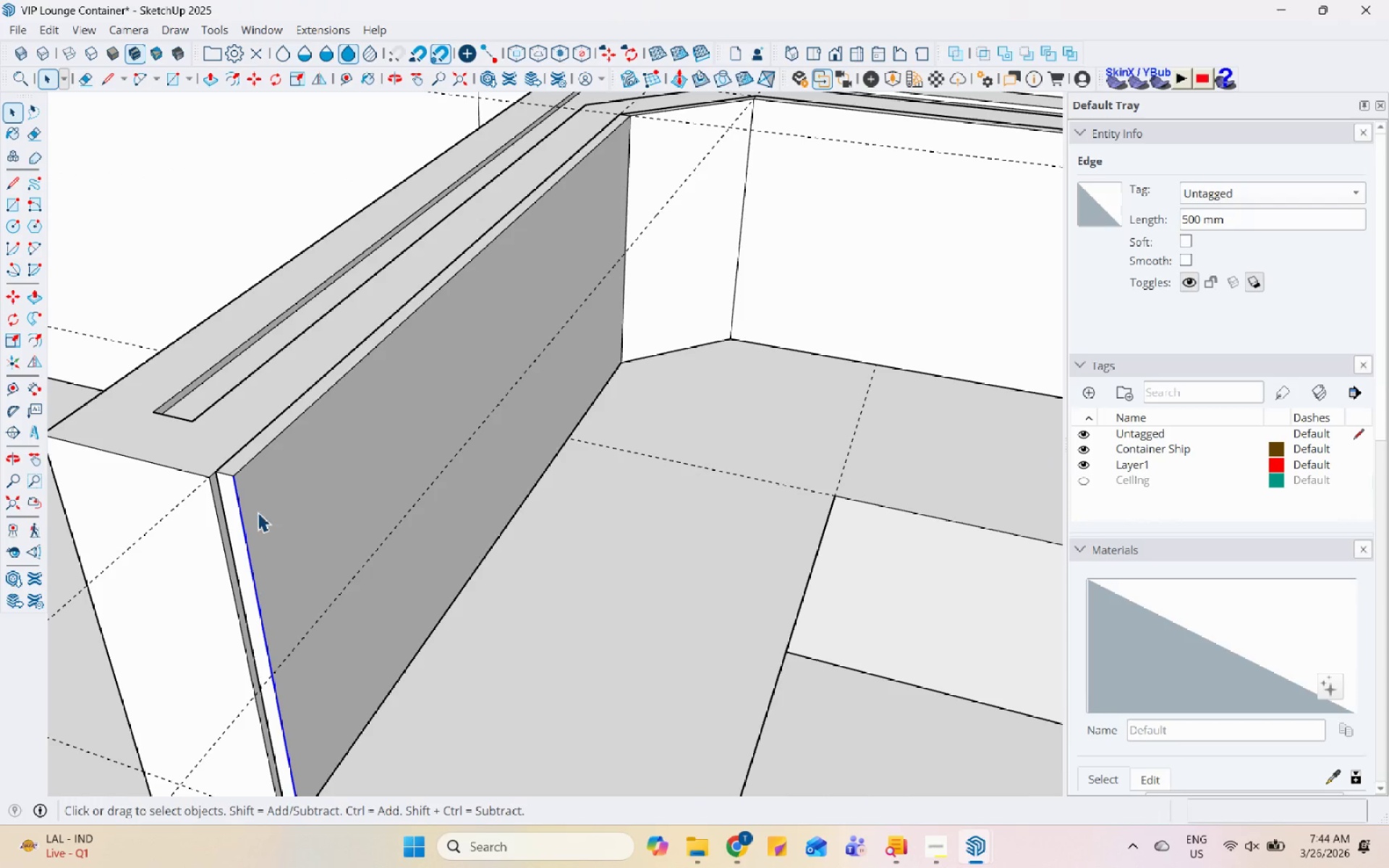 
scroll: coordinate [1163, 804], scroll_direction: down, amount: 44.0
 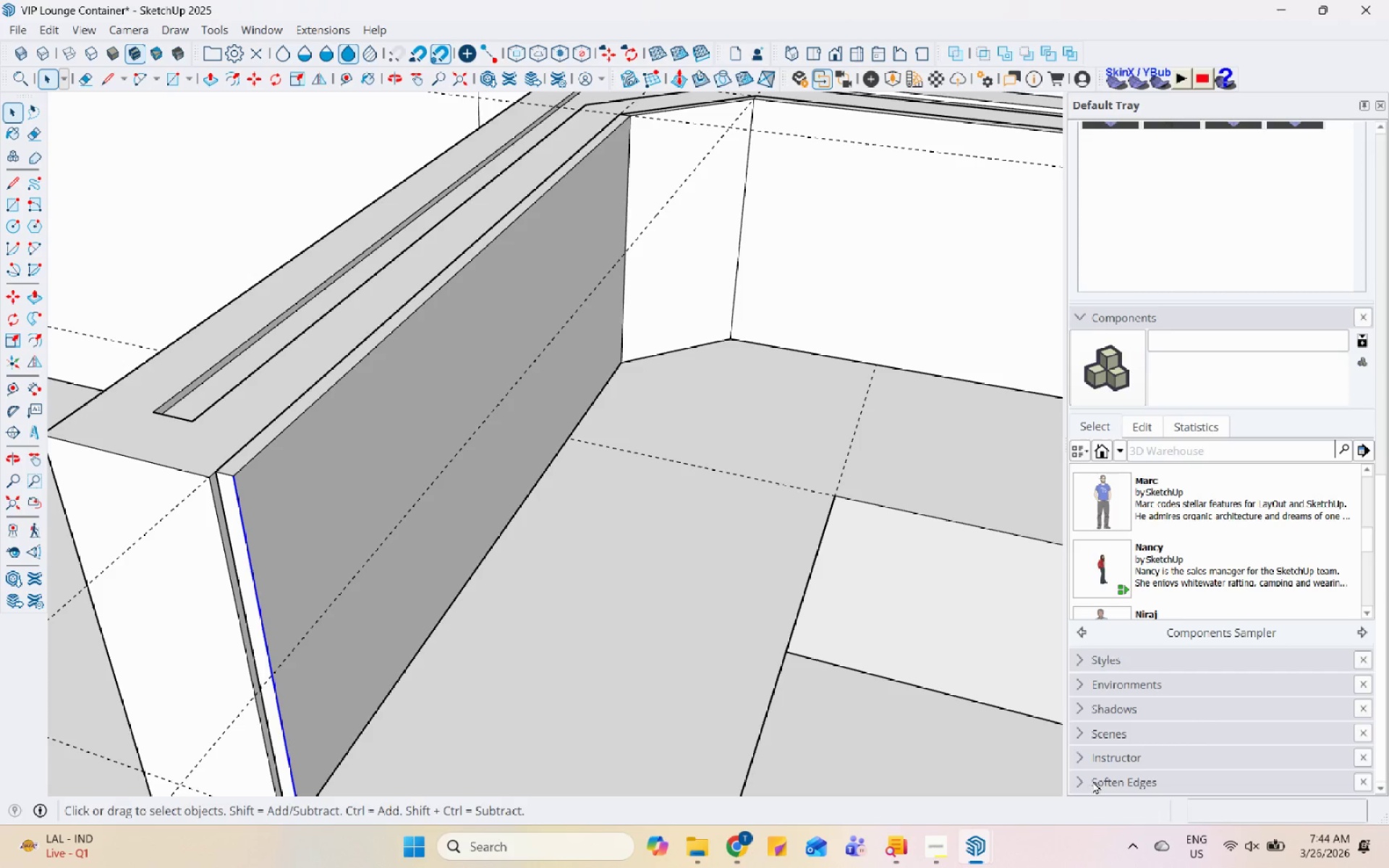 
left_click([1083, 778])
 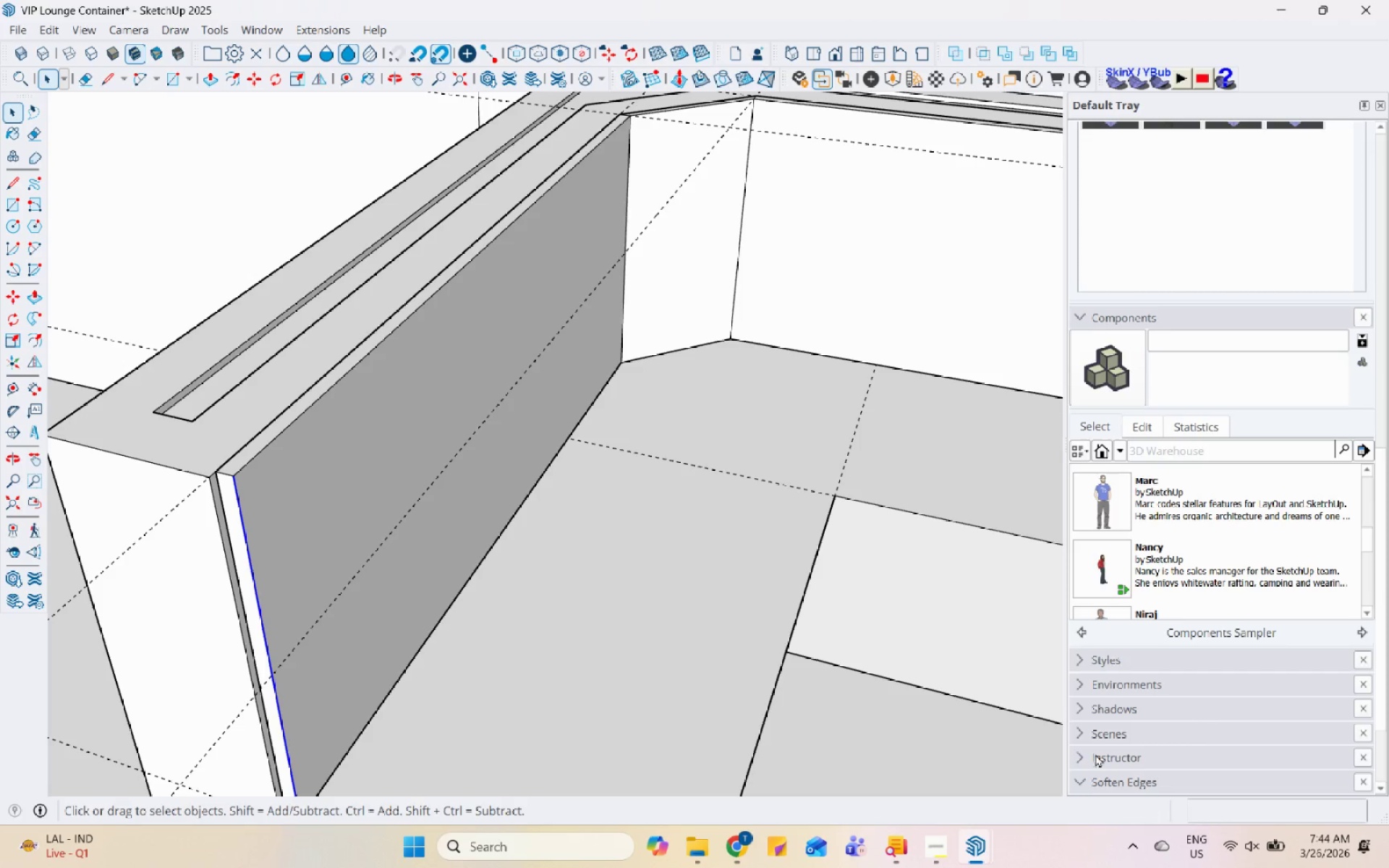 
scroll: coordinate [1196, 749], scroll_direction: down, amount: 19.0
 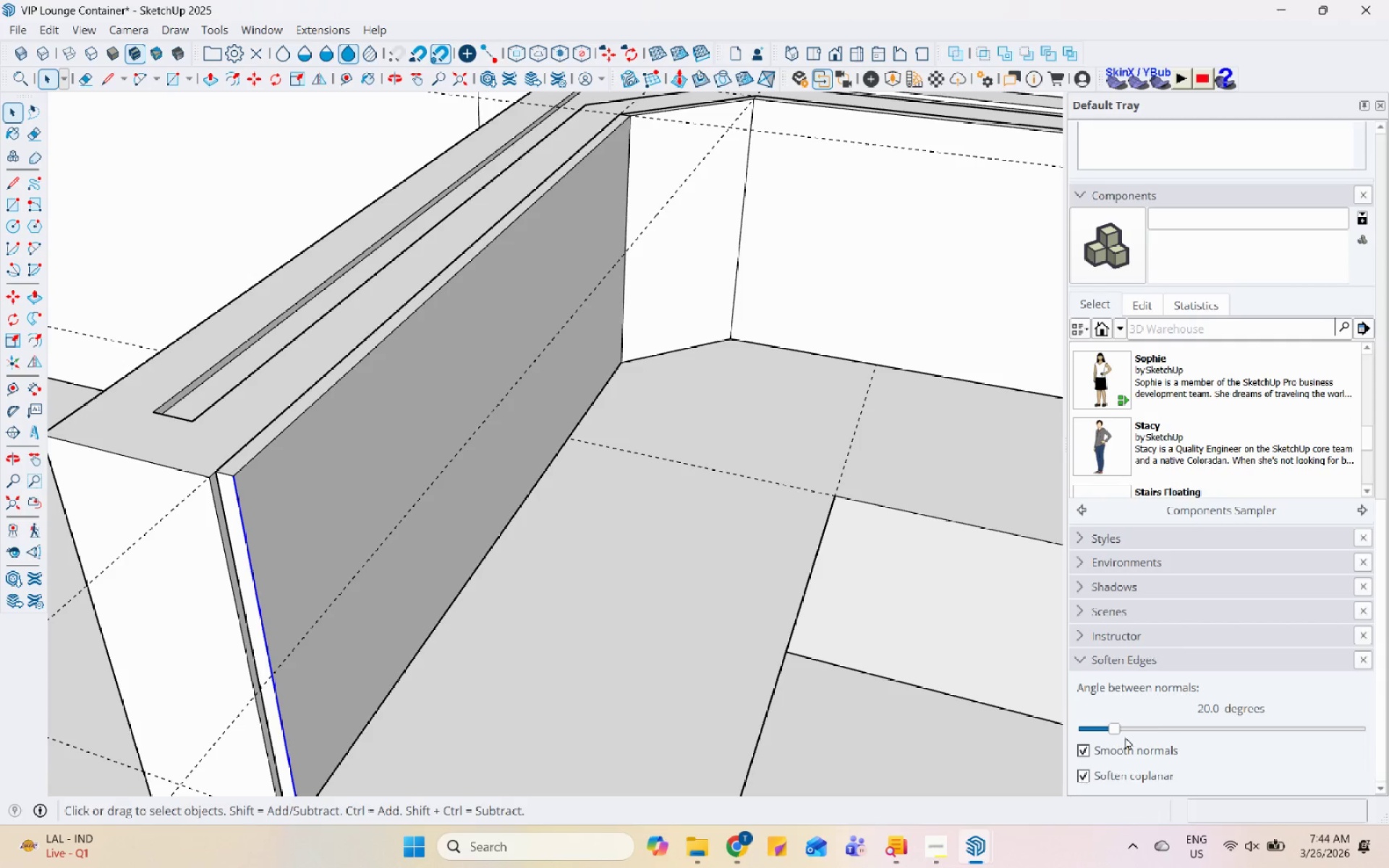 
left_click_drag(start_coordinate=[1116, 732], to_coordinate=[1205, 741])
 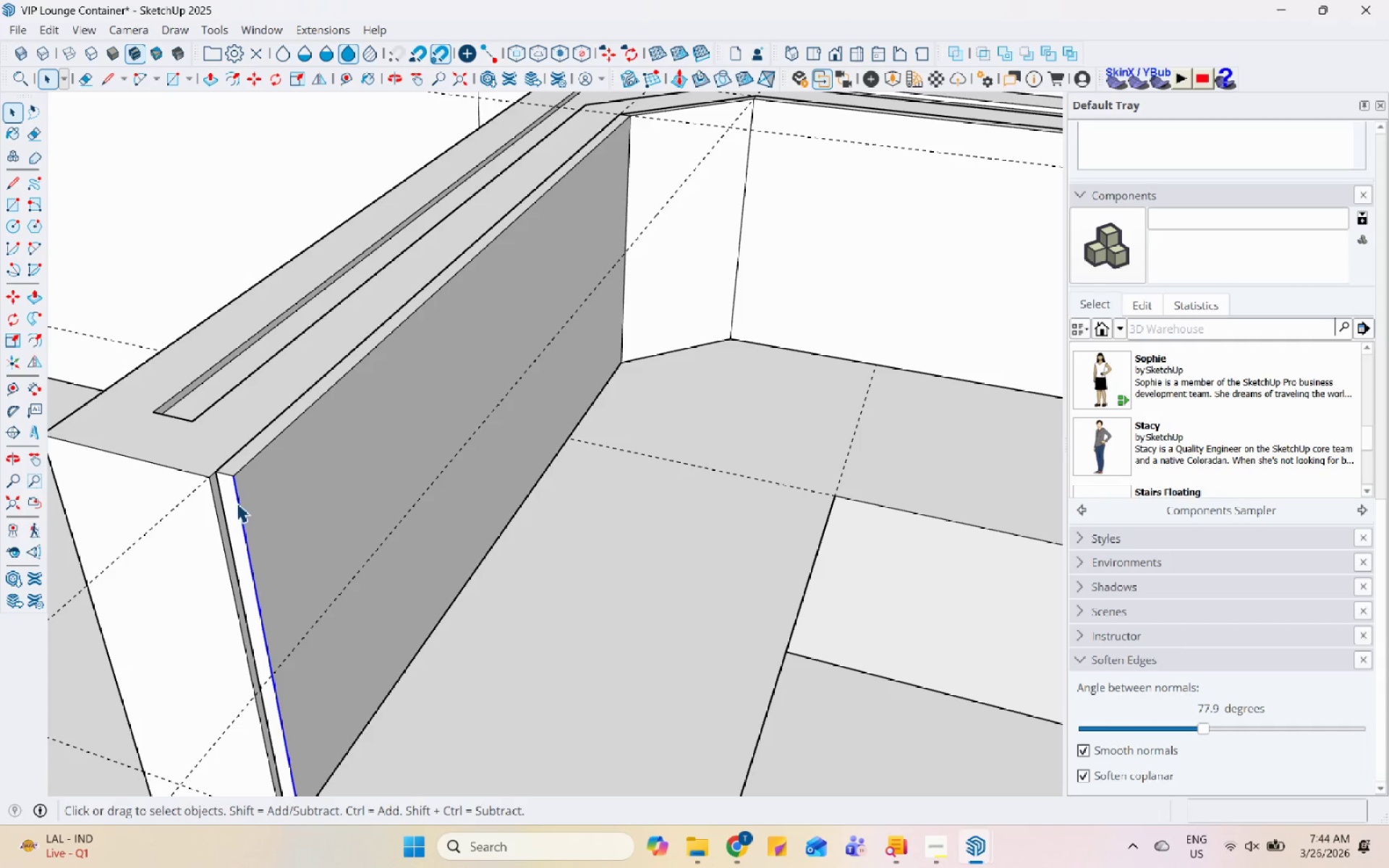 
left_click([237, 503])
 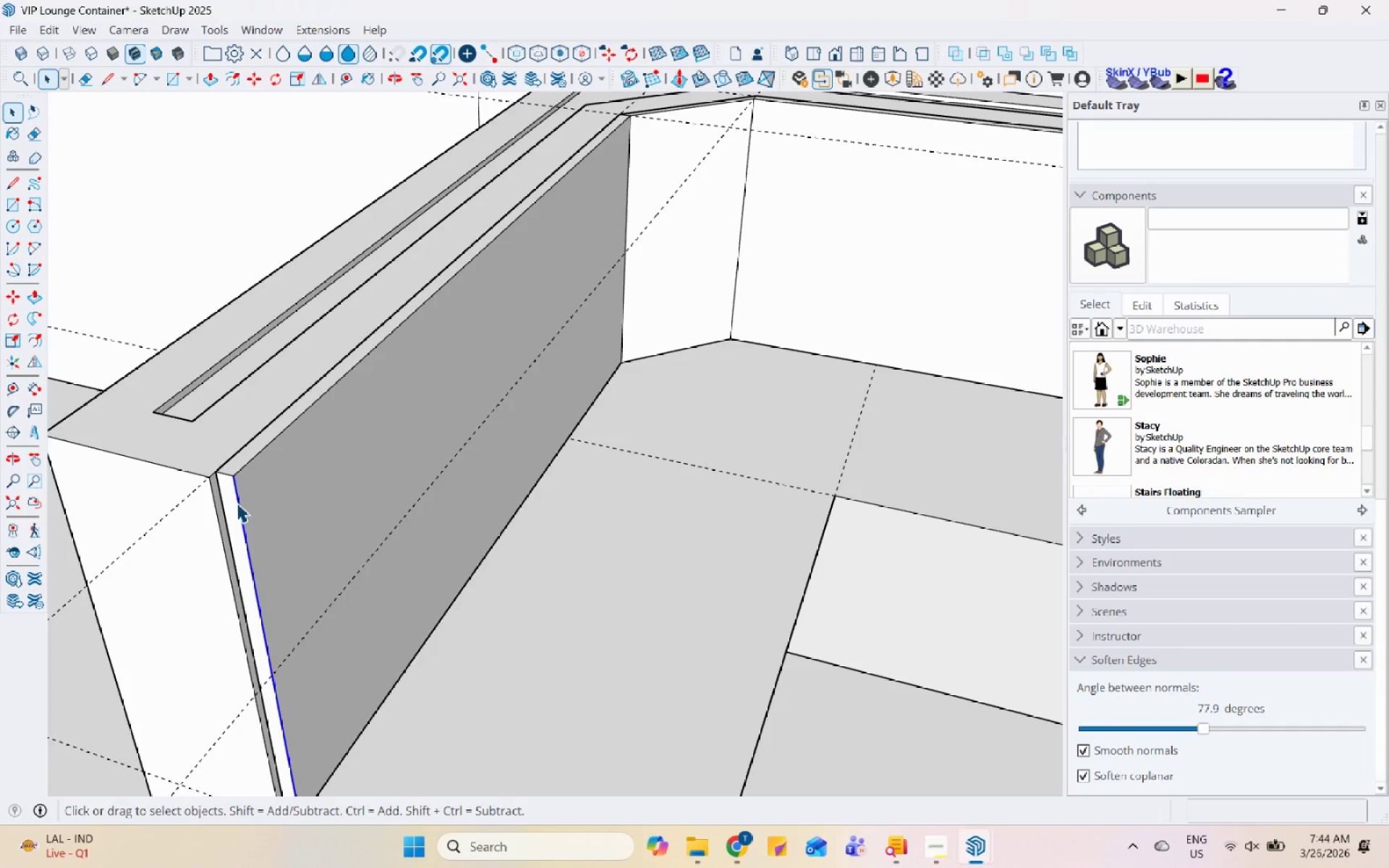 
right_click([237, 503])
 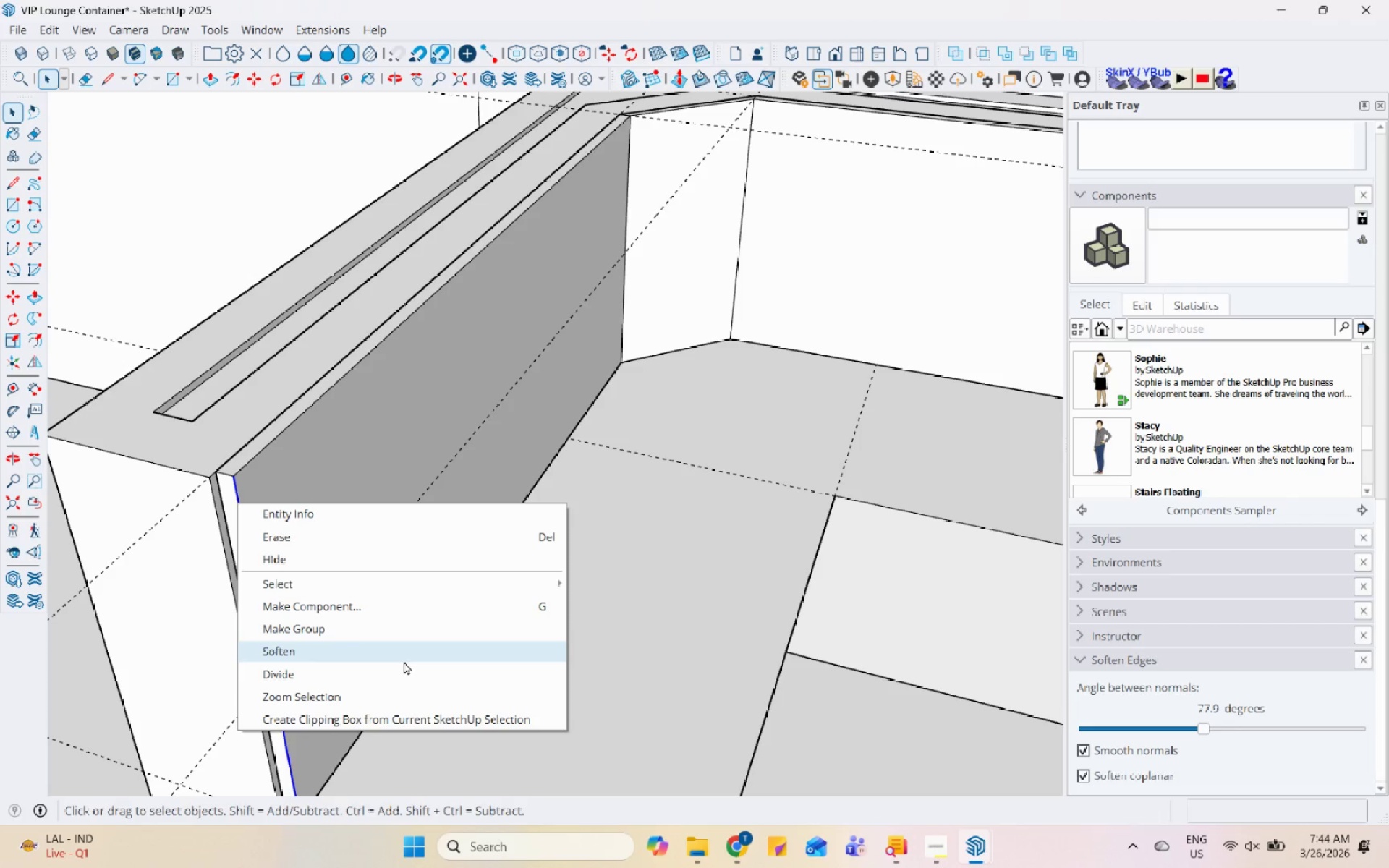 
left_click([404, 661])
 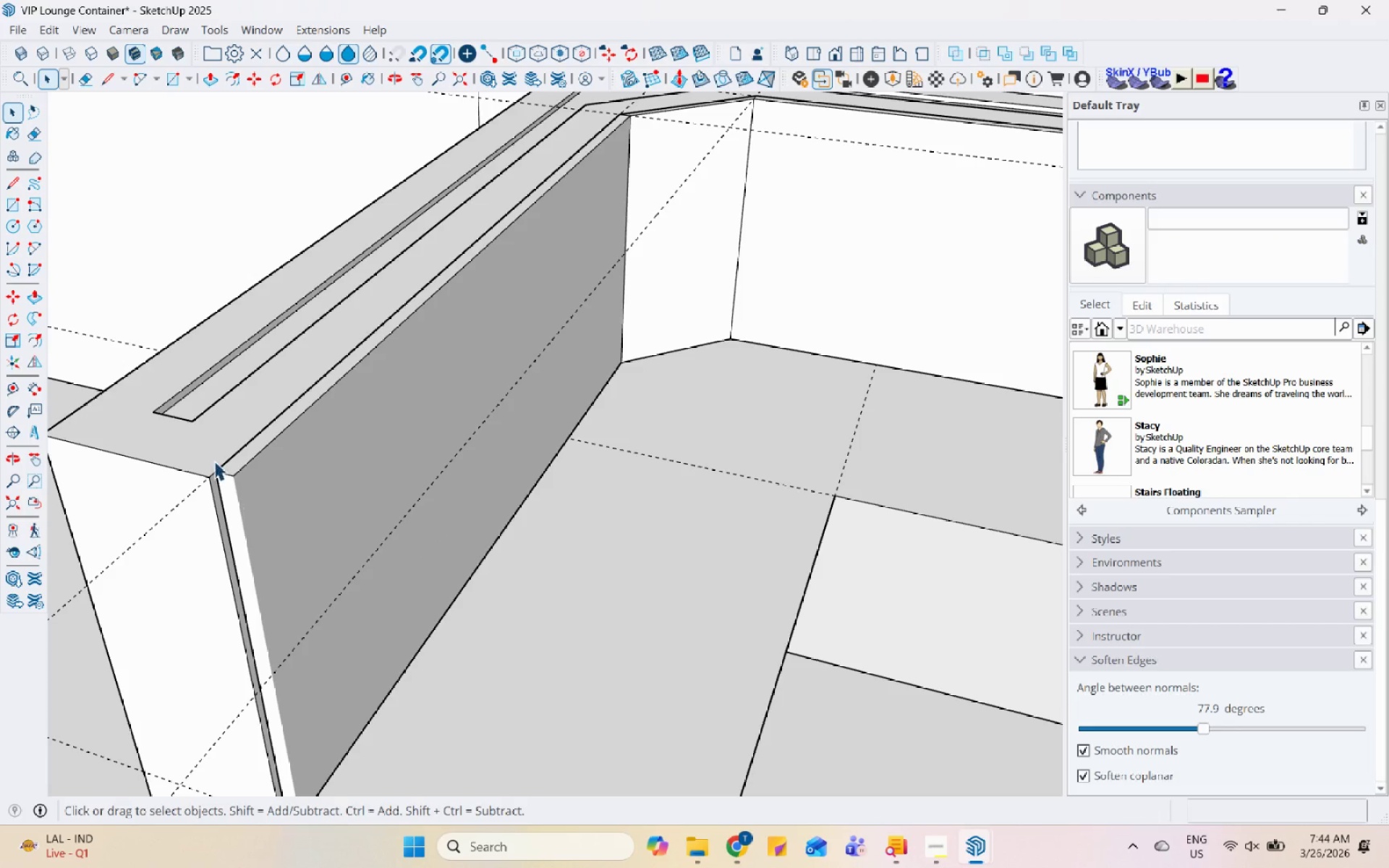 
left_click([265, 481])
 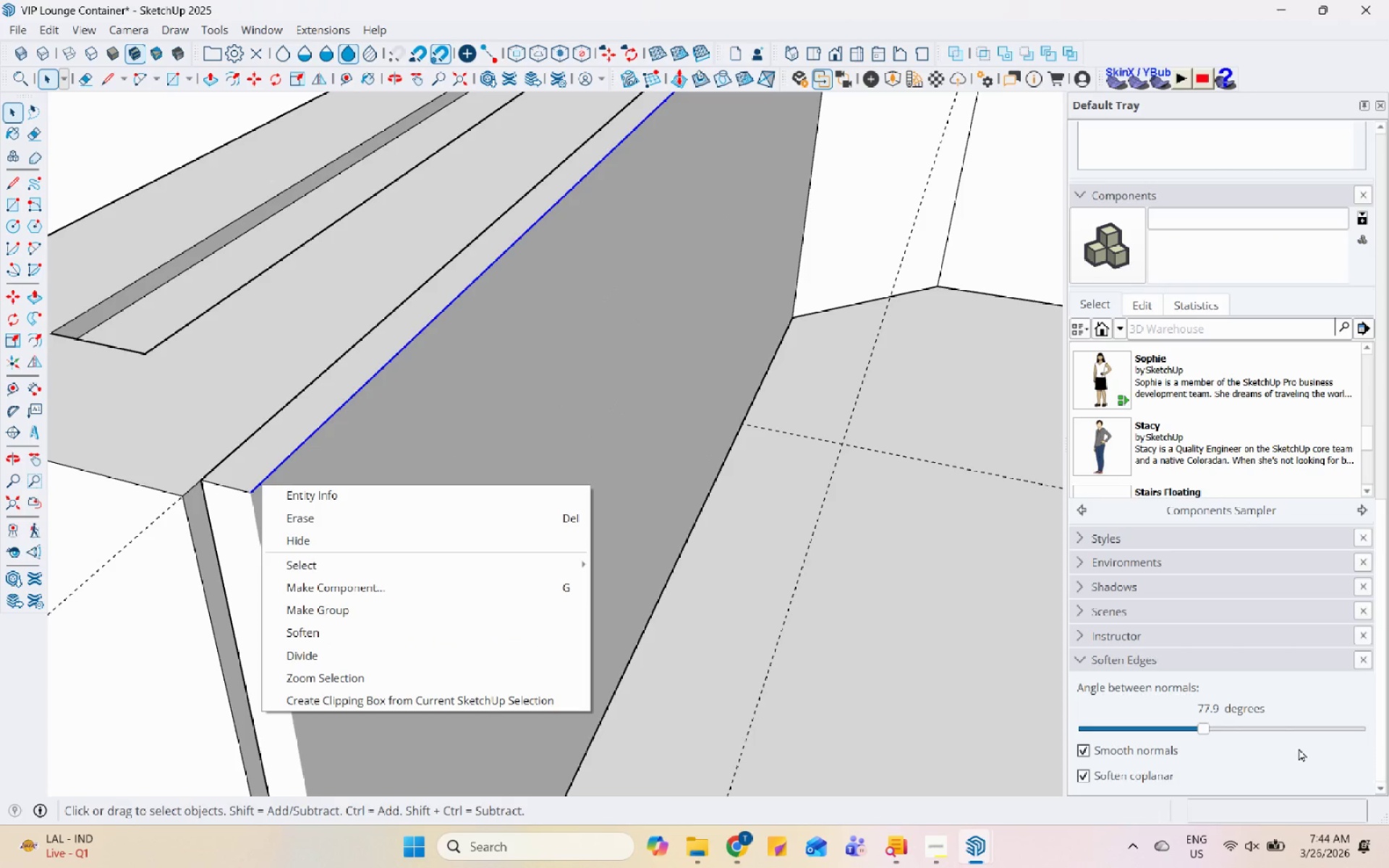 
scroll: coordinate [257, 494], scroll_direction: up, amount: 10.0
 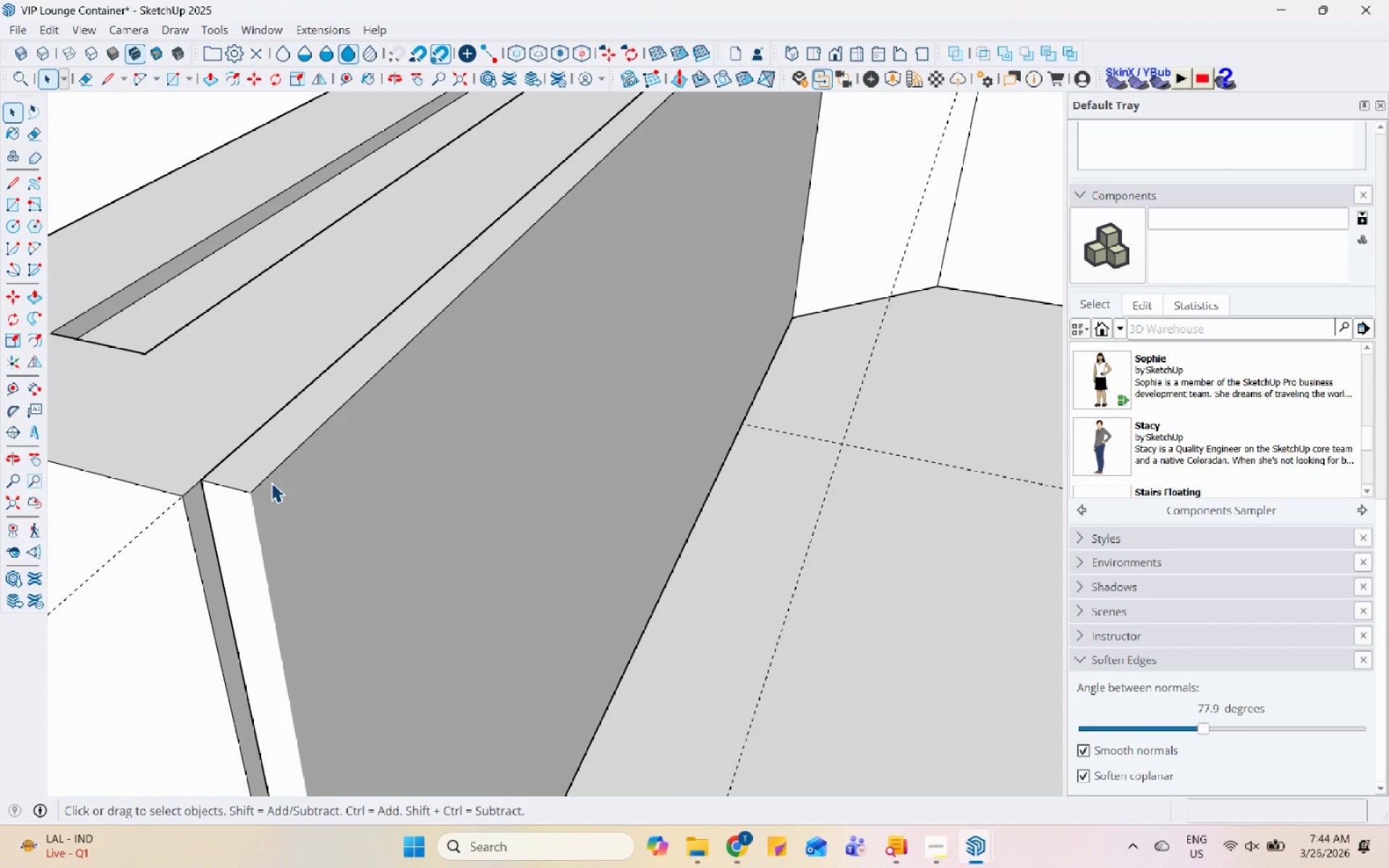 
left_click_drag(start_coordinate=[1206, 736], to_coordinate=[1218, 739])
 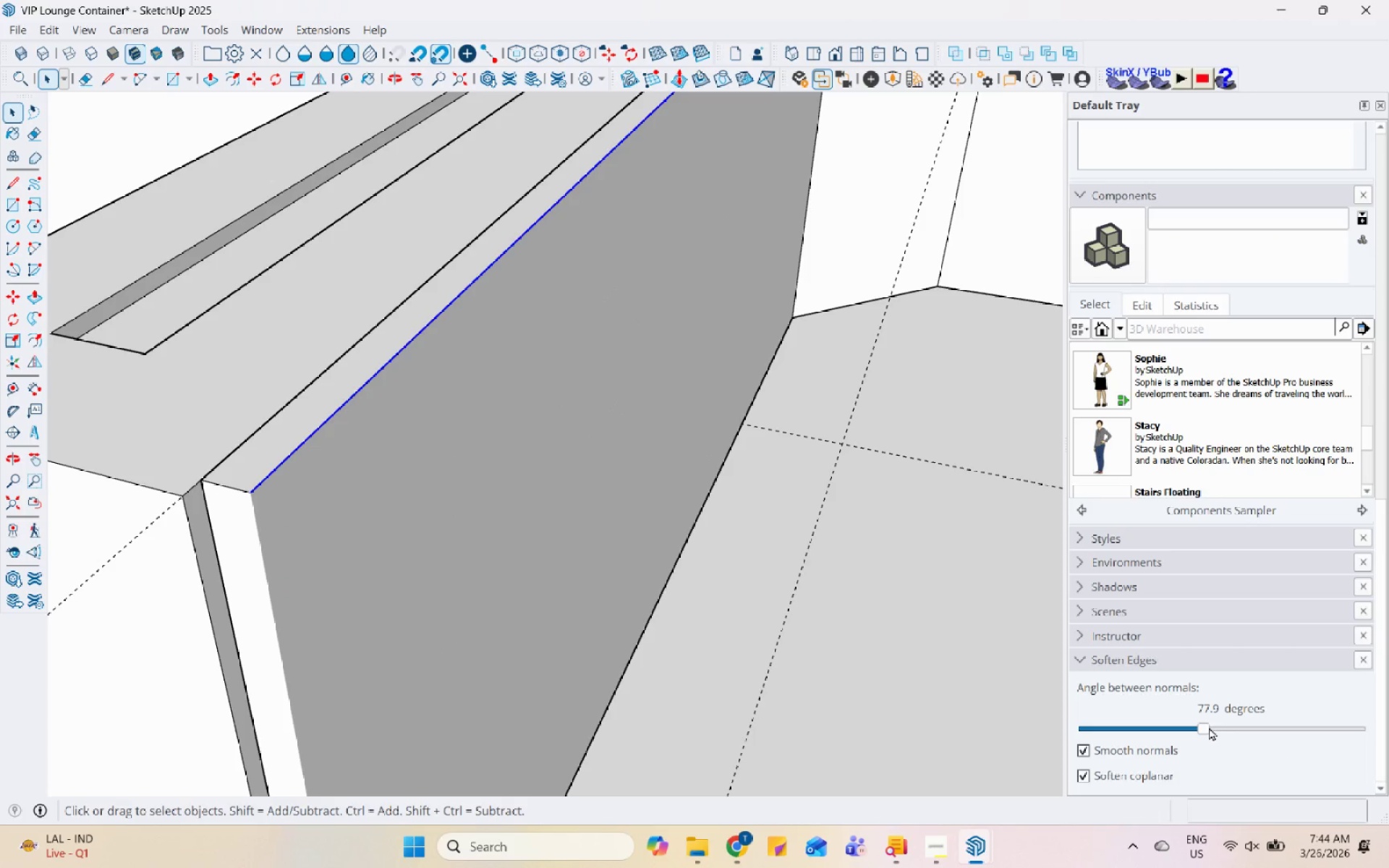 
left_click_drag(start_coordinate=[1208, 727], to_coordinate=[1261, 741])
 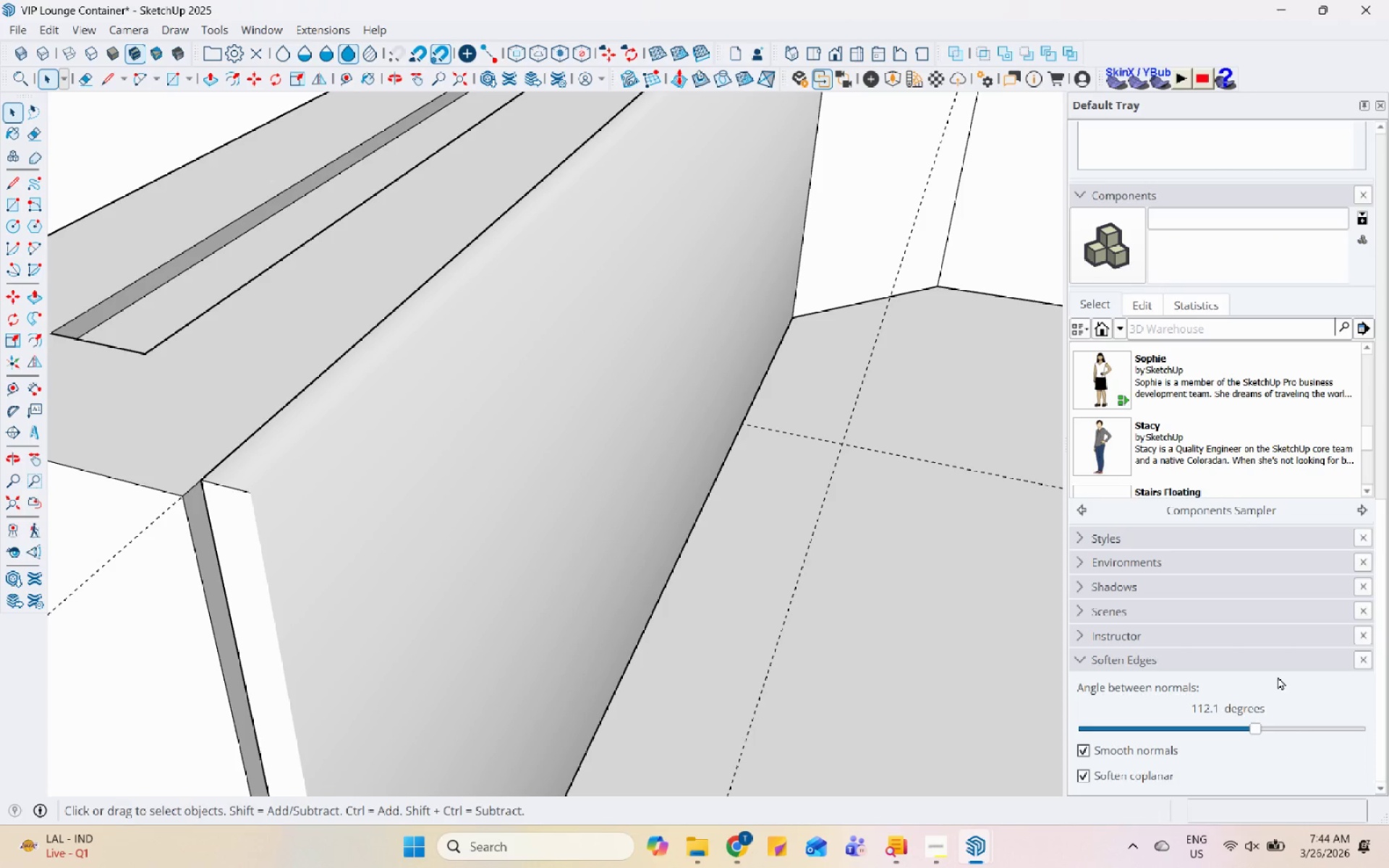 
left_click([425, 495])
 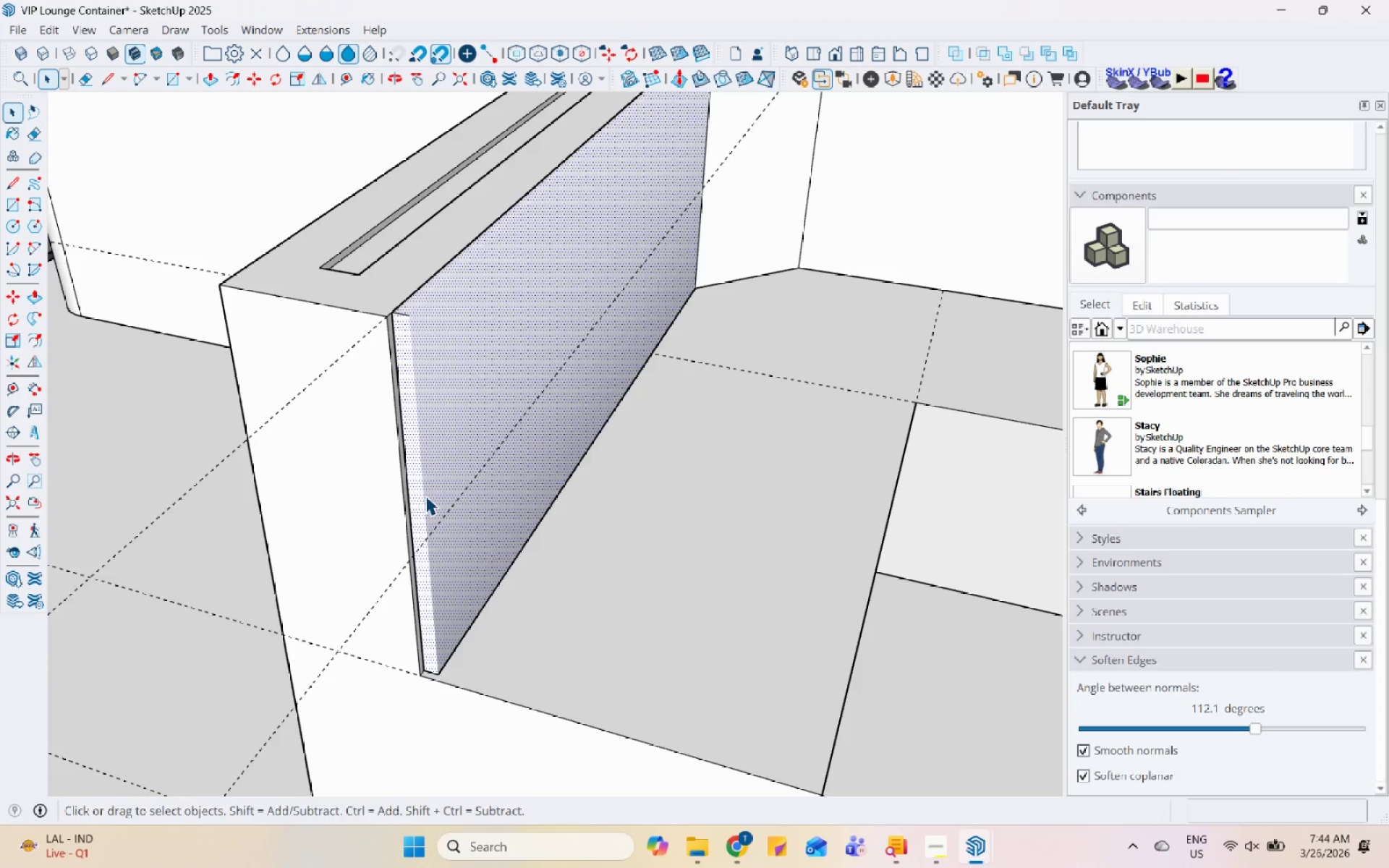 
scroll: coordinate [389, 569], scroll_direction: down, amount: 12.0
 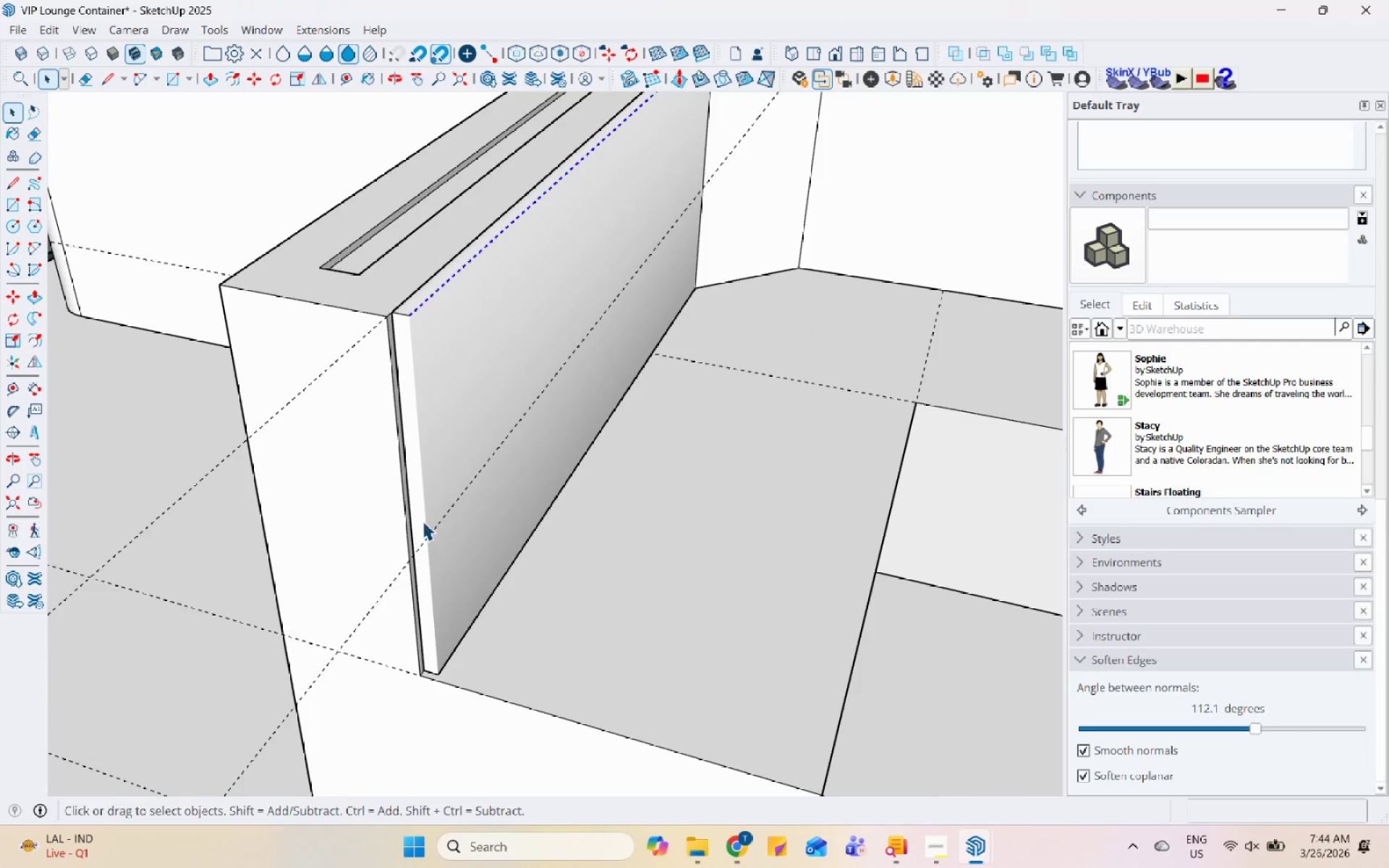 
scroll: coordinate [349, 322], scroll_direction: up, amount: 4.0
 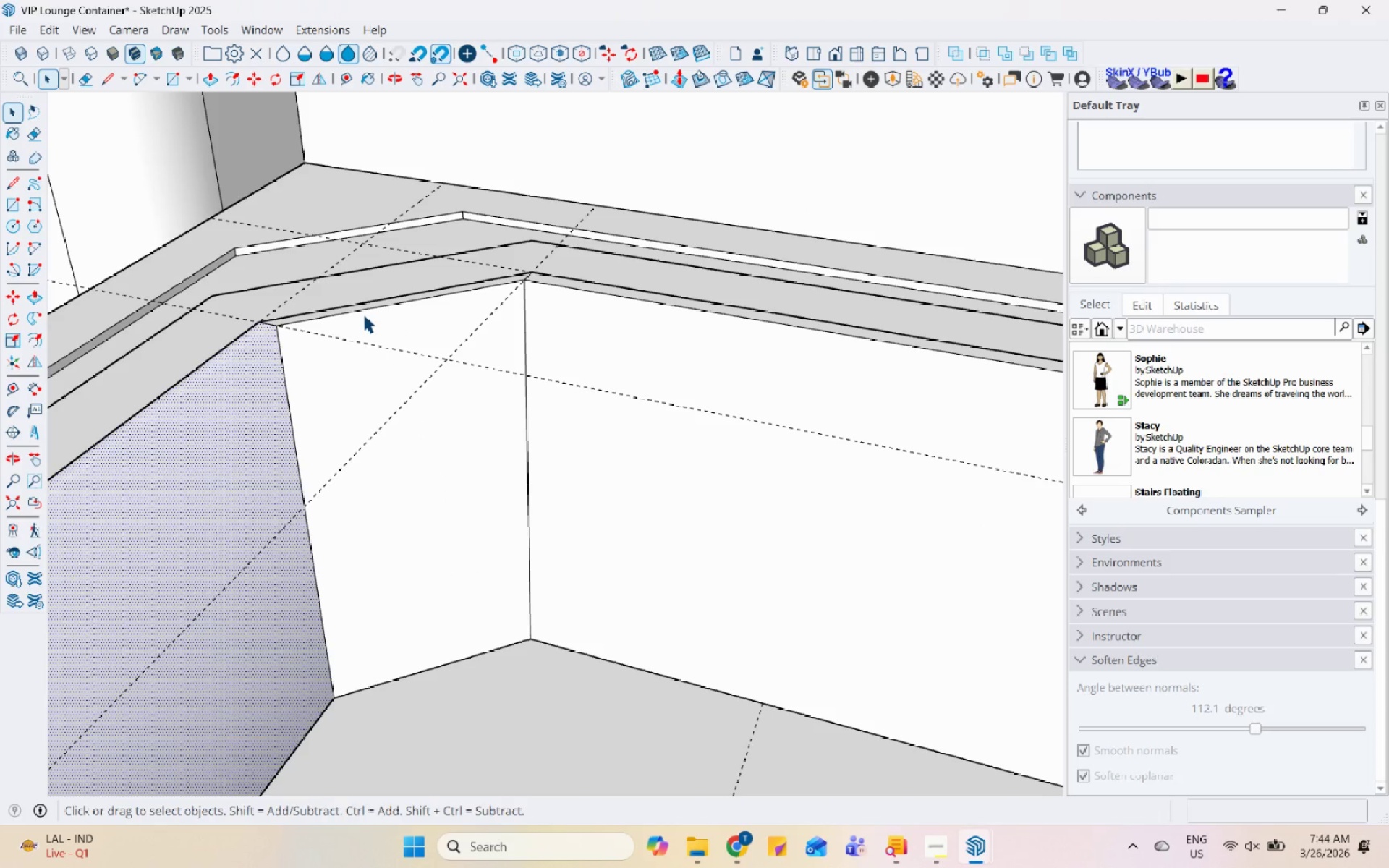 
double_click([368, 312])
 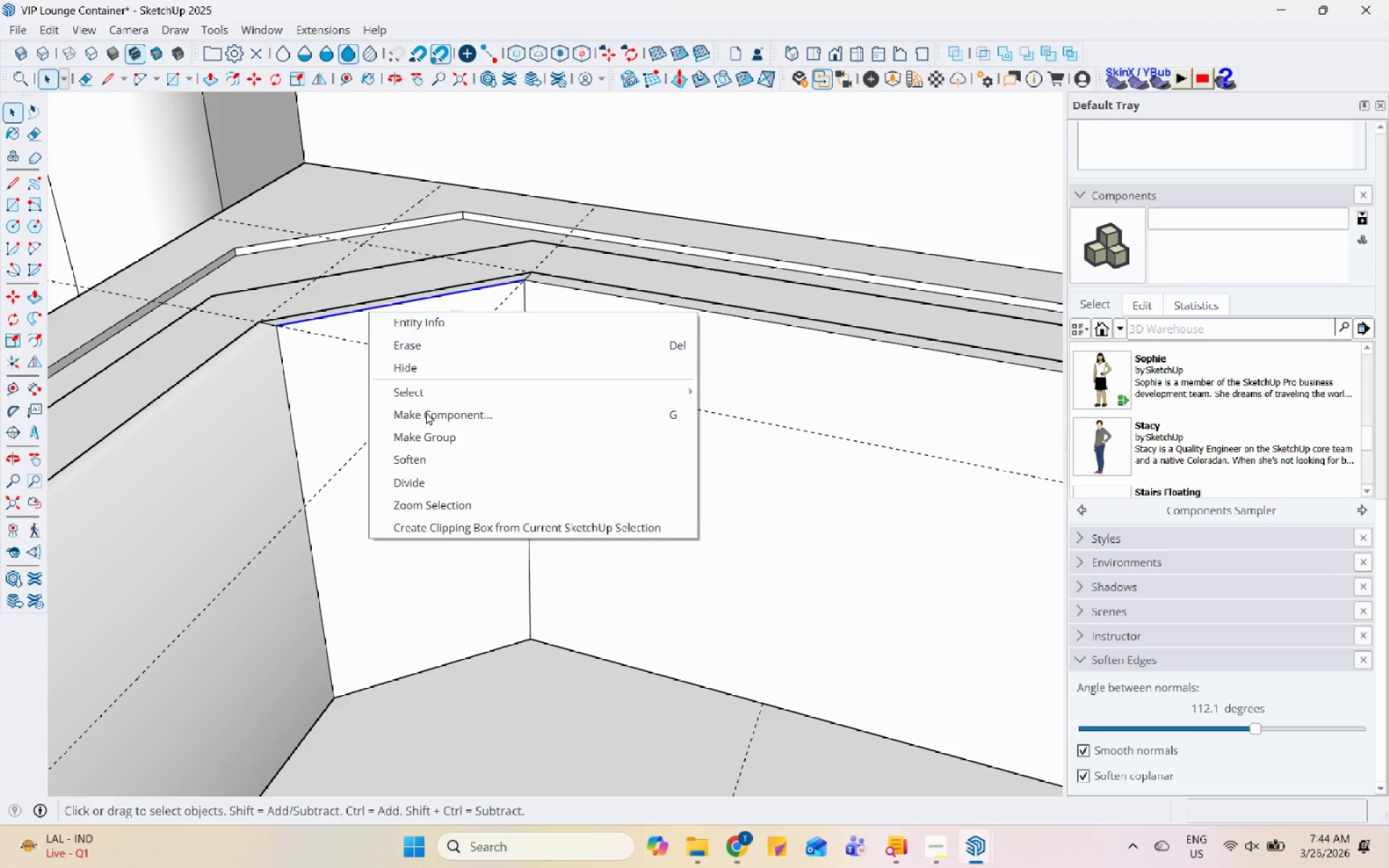 
left_click([435, 464])
 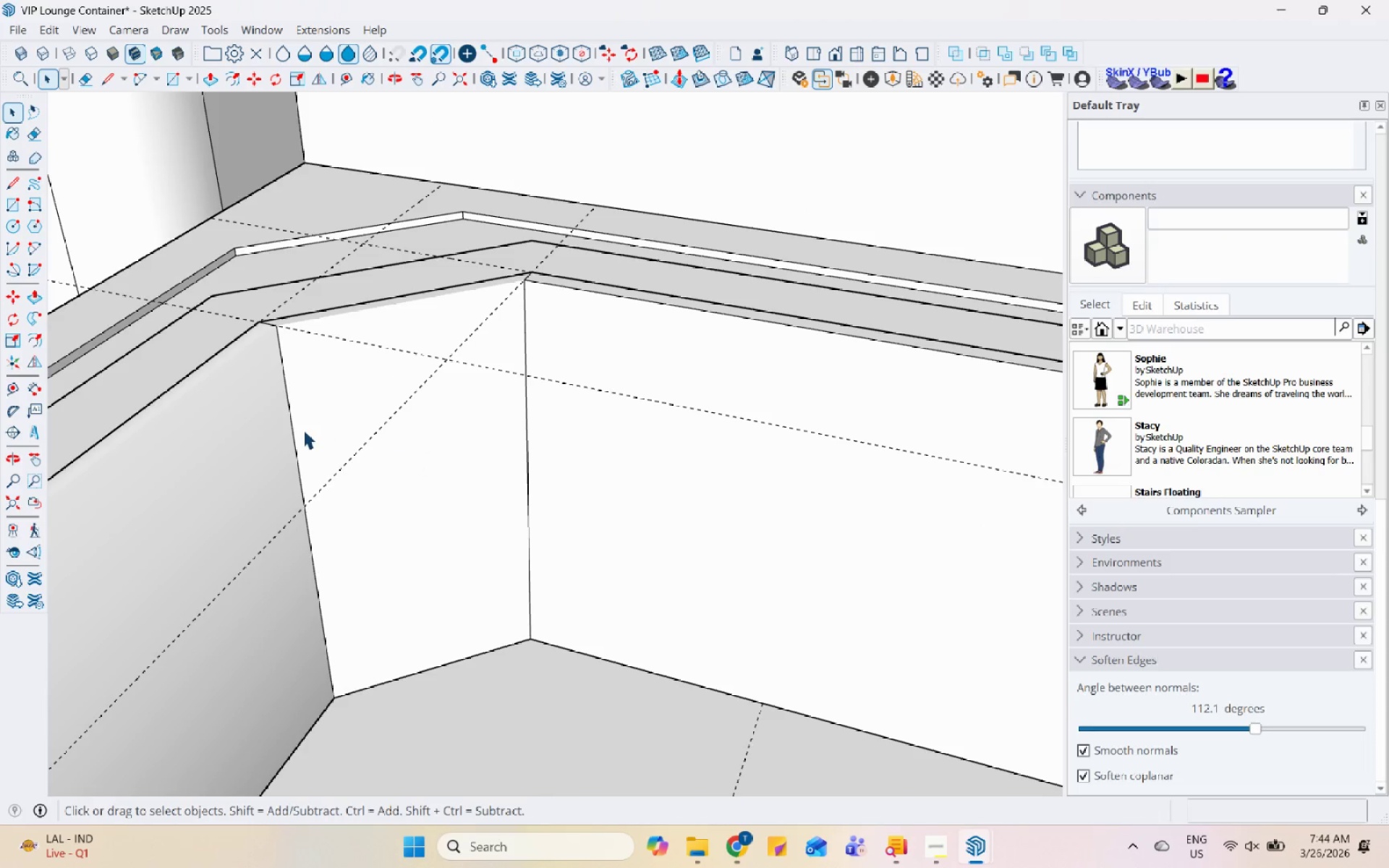 
left_click([294, 427])
 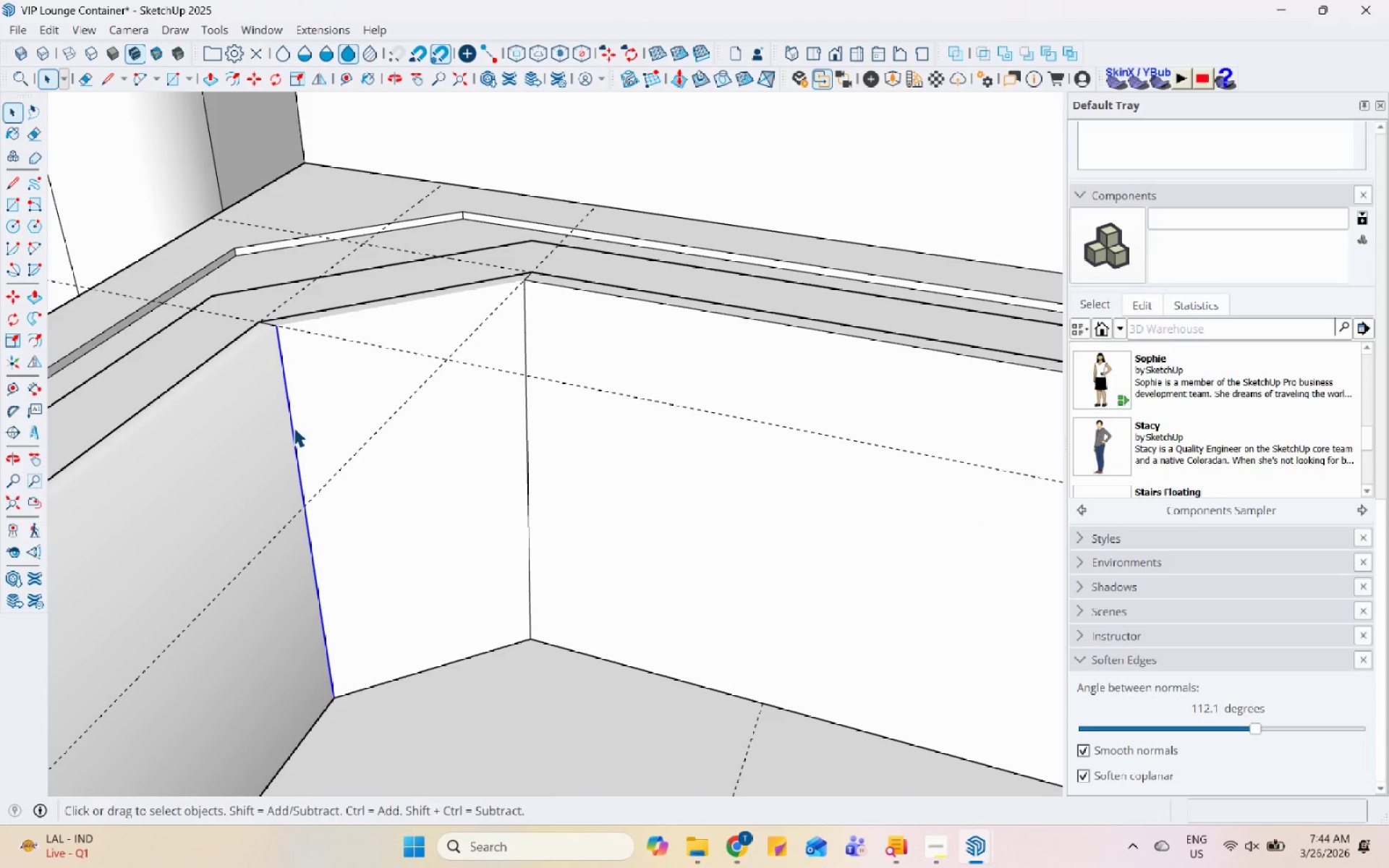 
right_click([294, 427])
 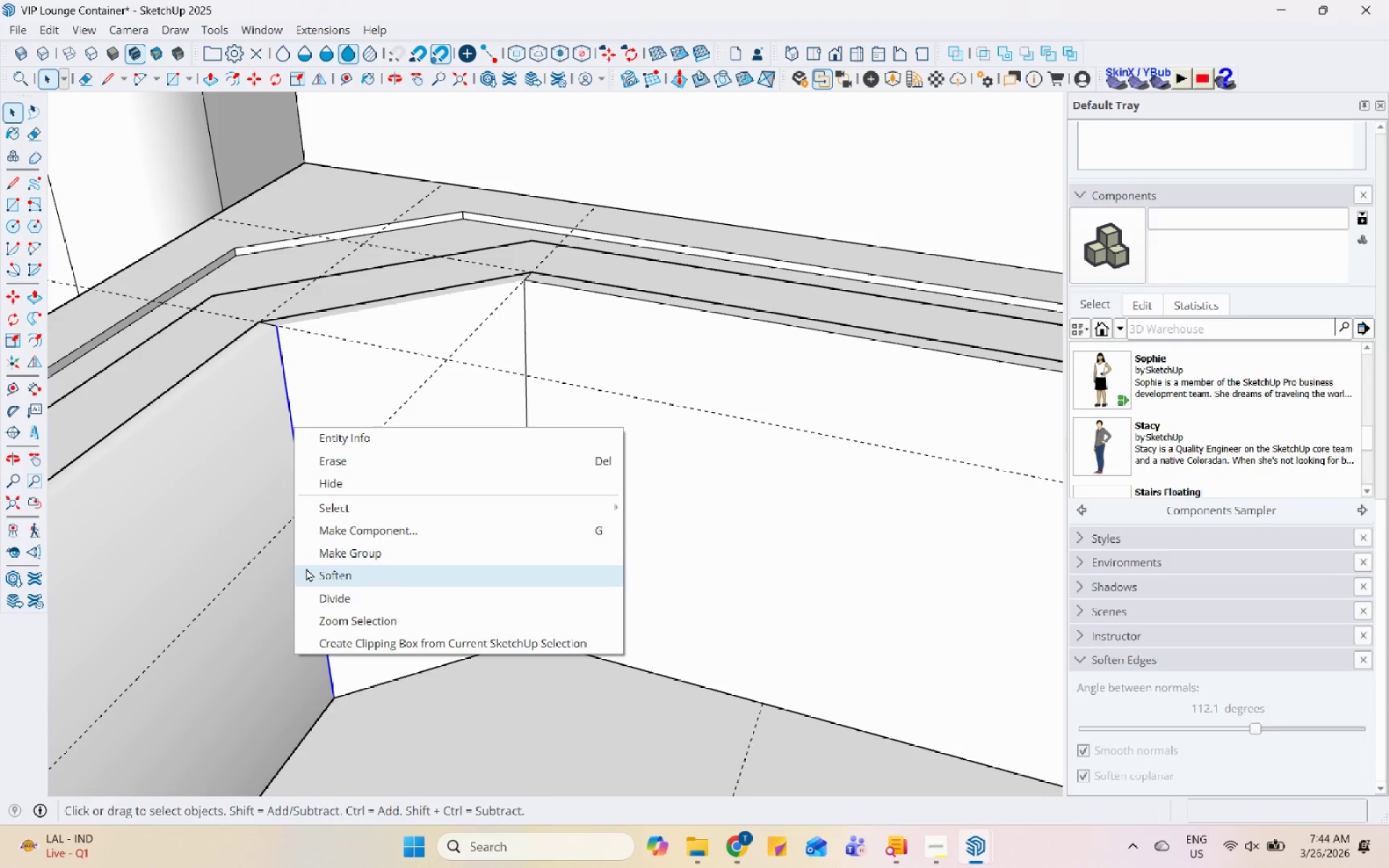 
double_click([346, 570])
 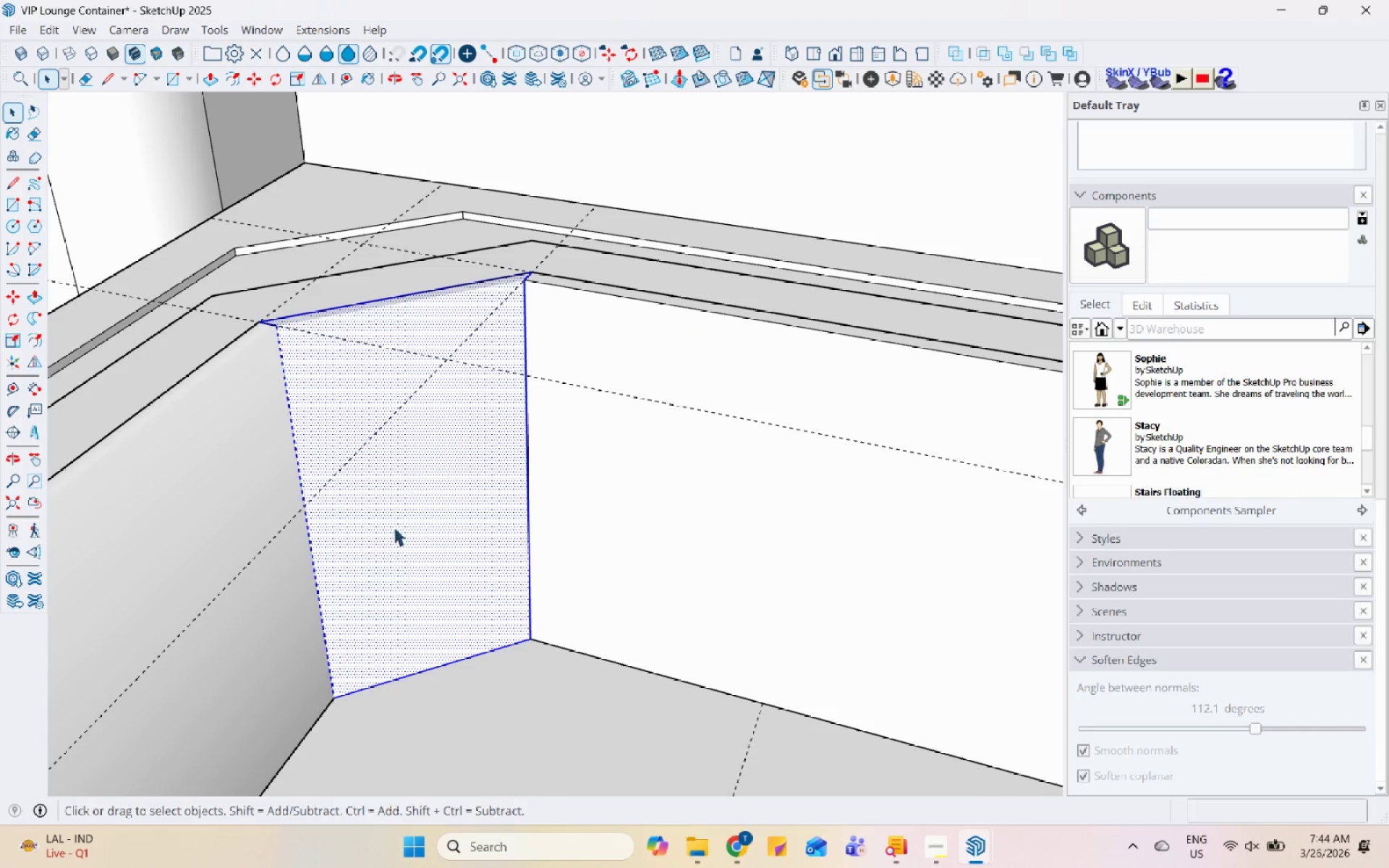 
triple_click([436, 481])
 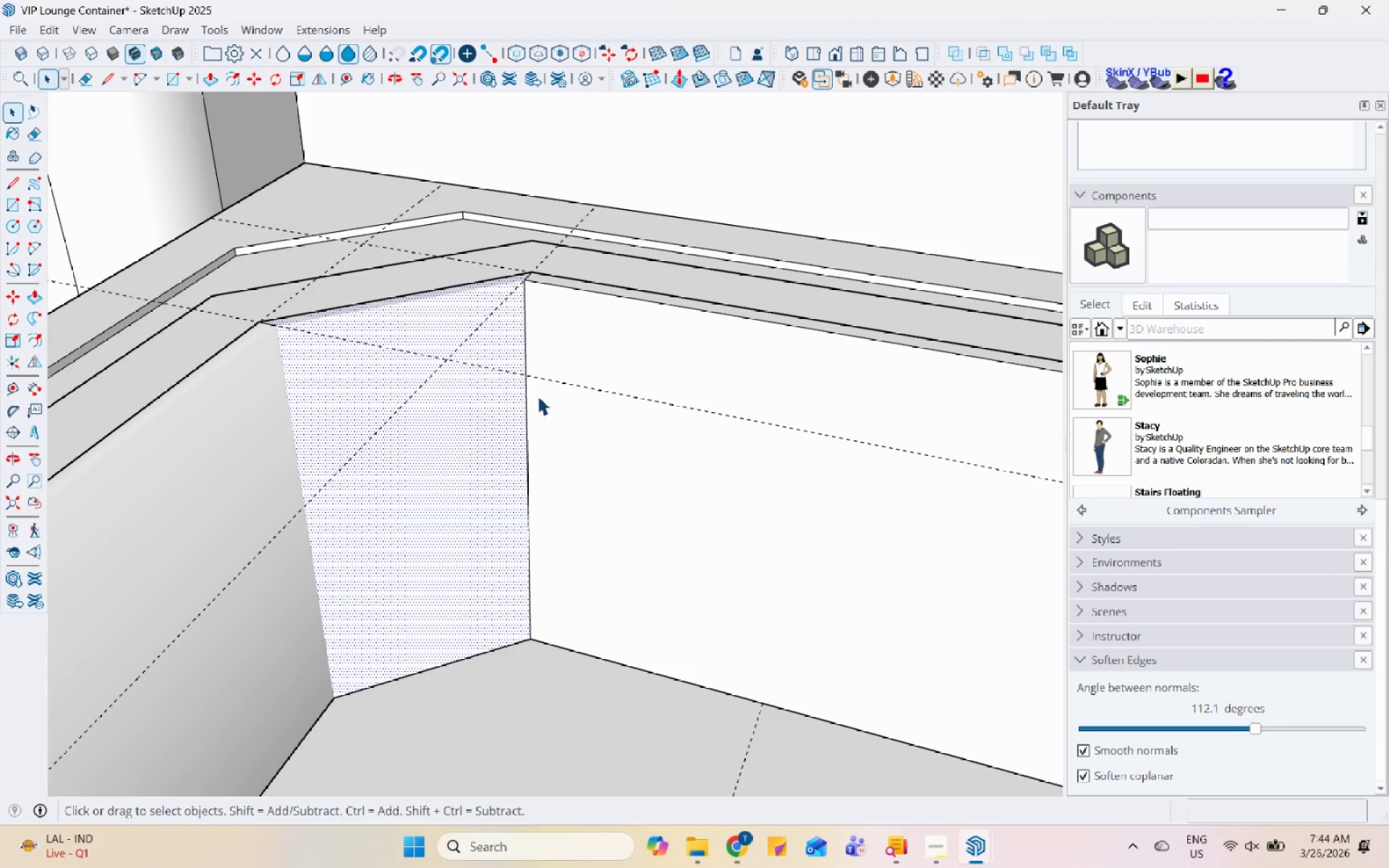 
left_click([530, 394])
 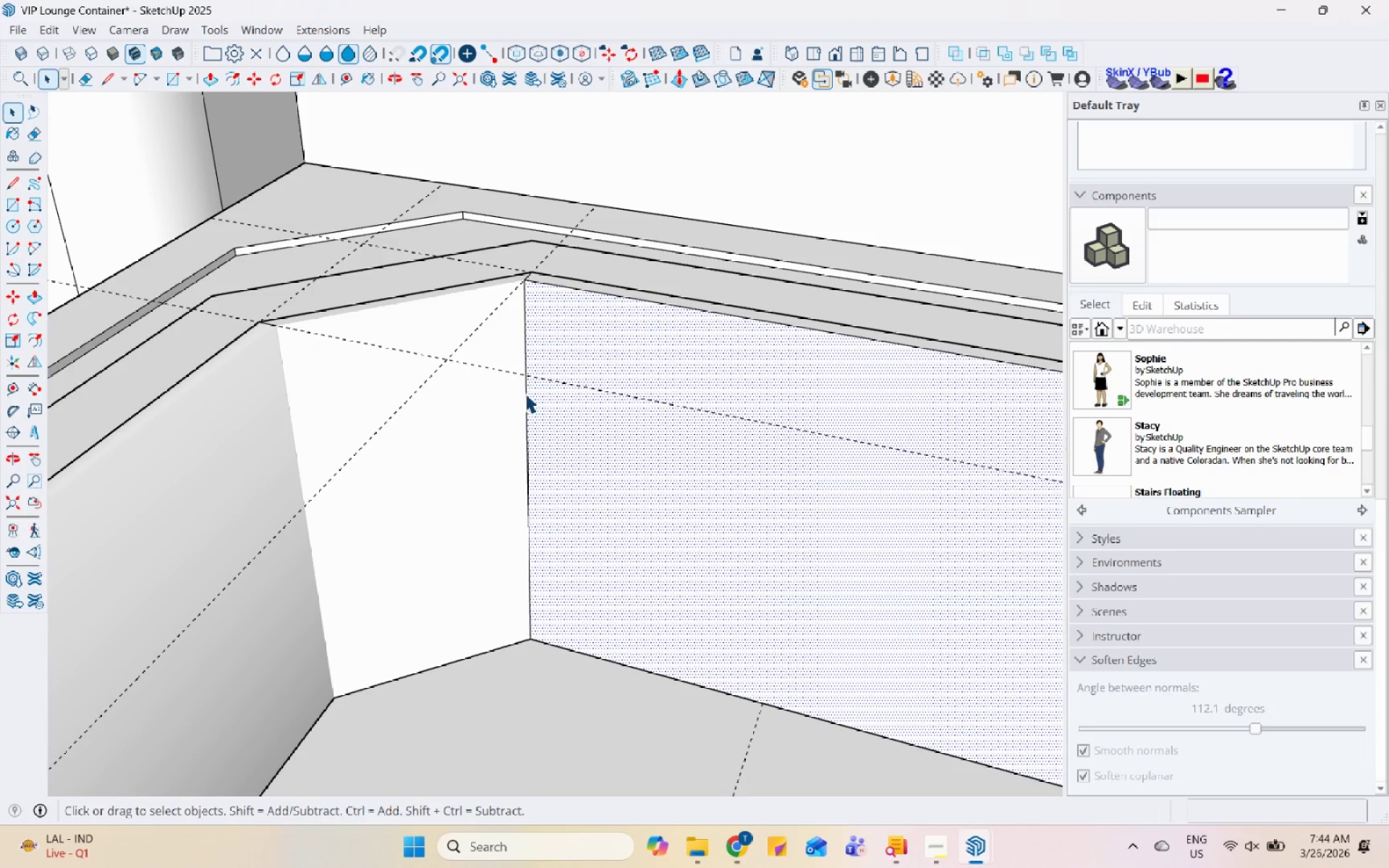 
left_click([524, 393])
 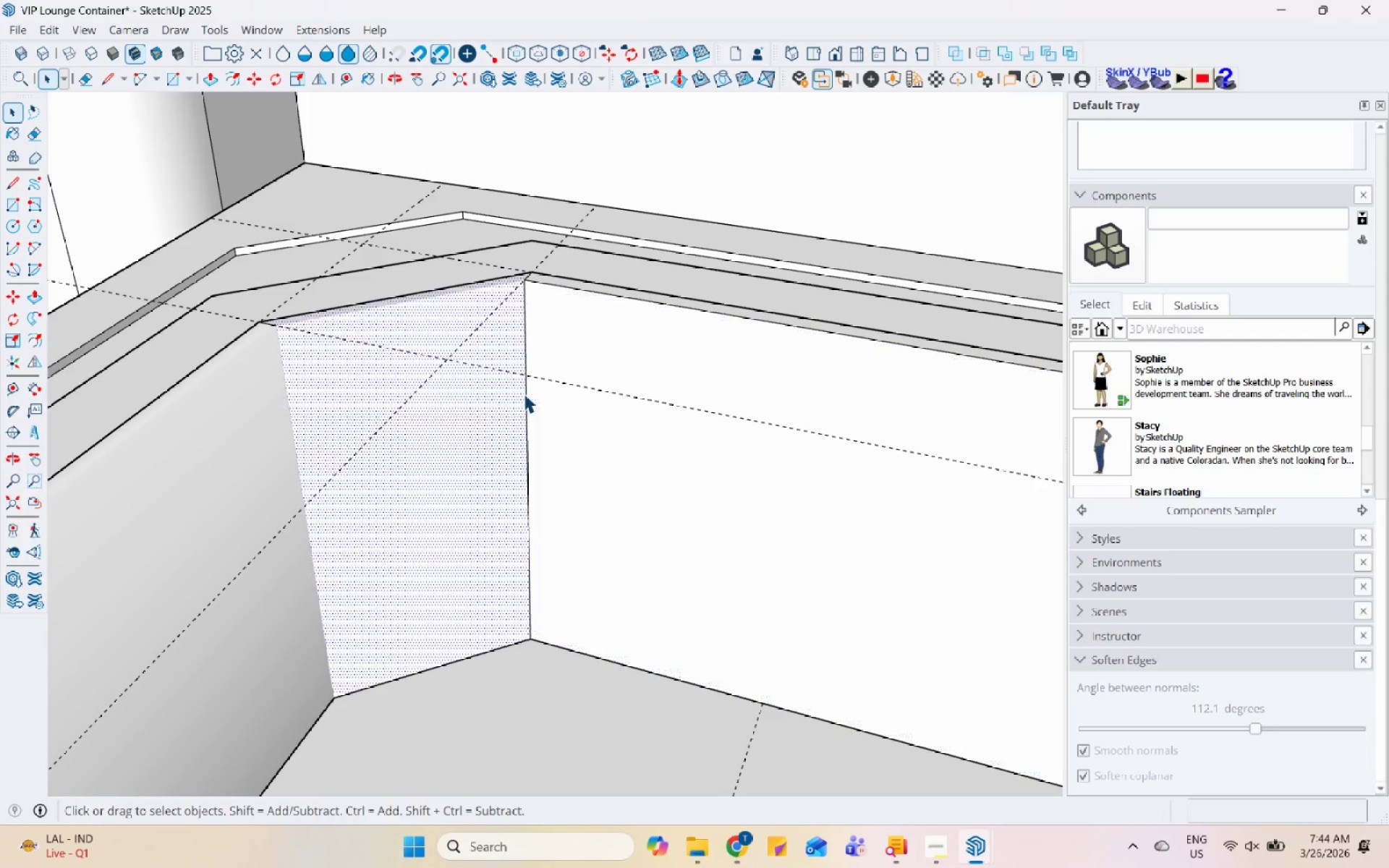 
right_click([524, 393])
 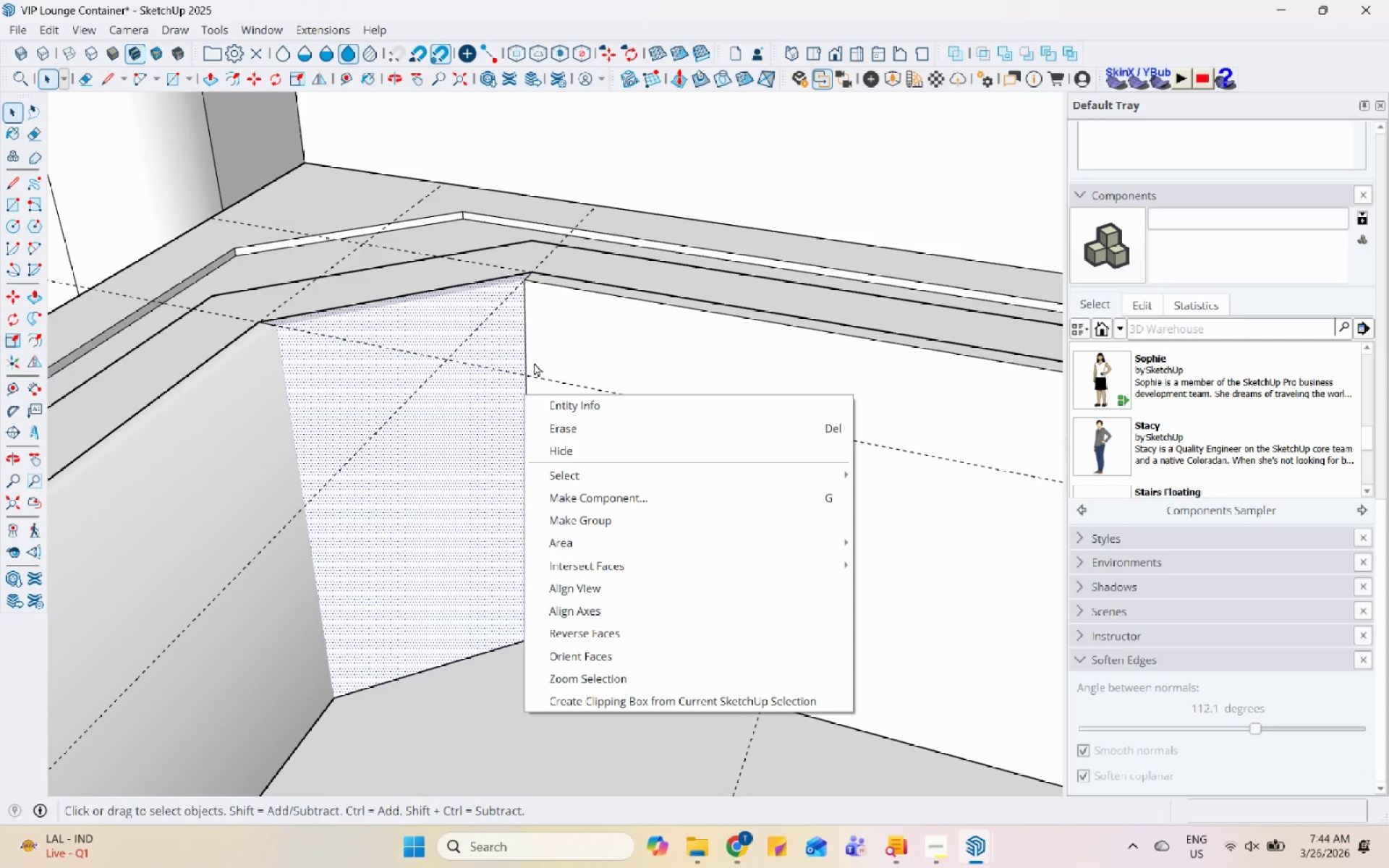 
left_click([527, 356])
 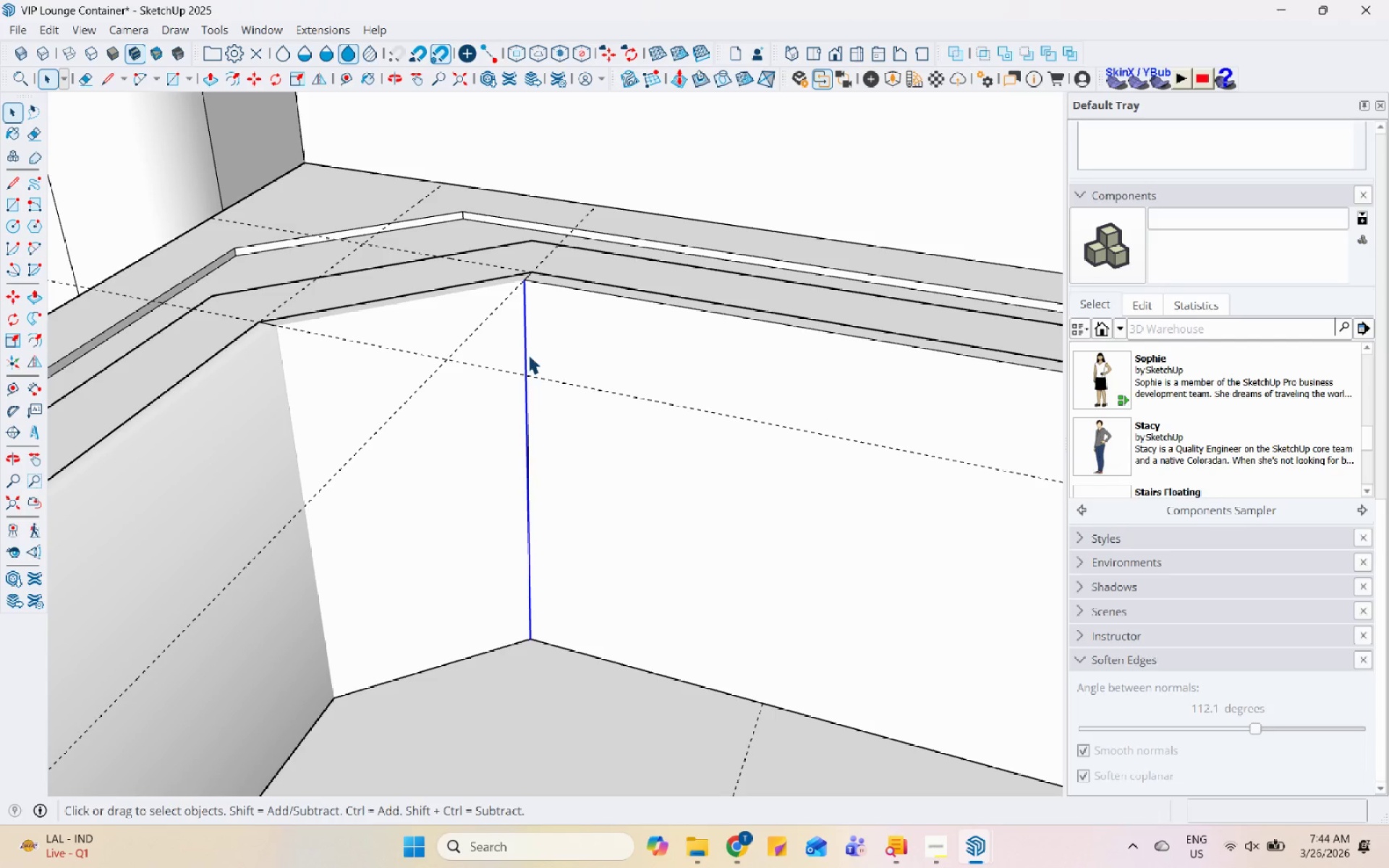 
right_click([528, 354])
 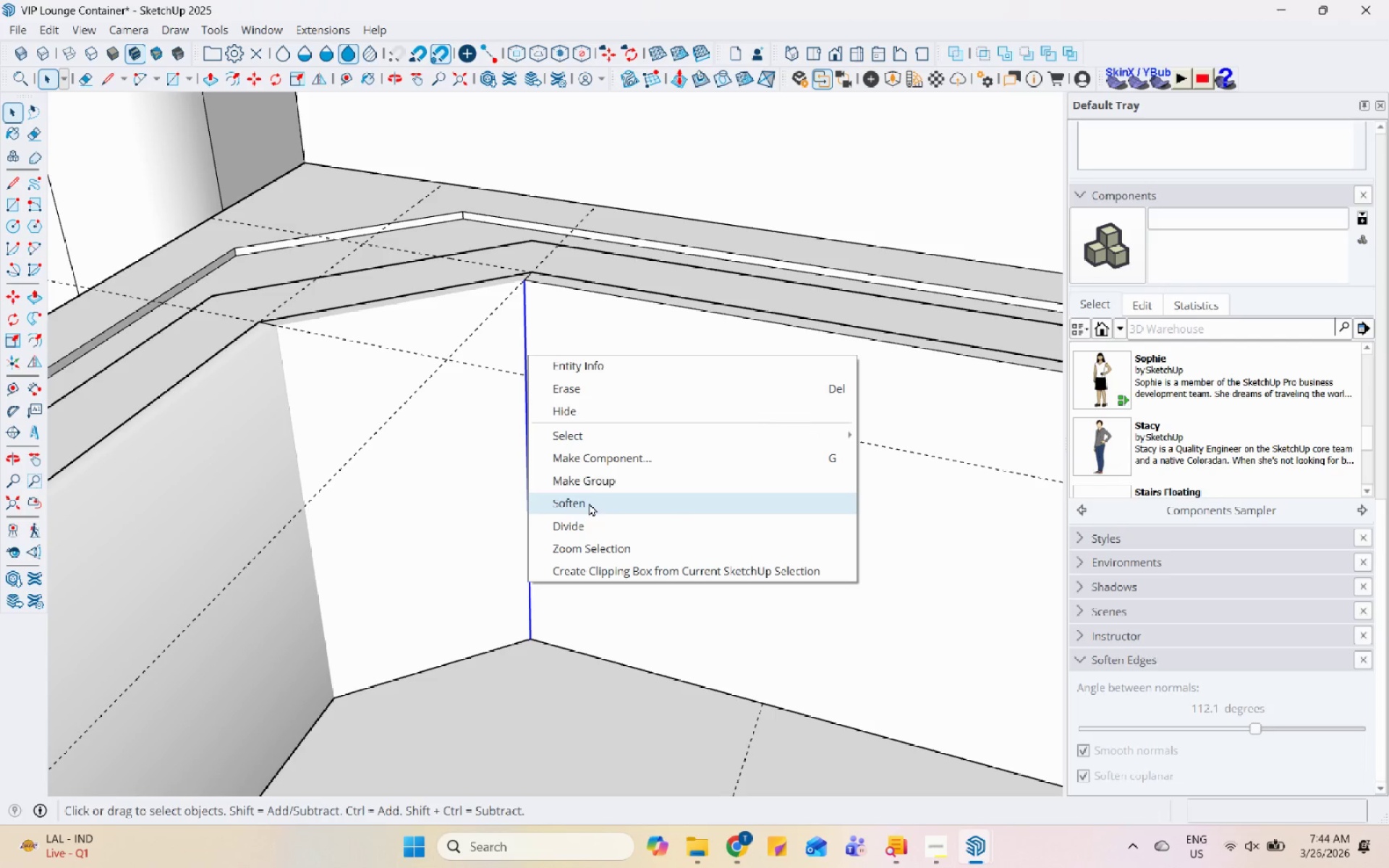 
left_click([590, 507])
 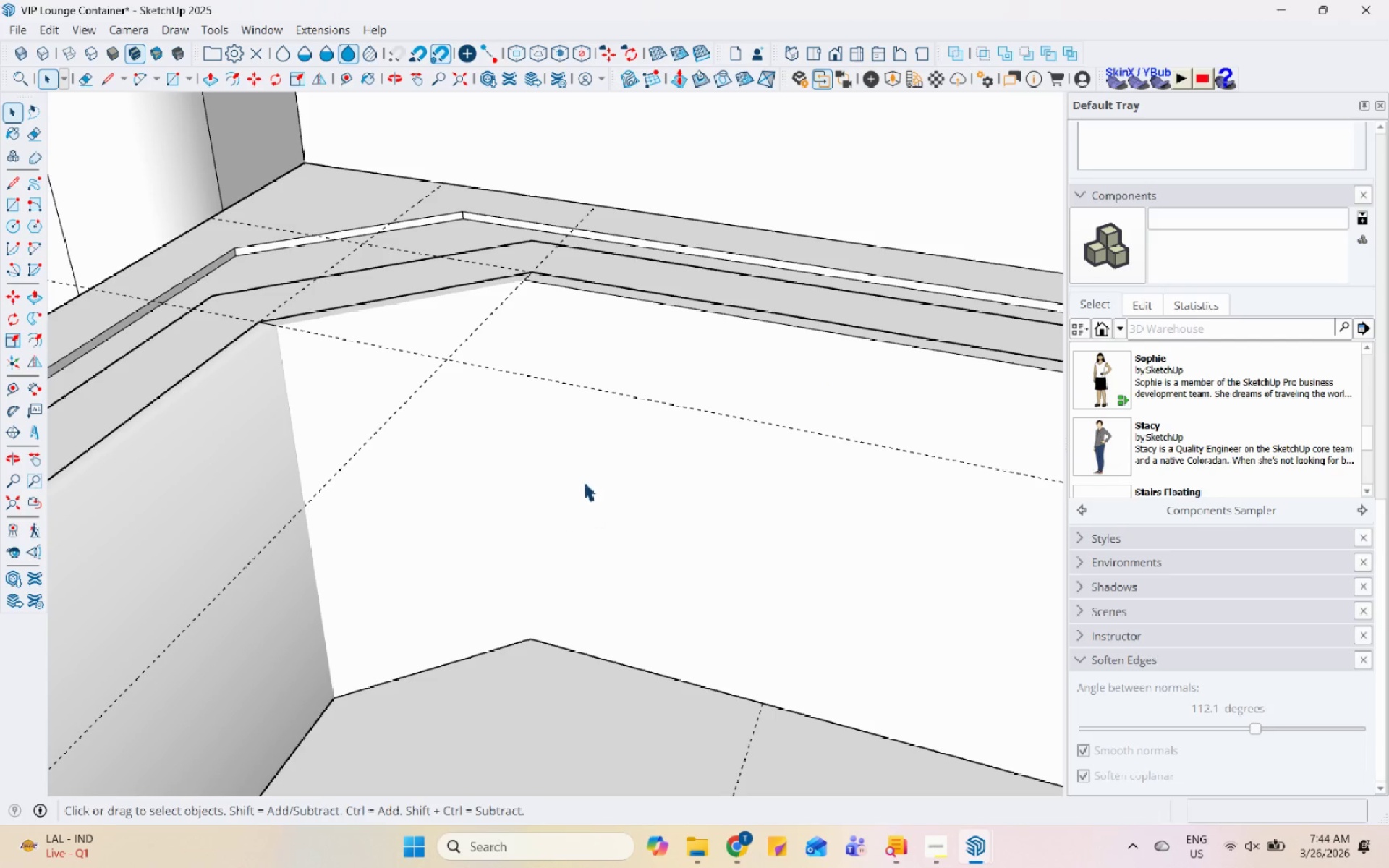 
scroll: coordinate [323, 427], scroll_direction: down, amount: 7.0
 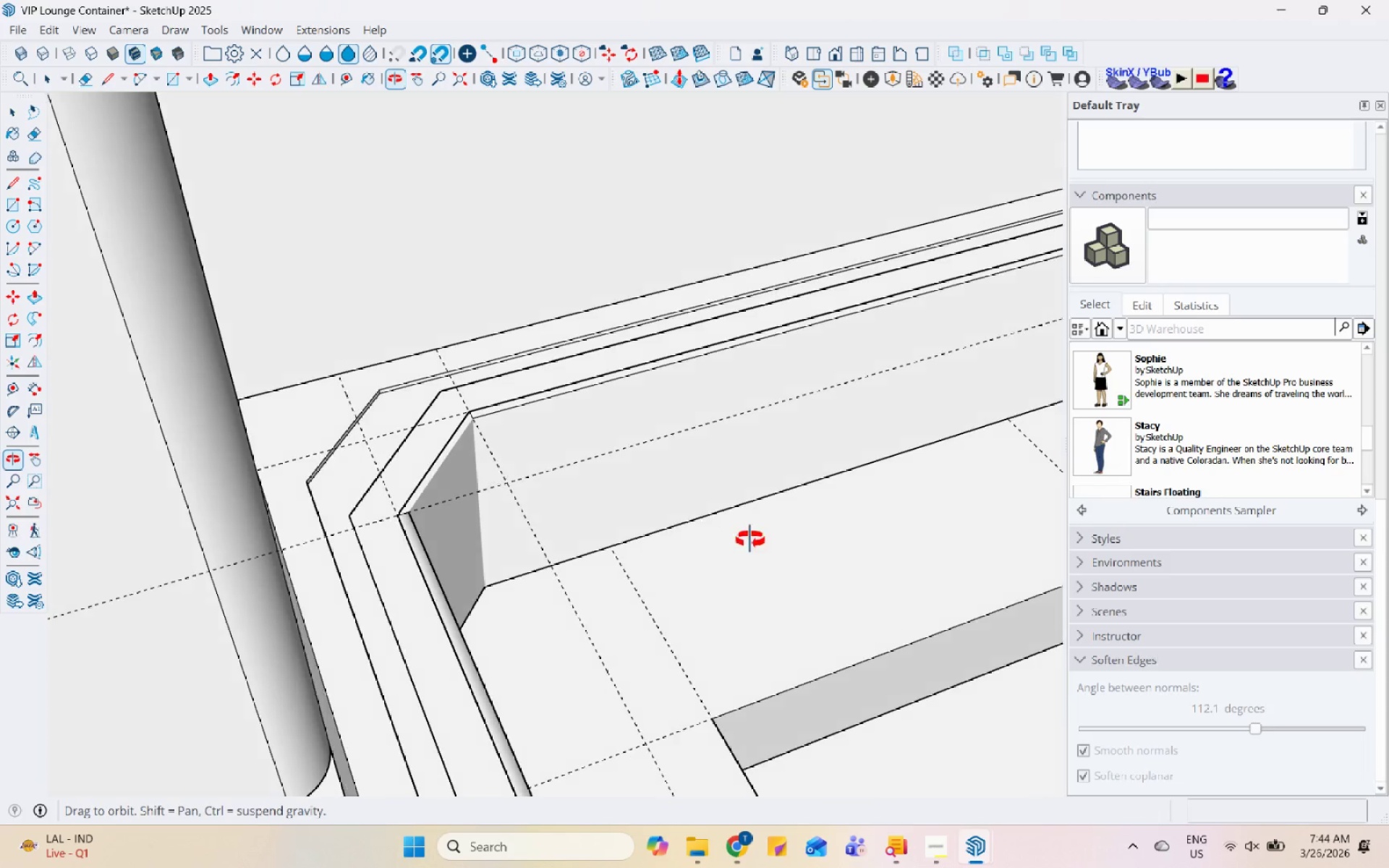 
scroll: coordinate [562, 458], scroll_direction: up, amount: 6.0
 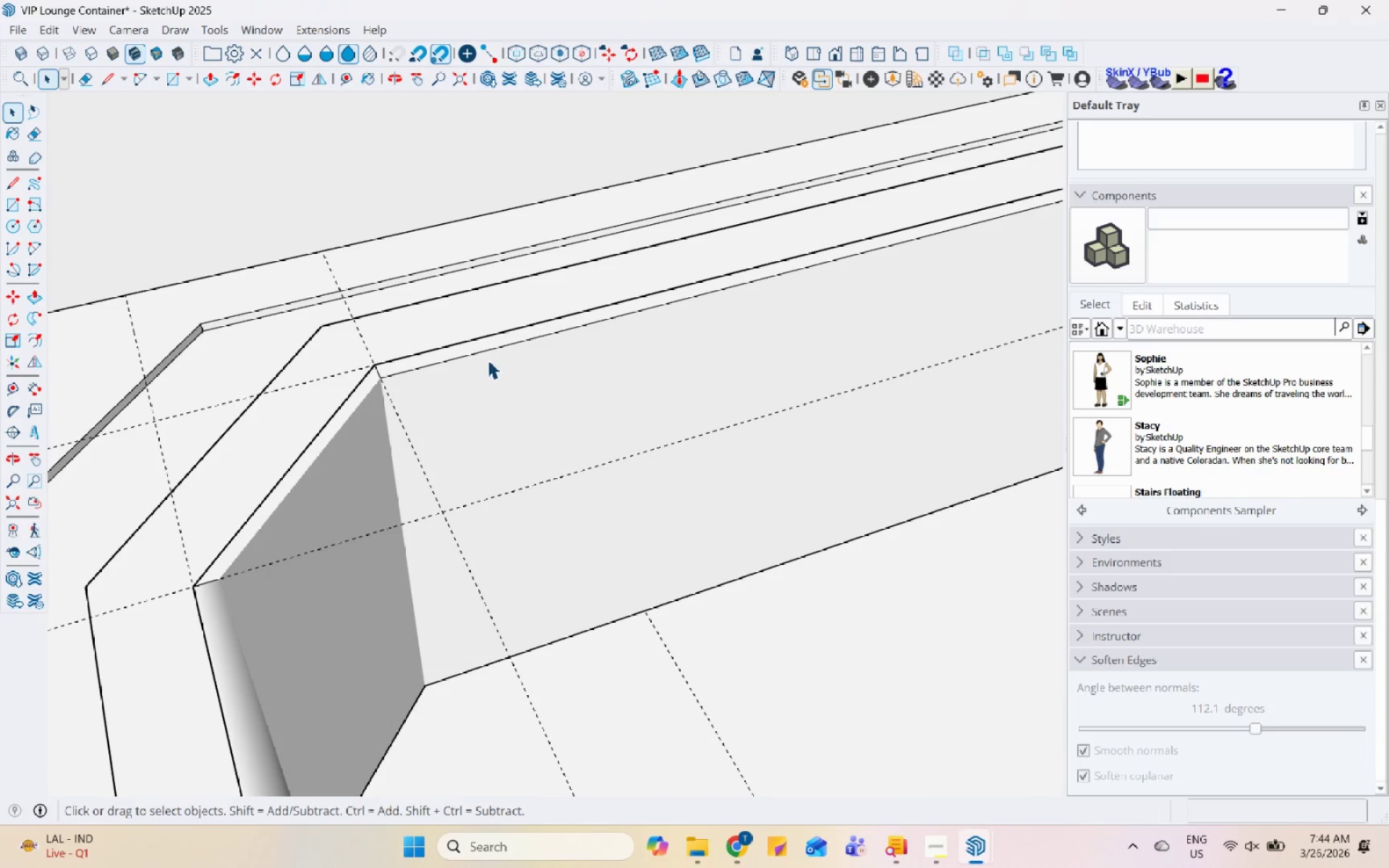 
left_click([490, 352])
 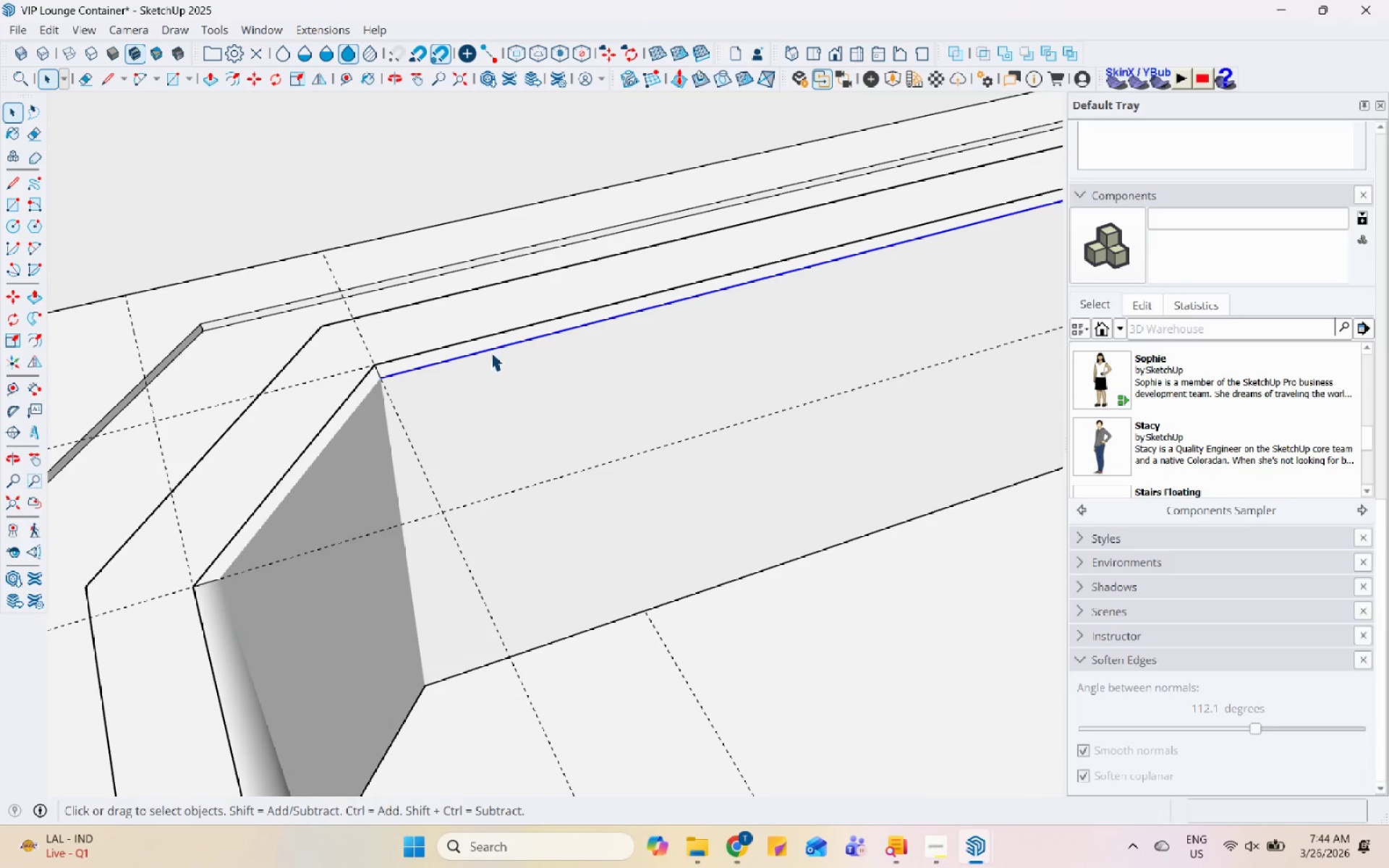 
right_click([490, 352])
 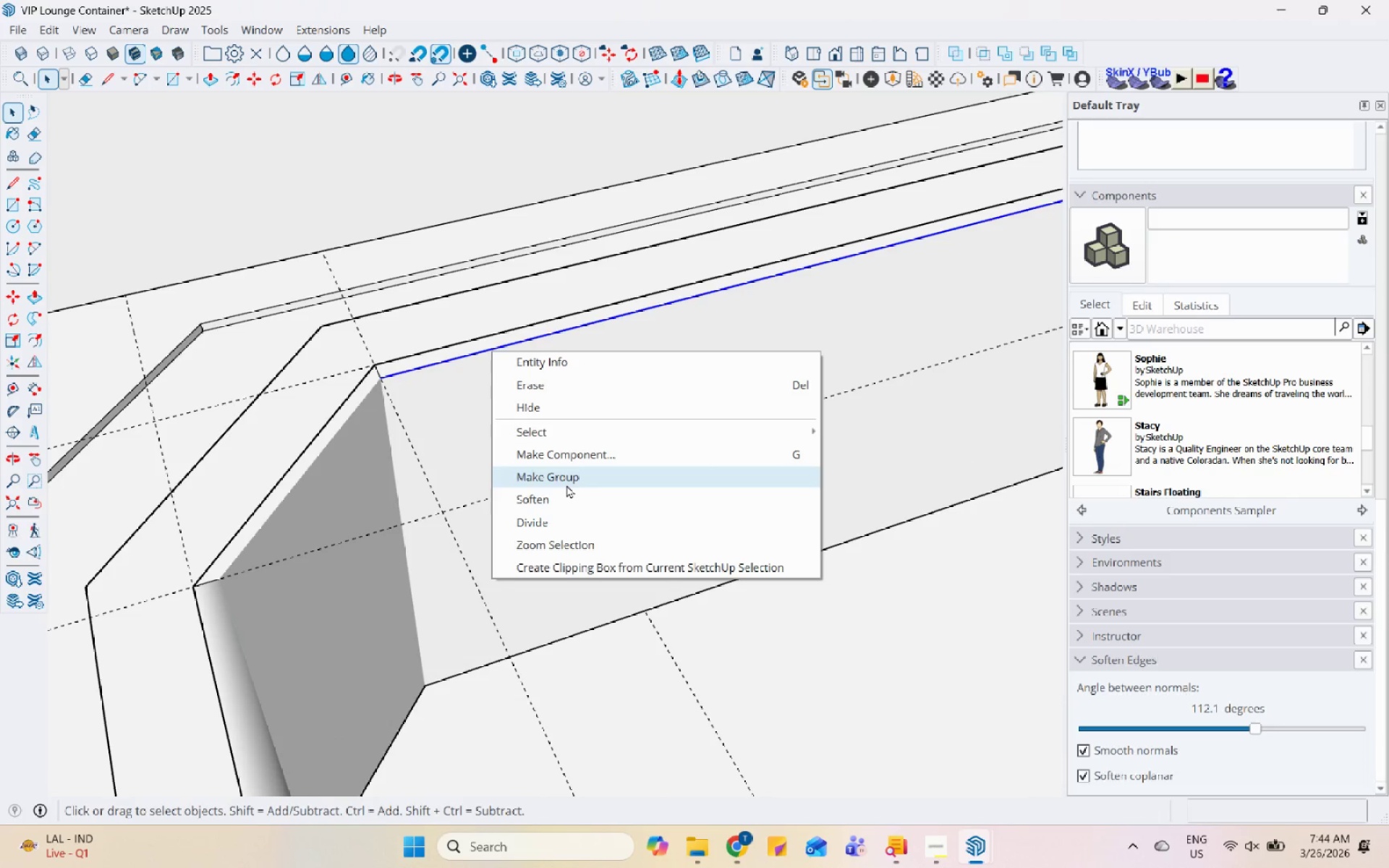 
left_click([566, 495])
 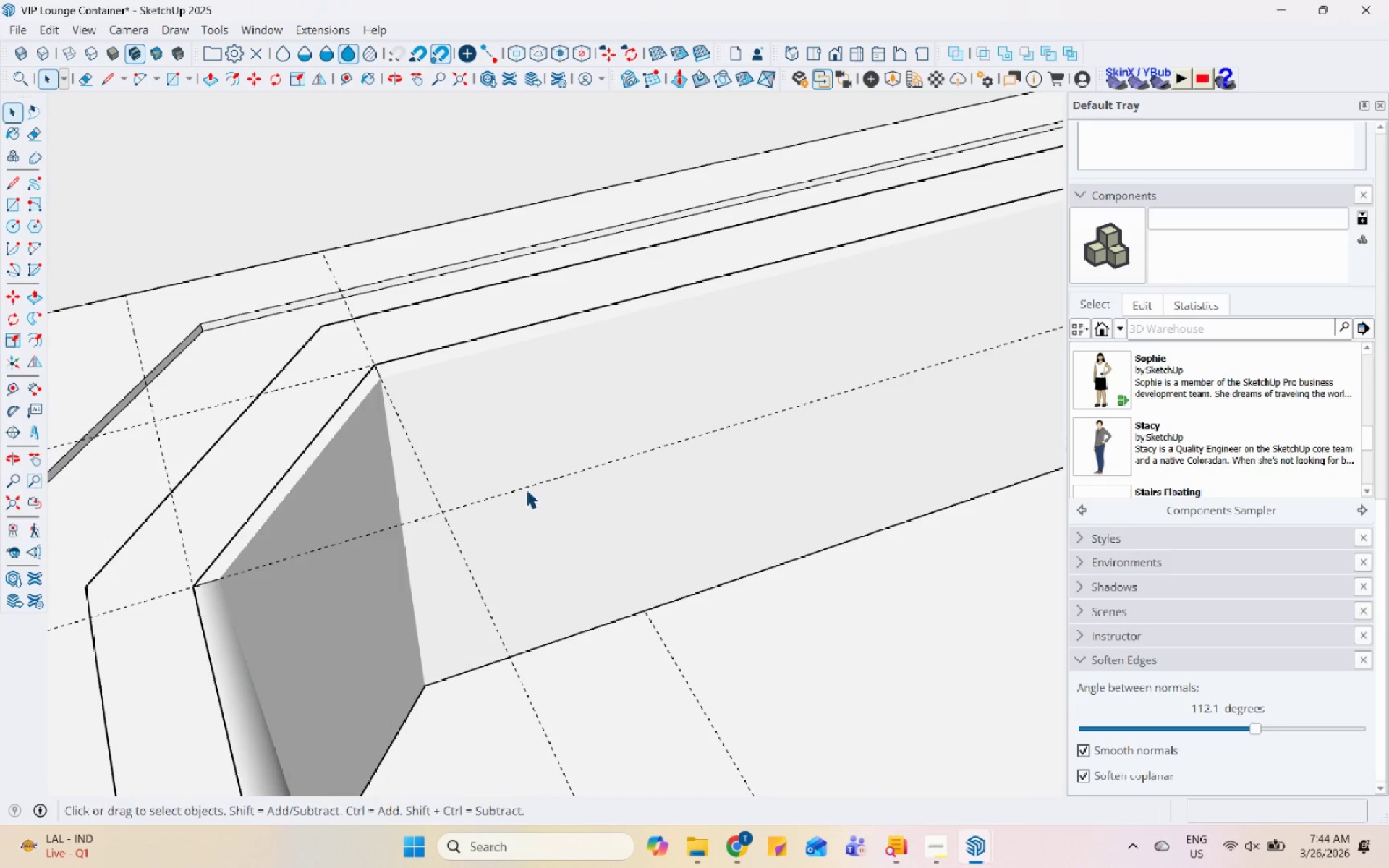 
scroll: coordinate [585, 378], scroll_direction: down, amount: 7.0
 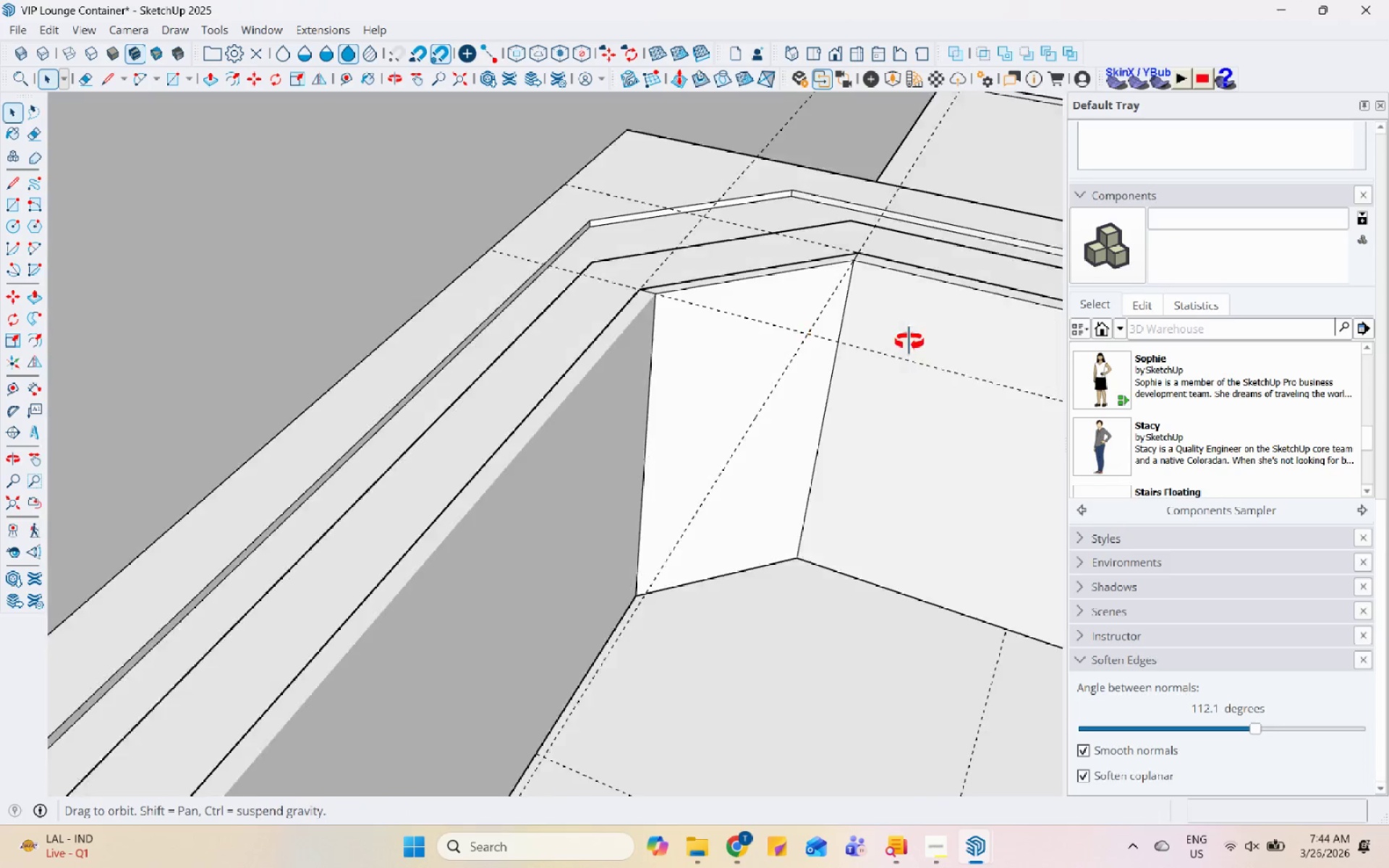 
scroll: coordinate [677, 351], scroll_direction: up, amount: 6.0
 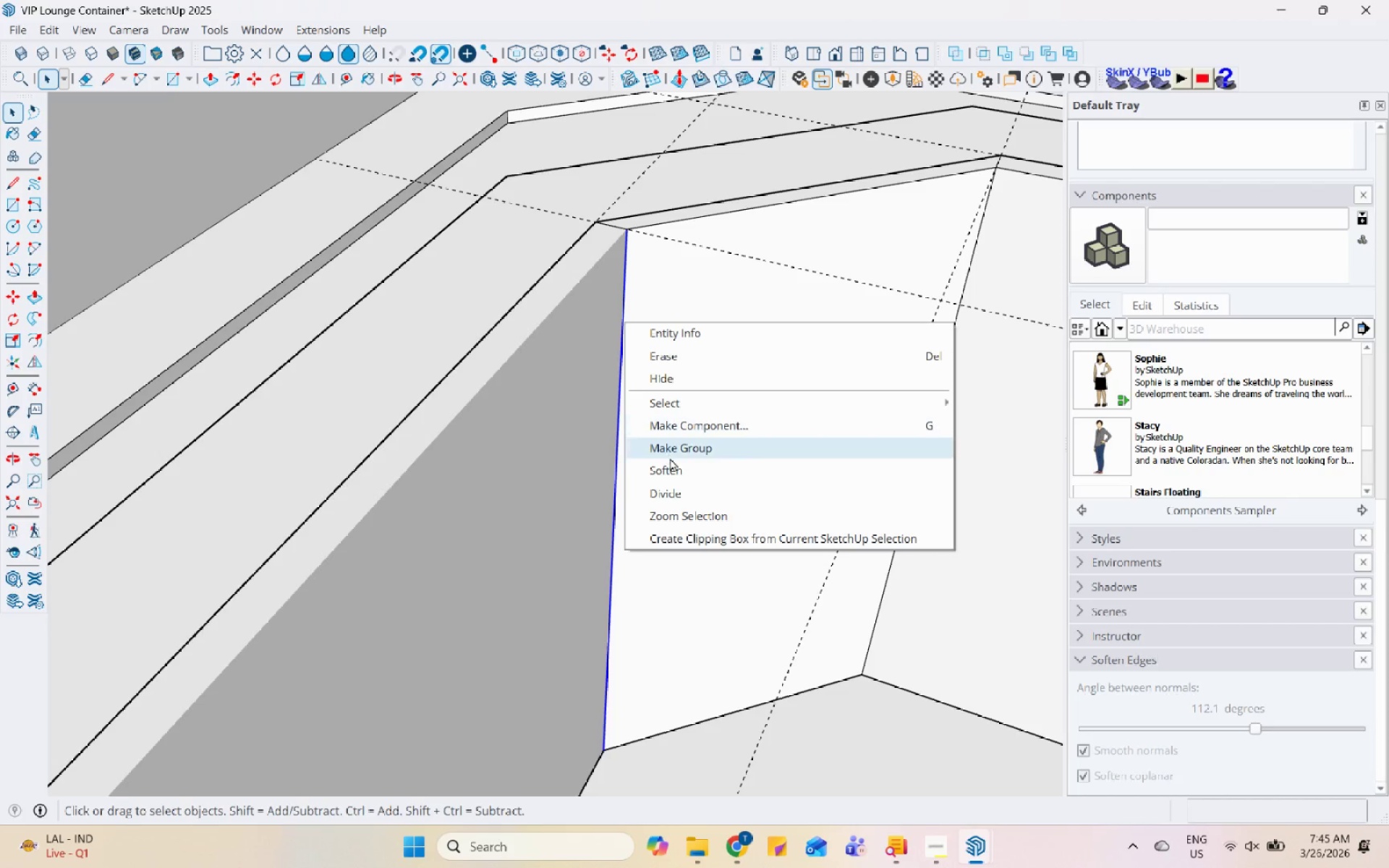 
left_click([673, 477])
 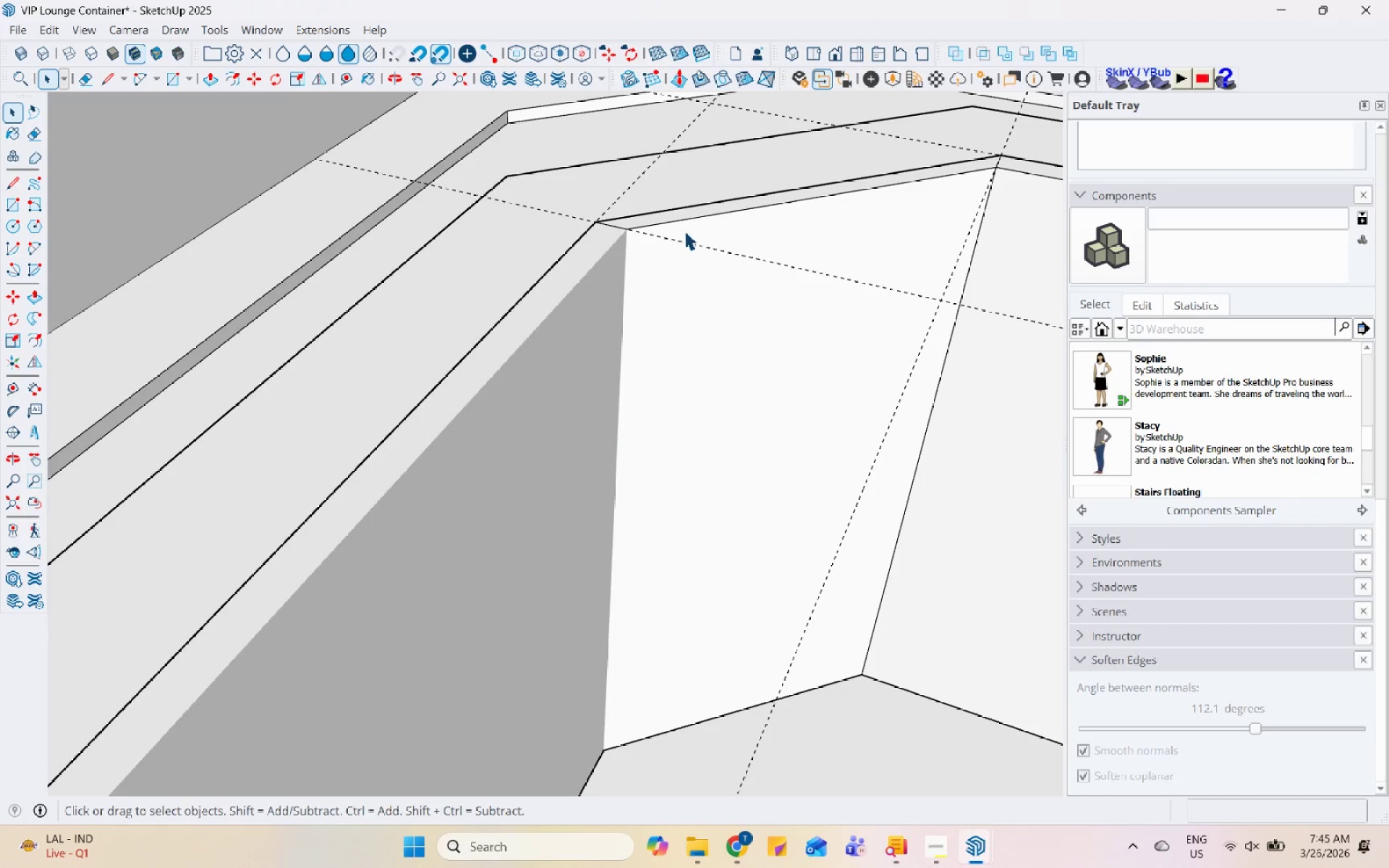 
left_click([691, 218])
 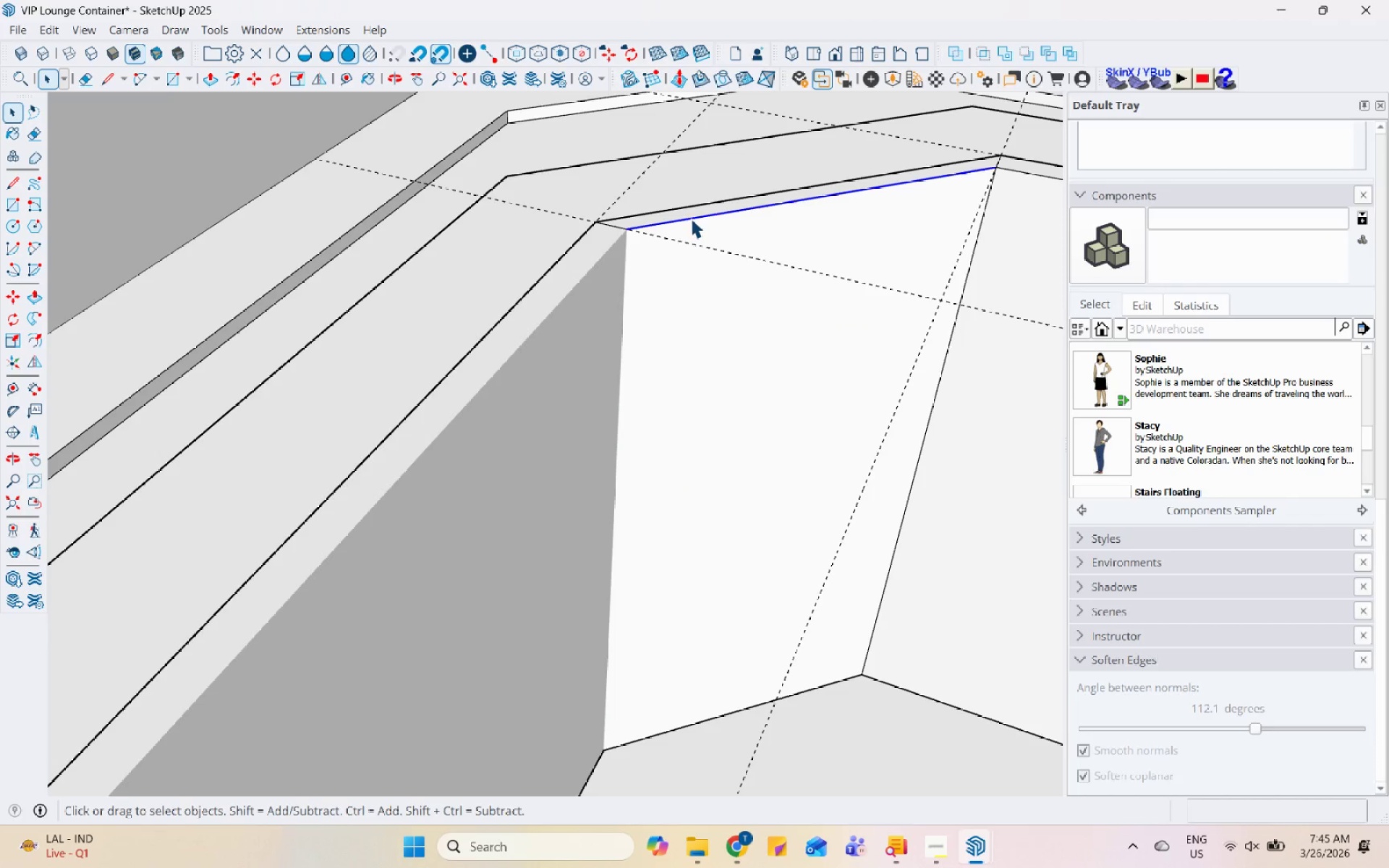 
right_click([691, 218])
 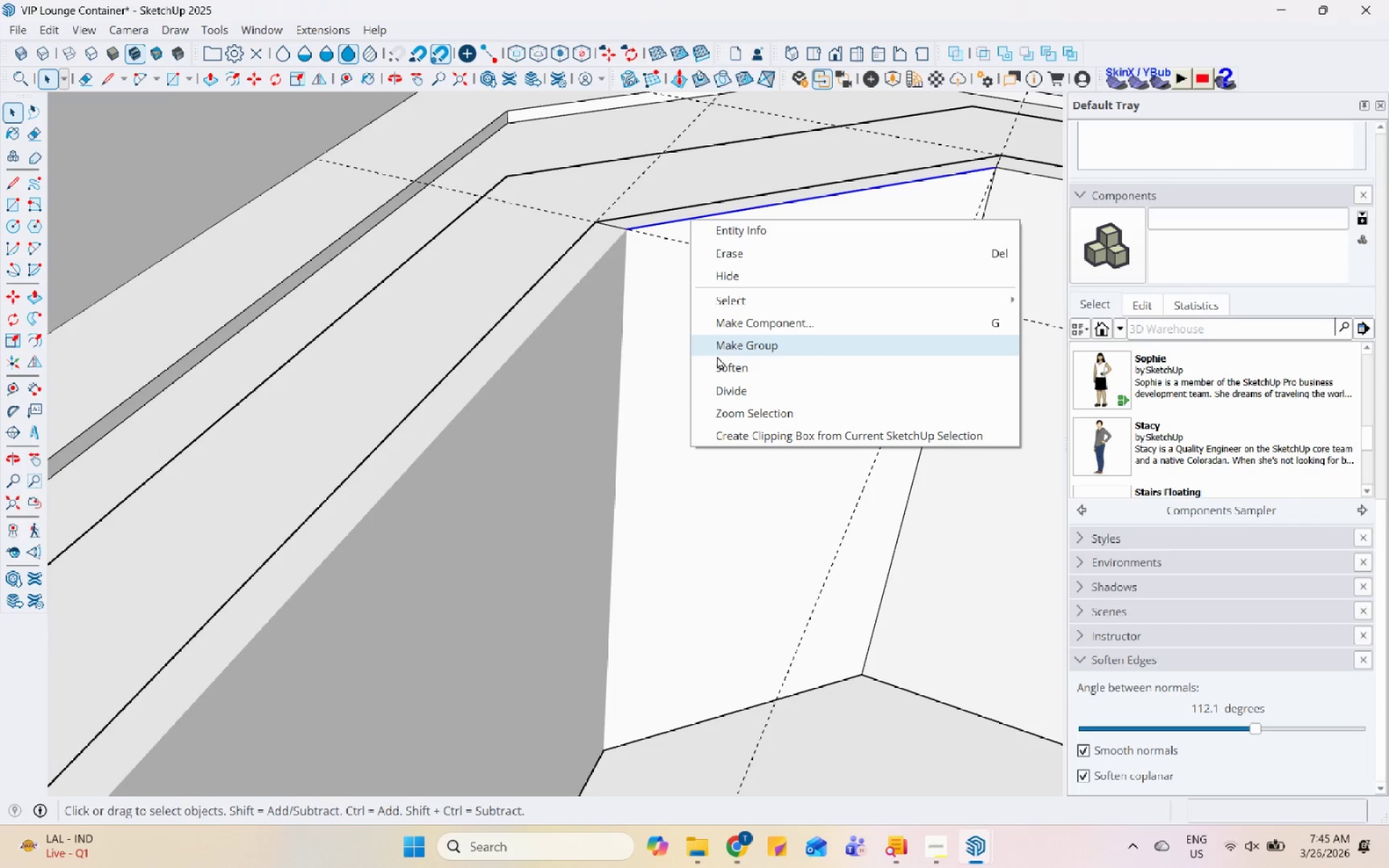 
left_click([717, 364])
 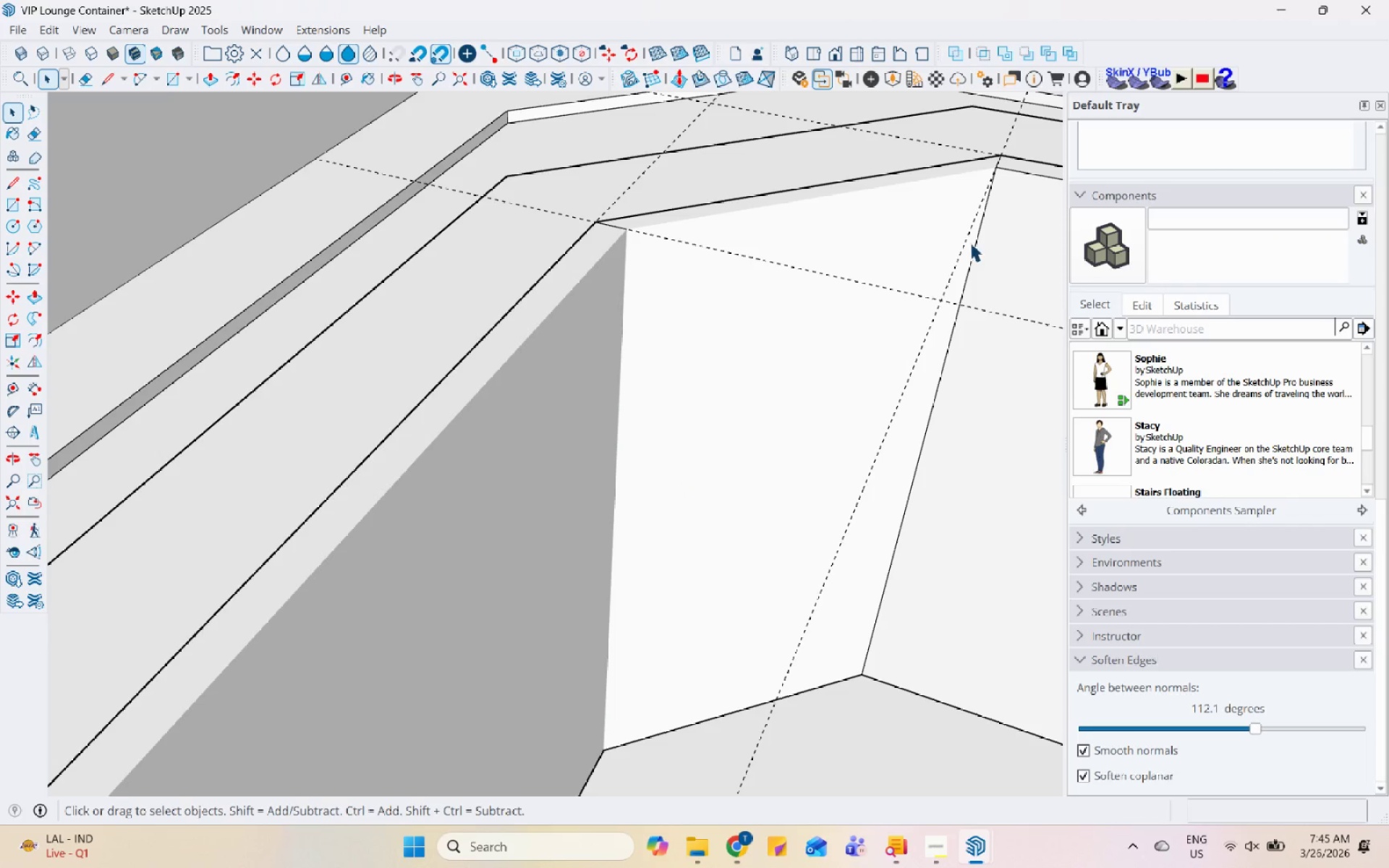 
left_click([973, 247])
 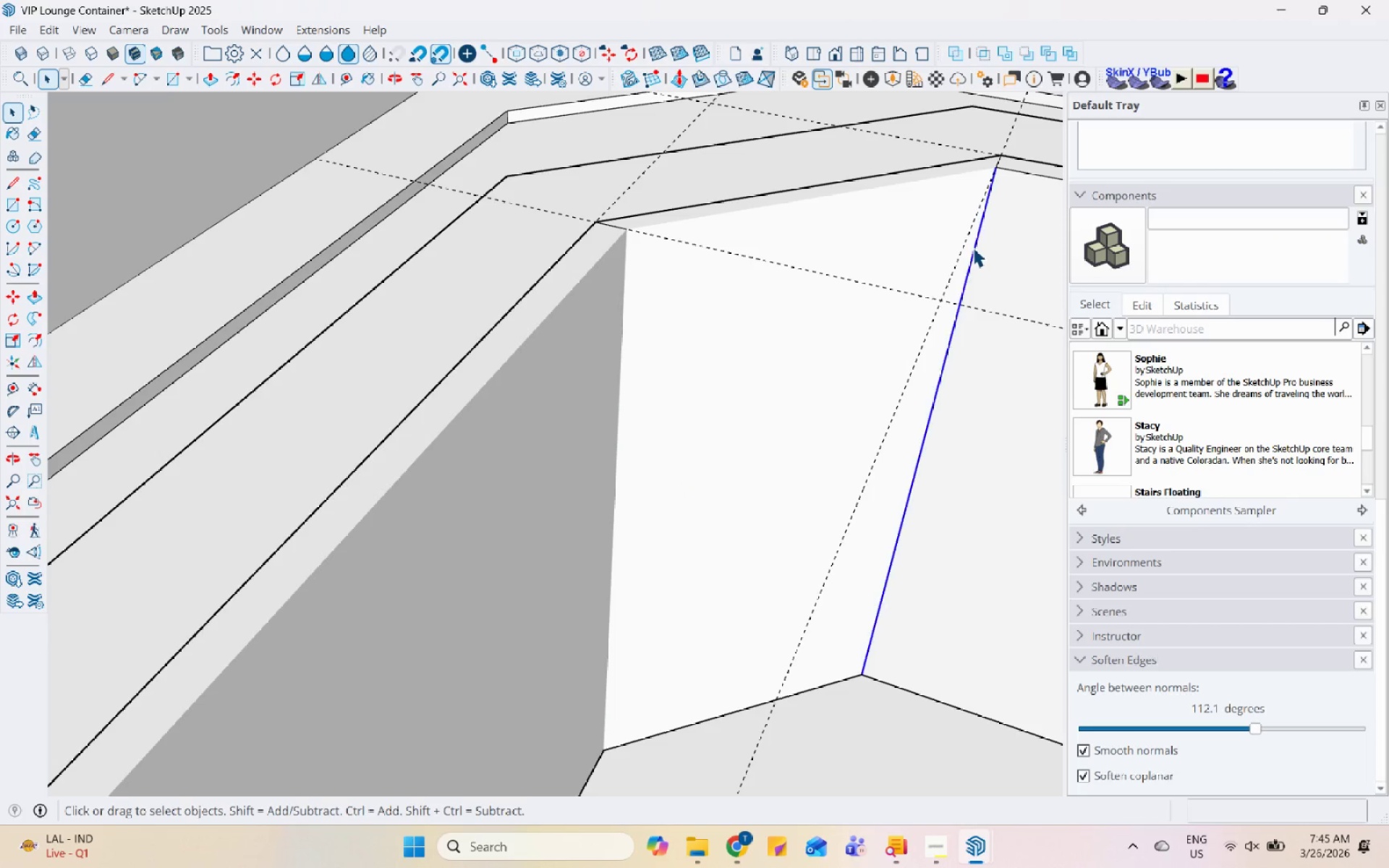 
right_click([973, 247])
 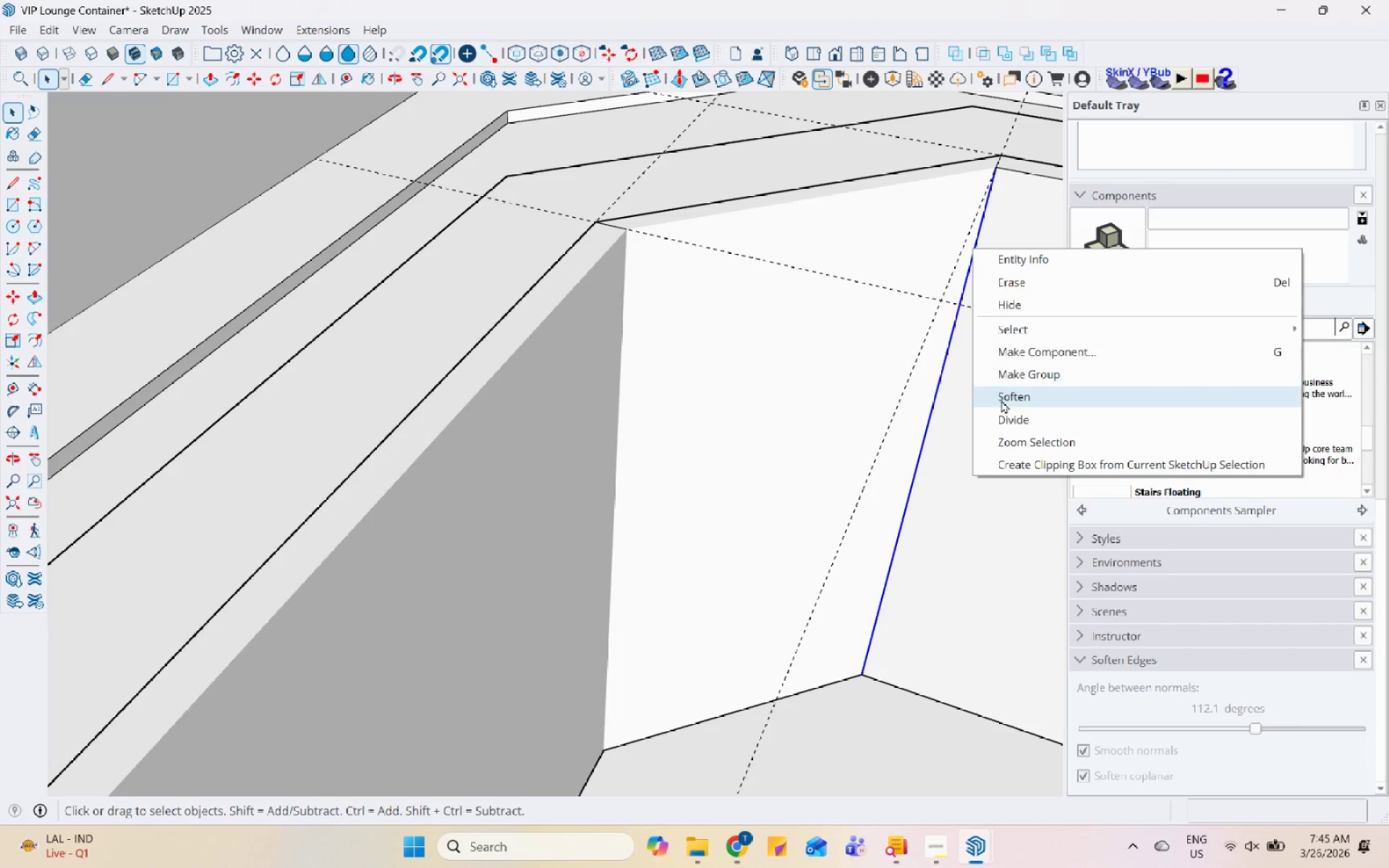 
left_click([1003, 402])
 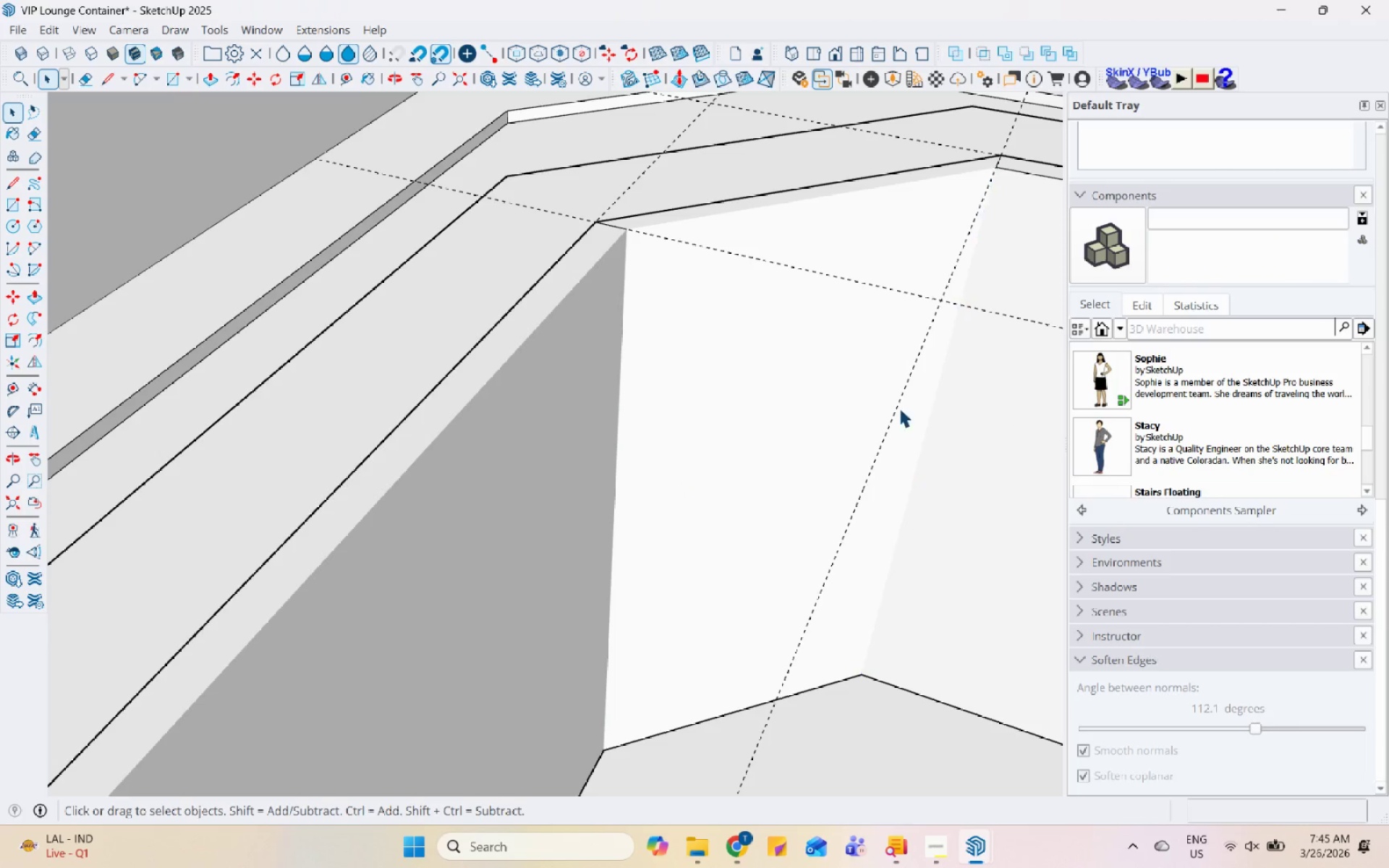 
scroll: coordinate [585, 404], scroll_direction: down, amount: 30.0
 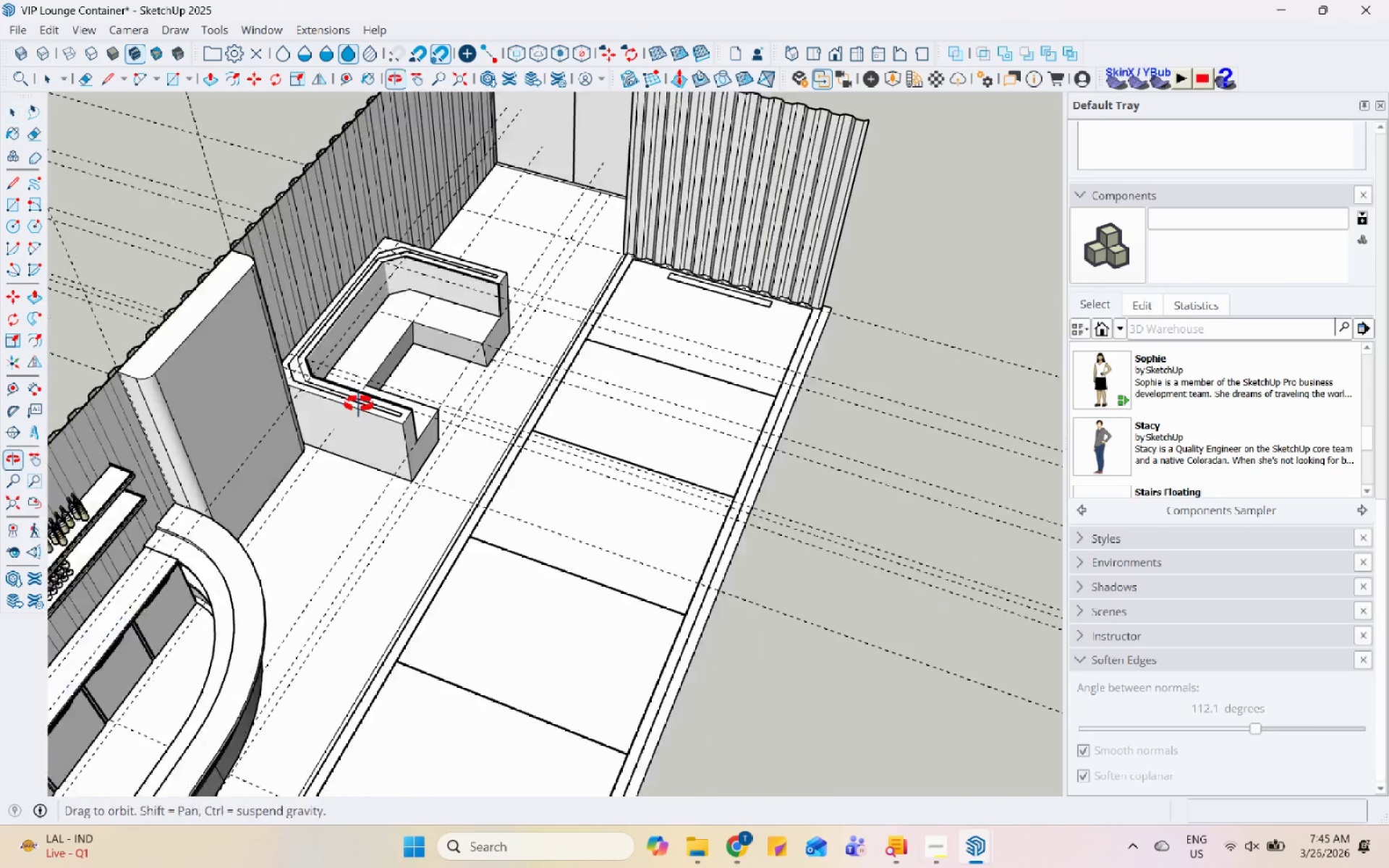 
scroll: coordinate [220, 250], scroll_direction: up, amount: 26.0
 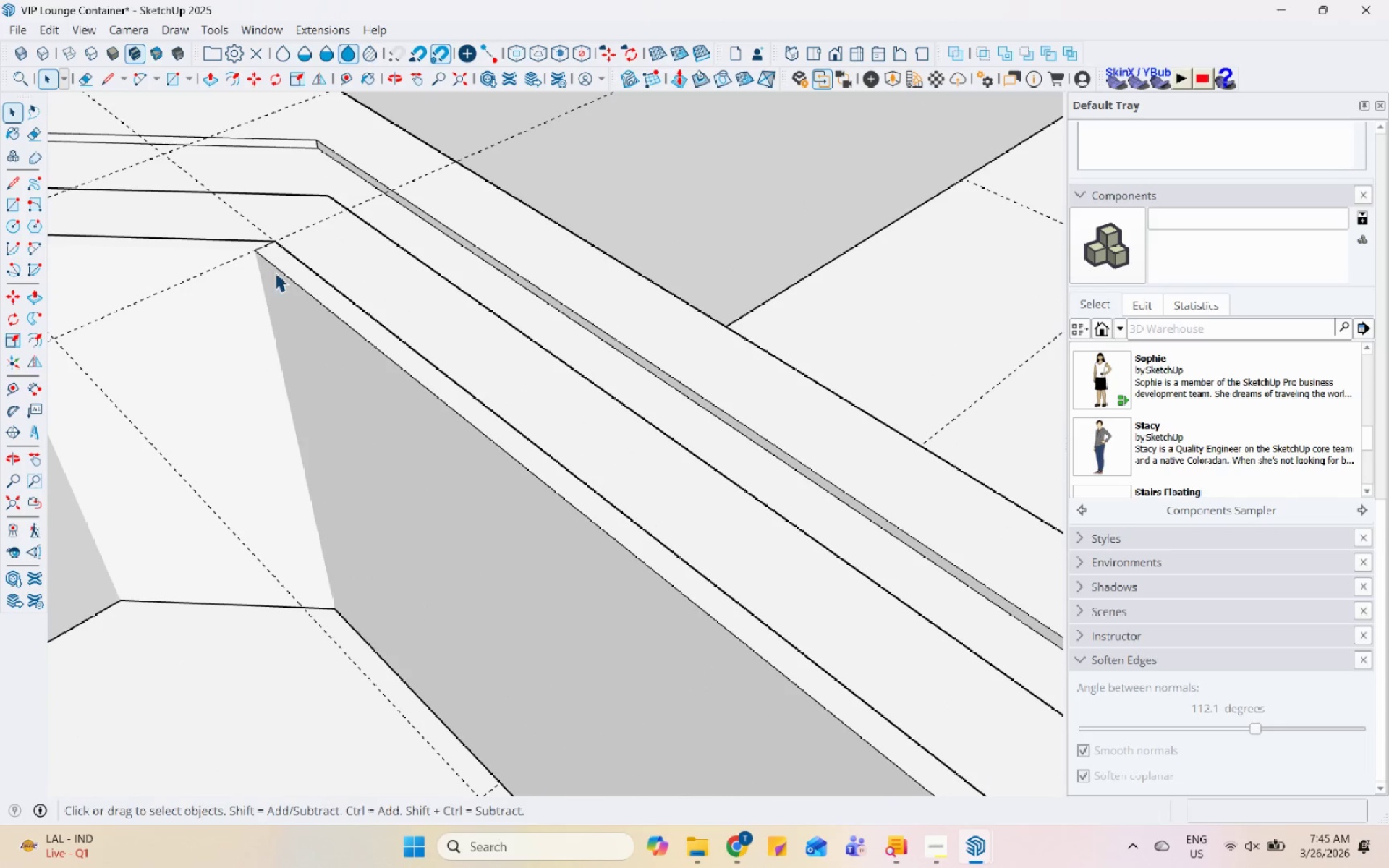 
left_click([278, 271])
 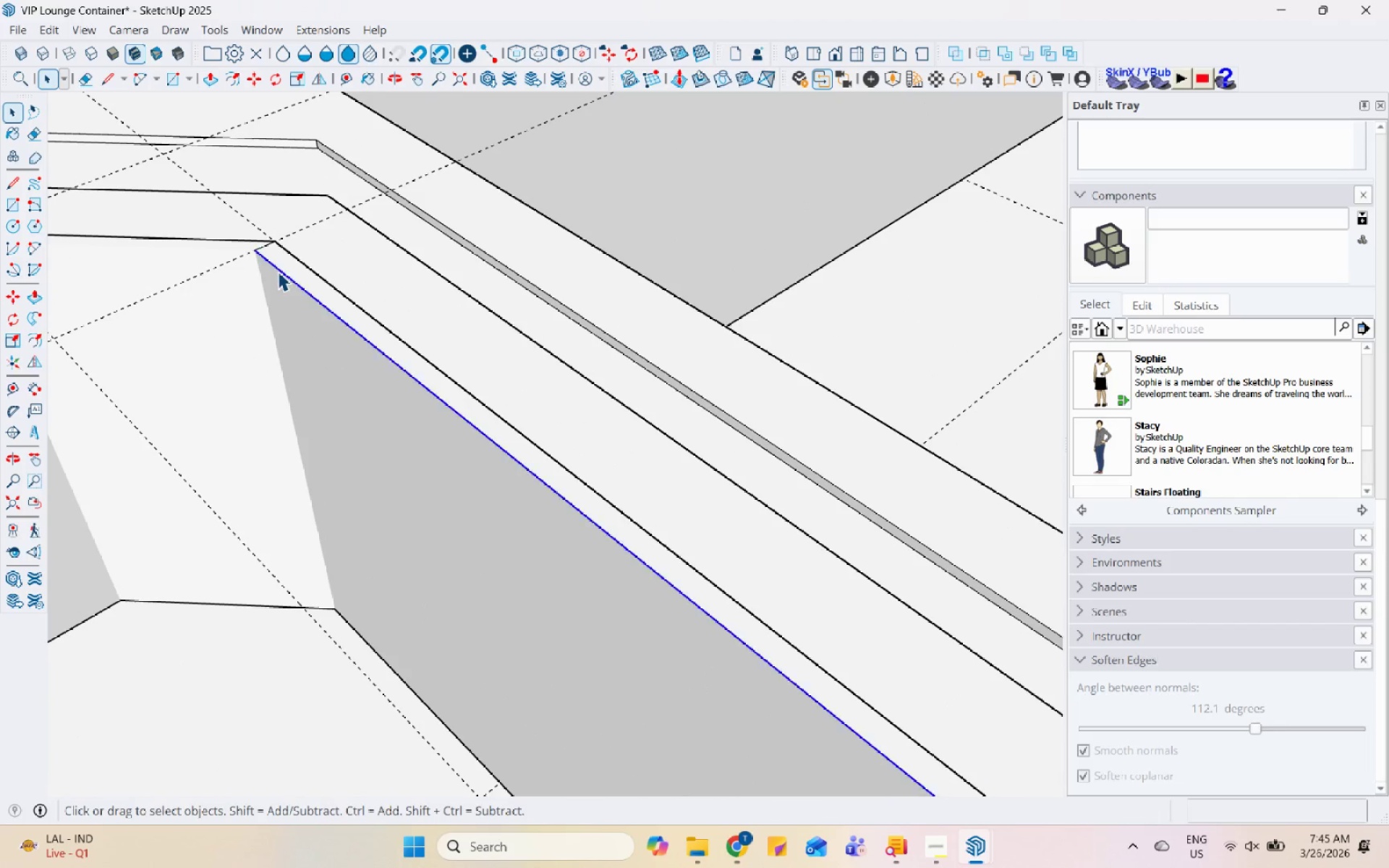 
right_click([278, 271])
 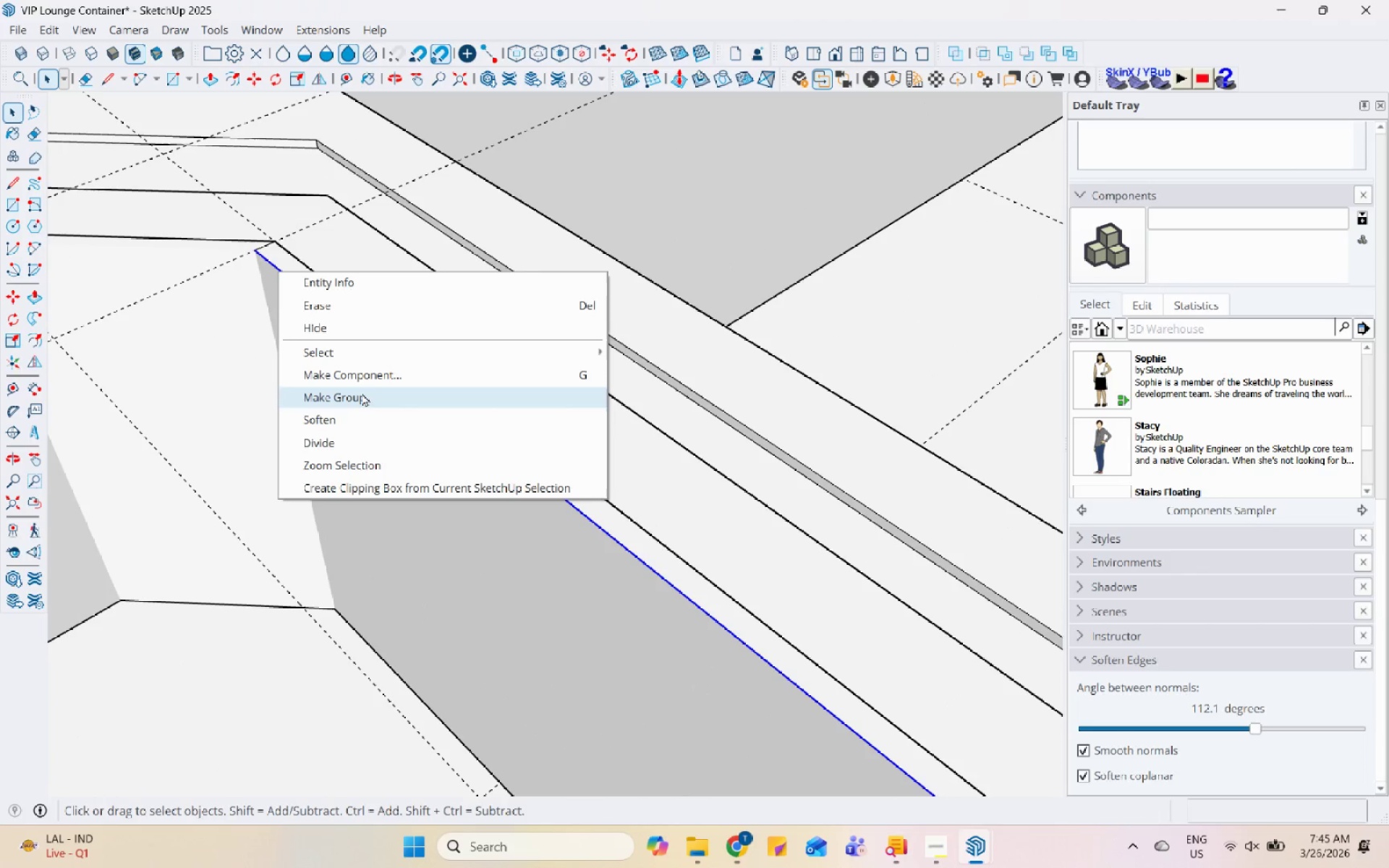 
left_click([360, 420])
 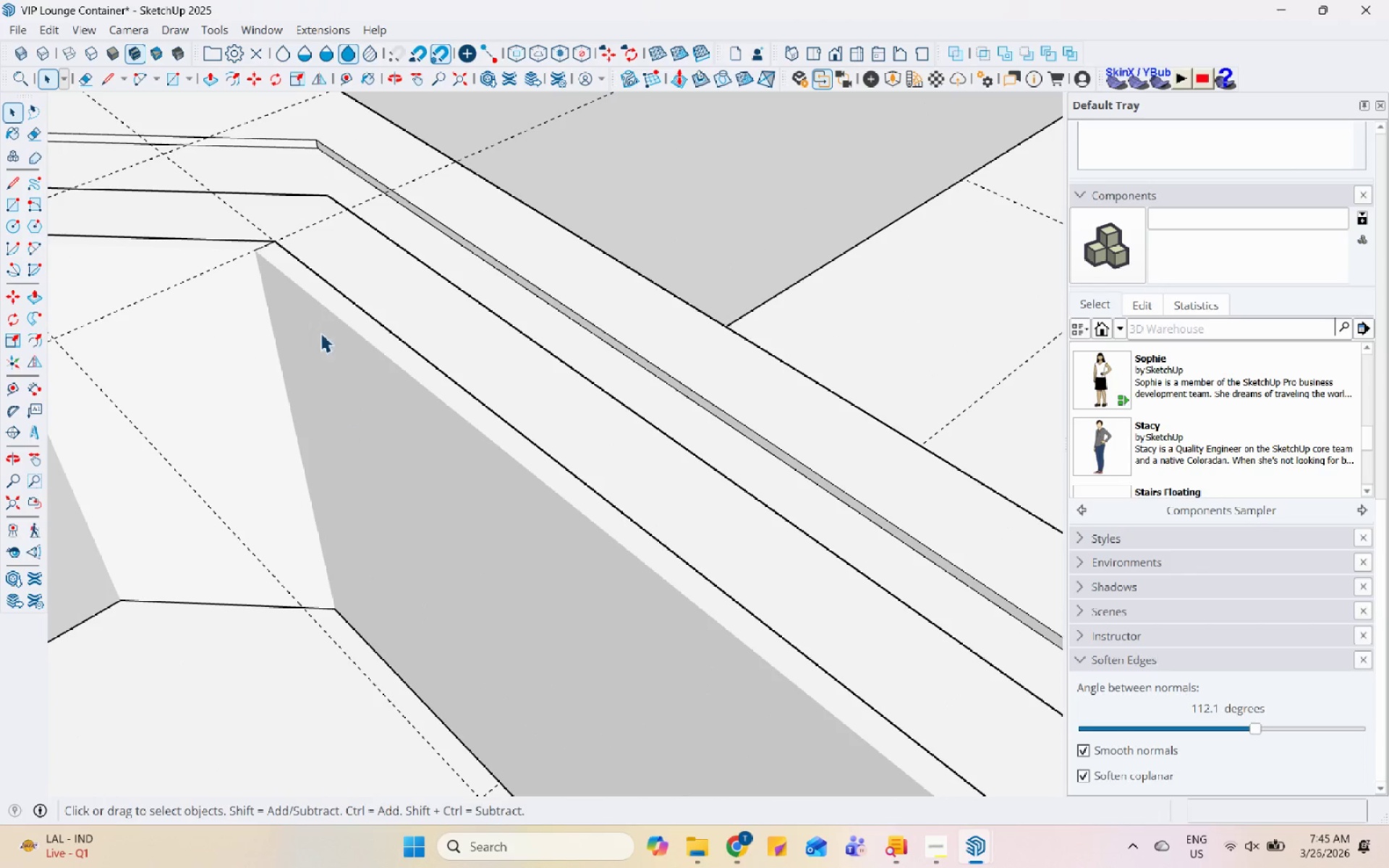 
scroll: coordinate [459, 312], scroll_direction: down, amount: 3.0
 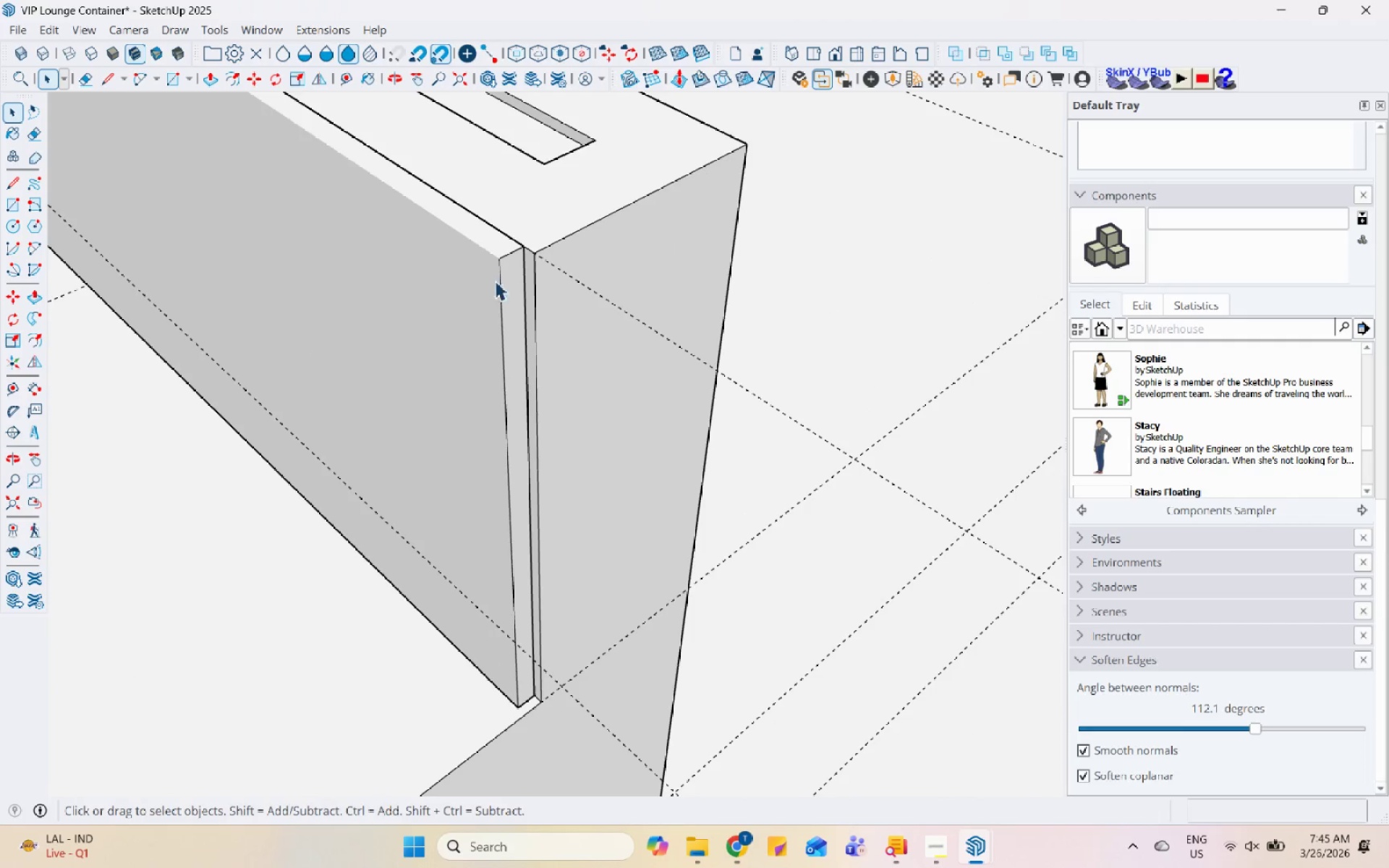 
left_click([497, 283])
 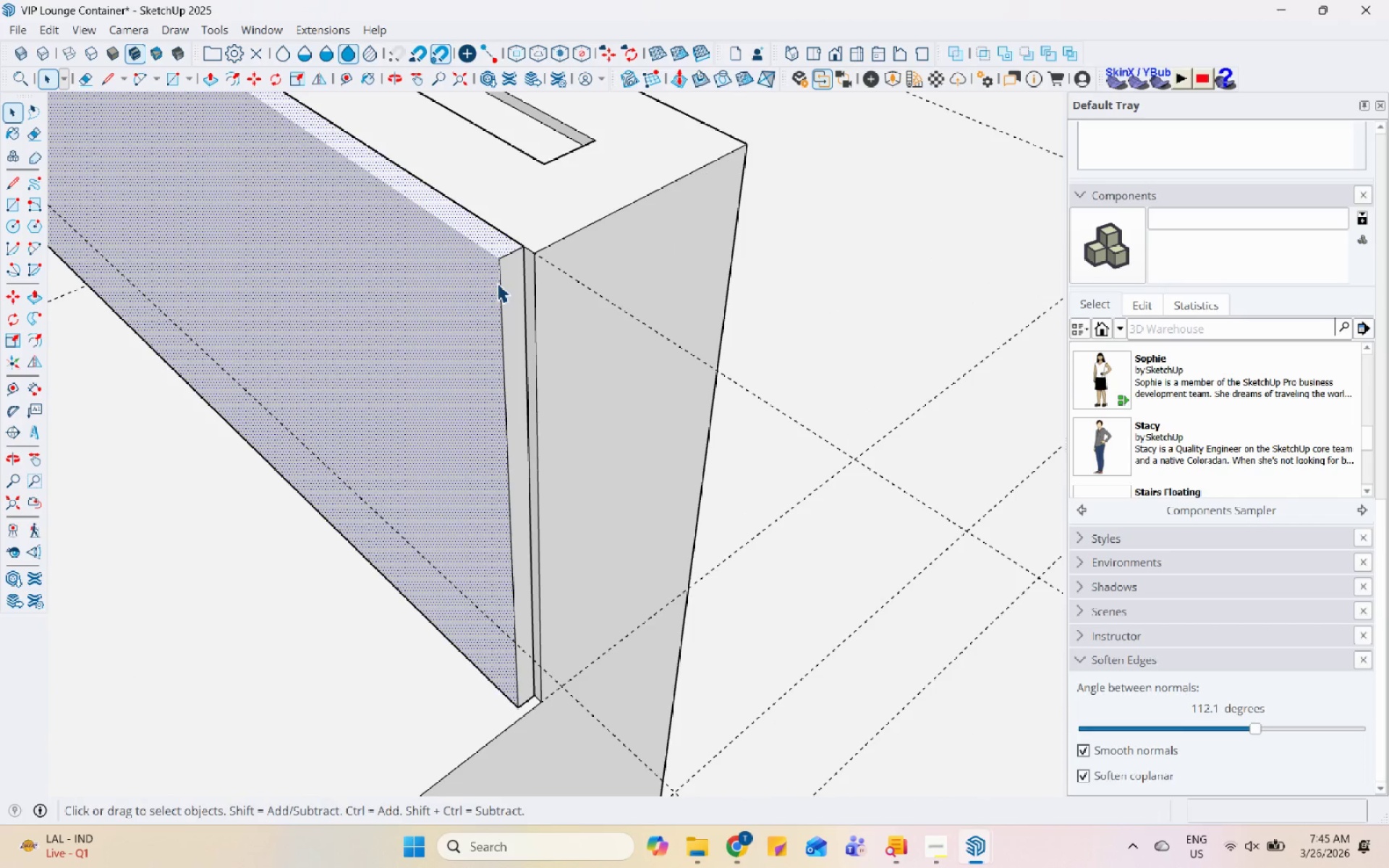 
left_click([501, 289])
 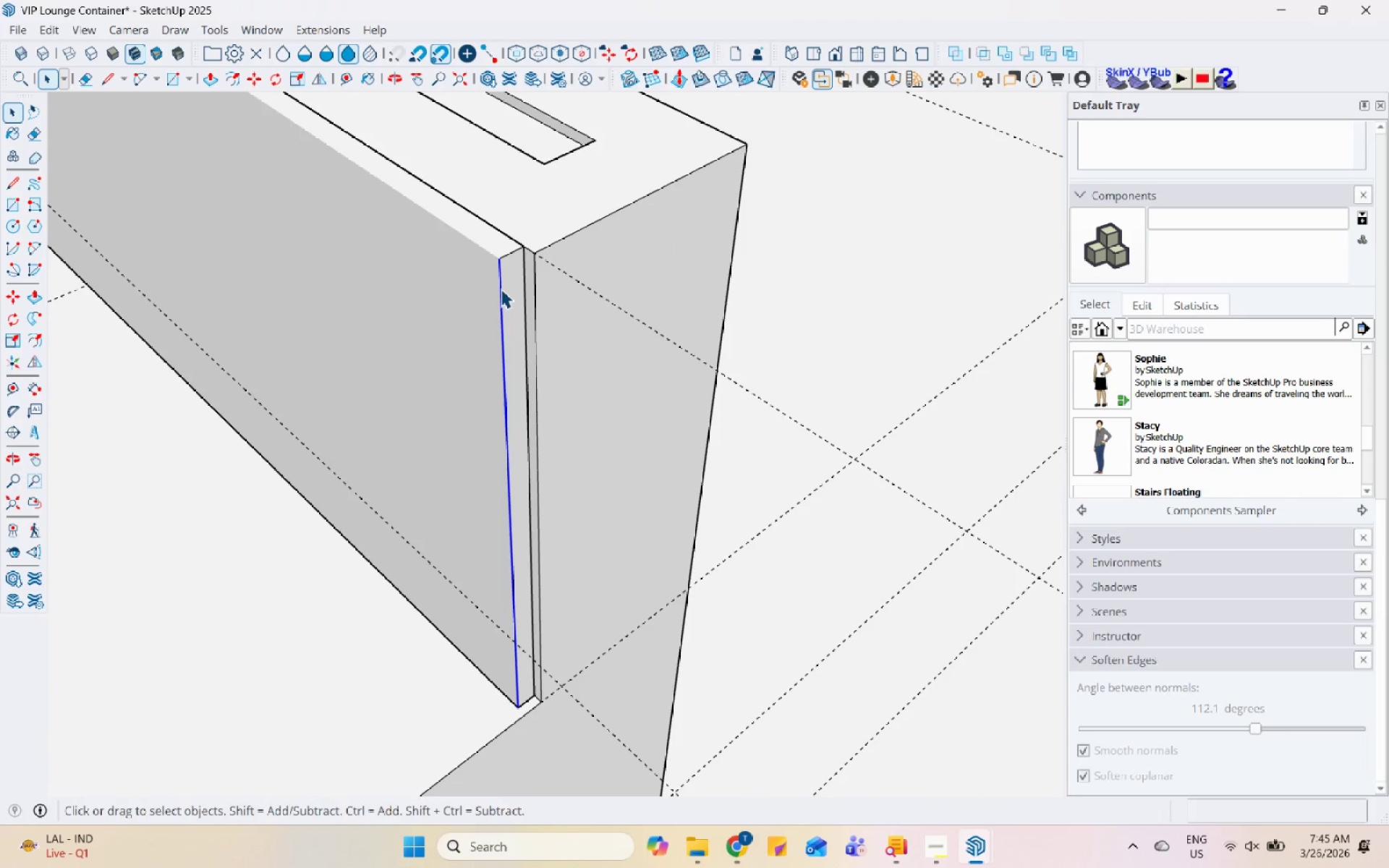 
right_click([501, 289])
 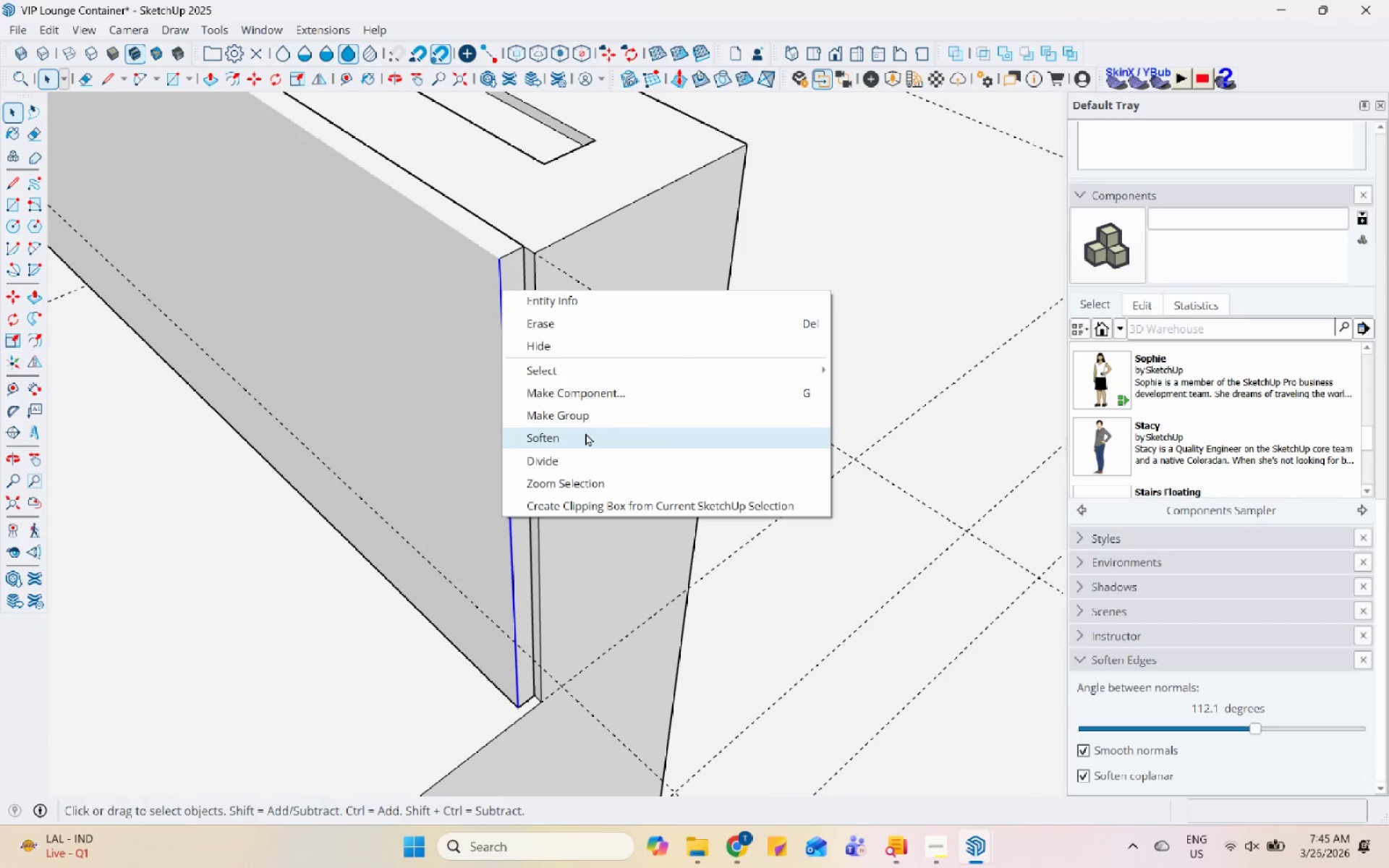 
left_click([585, 433])
 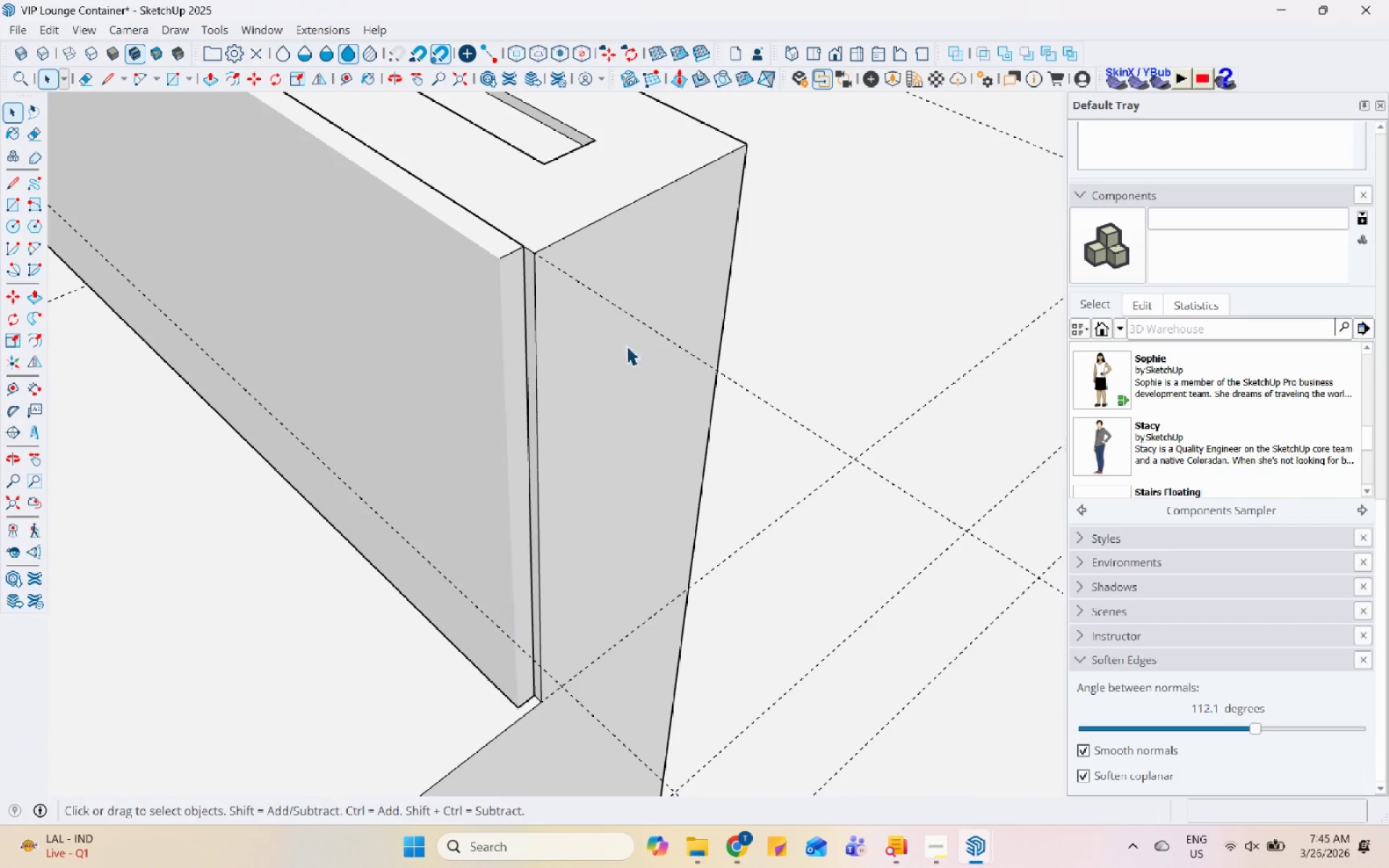 
scroll: coordinate [739, 394], scroll_direction: down, amount: 15.0
 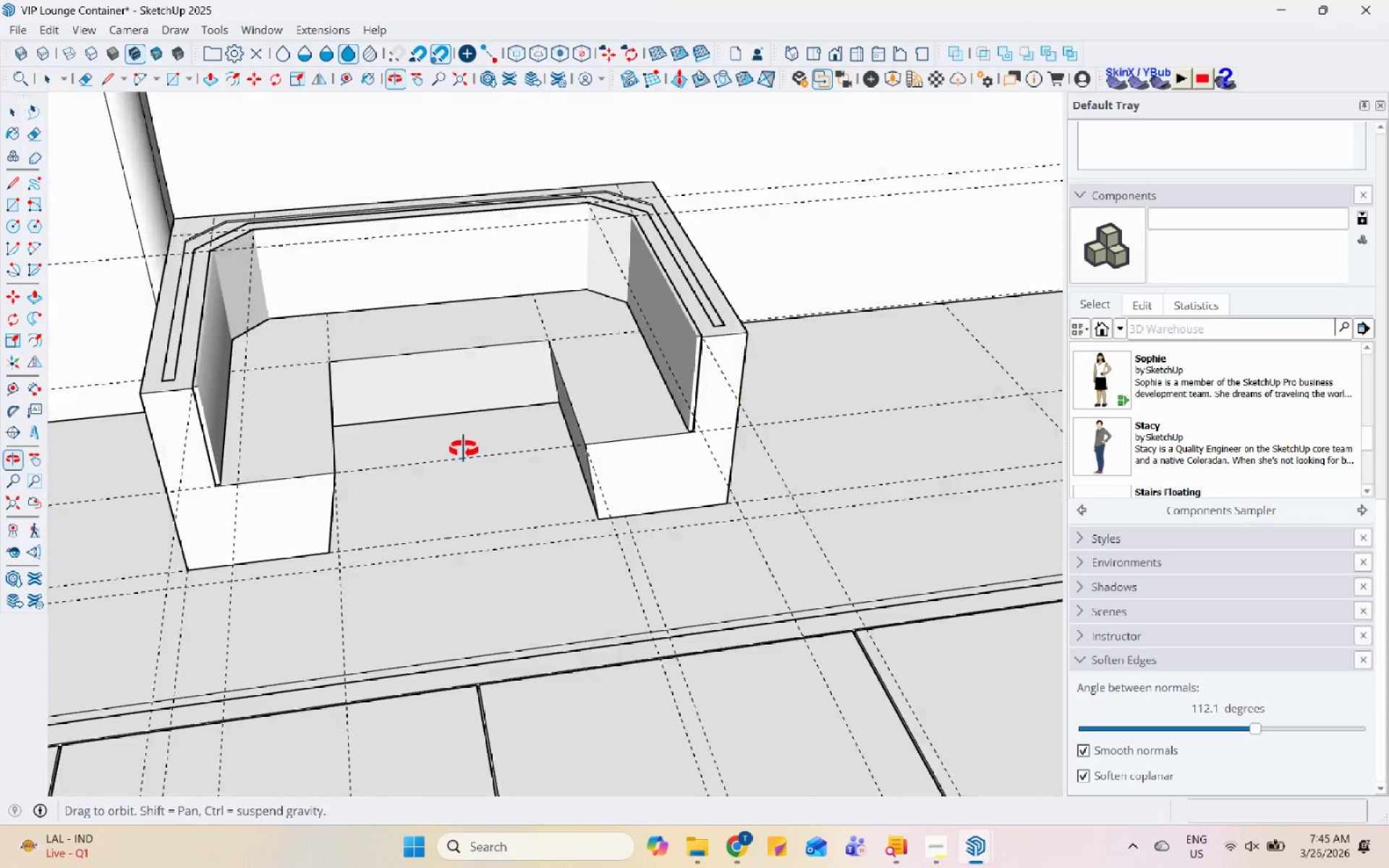 
key(Escape)
 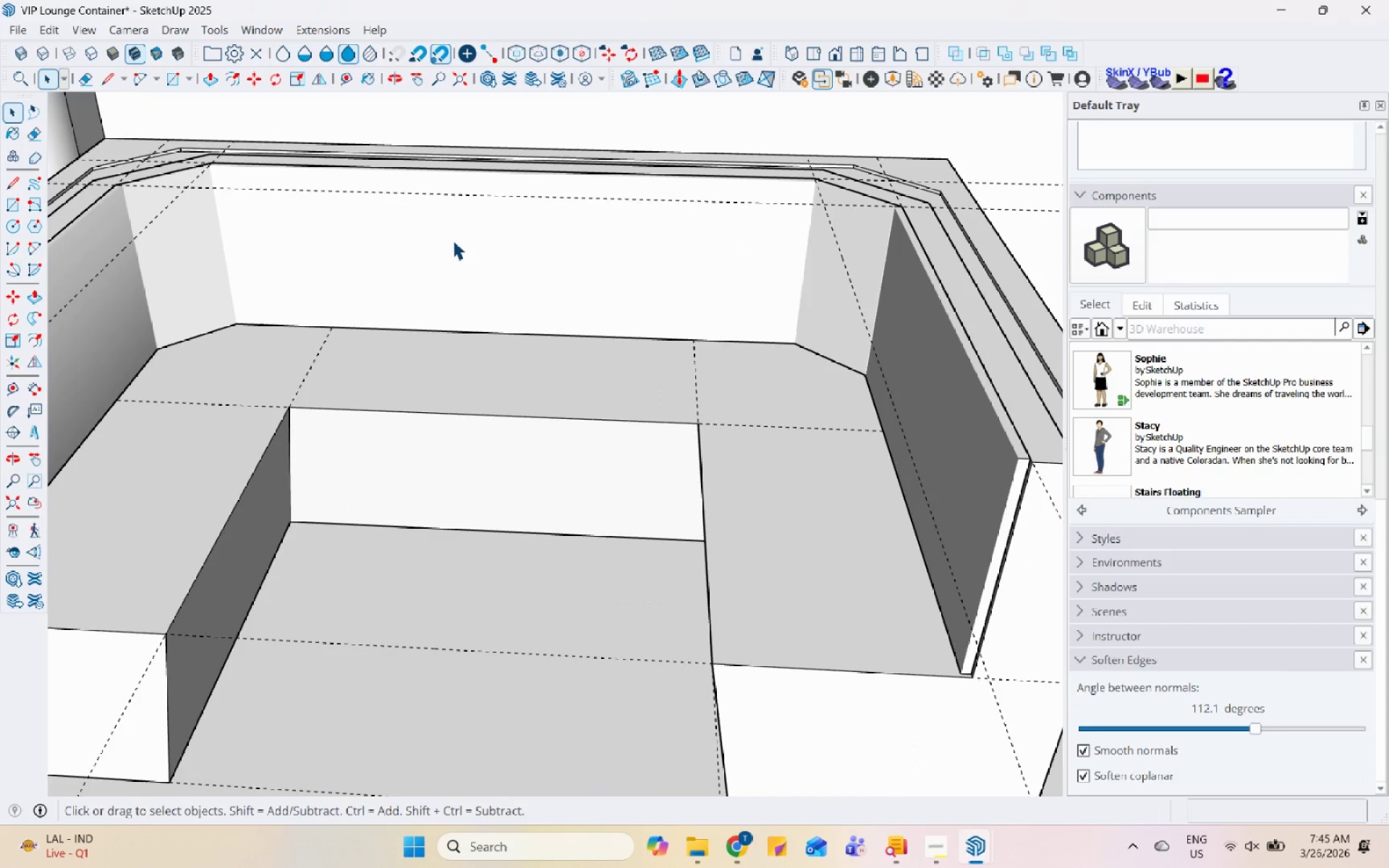 
left_click([453, 240])
 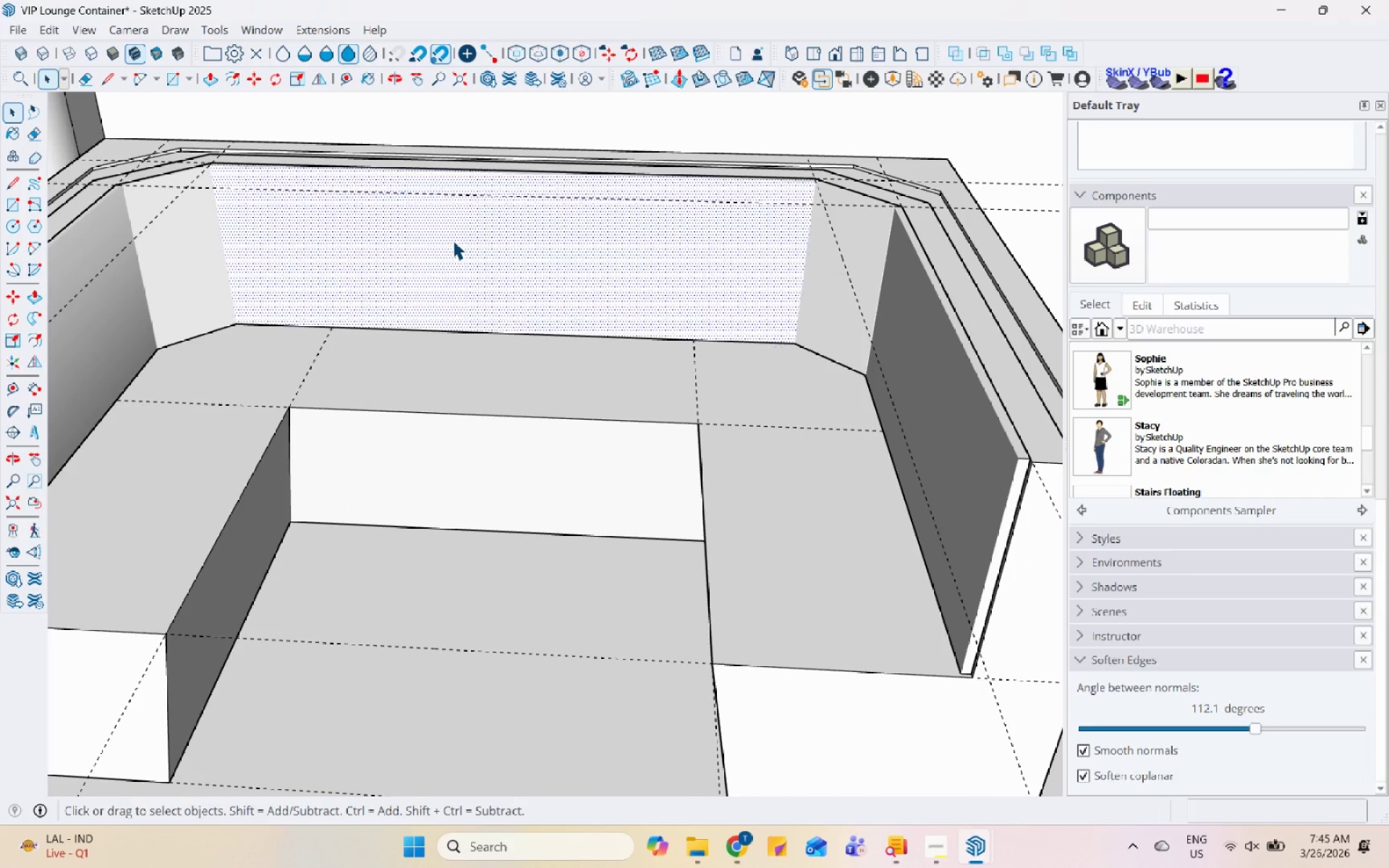 
scroll: coordinate [452, 243], scroll_direction: up, amount: 6.0
 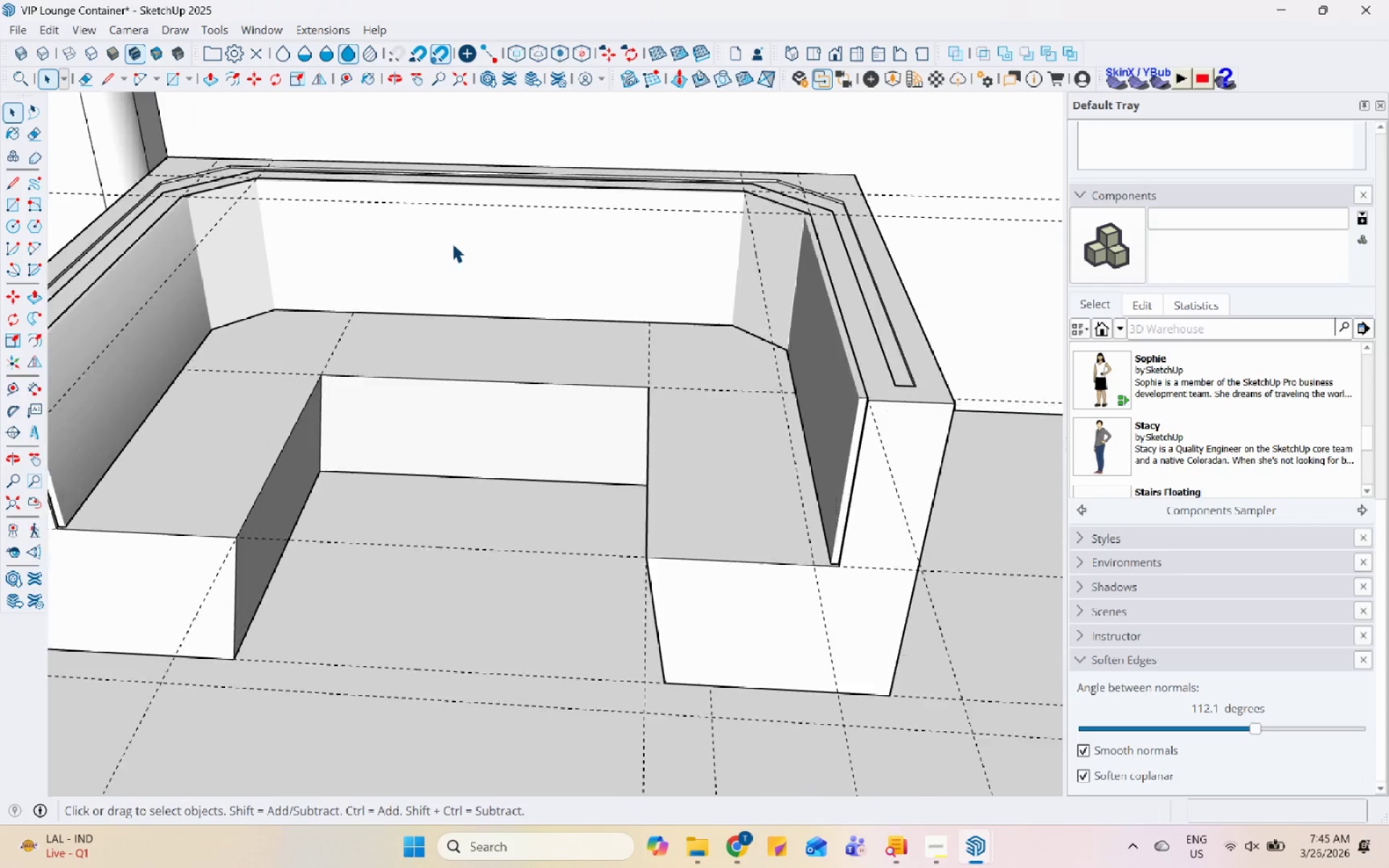 
double_click([453, 240])
 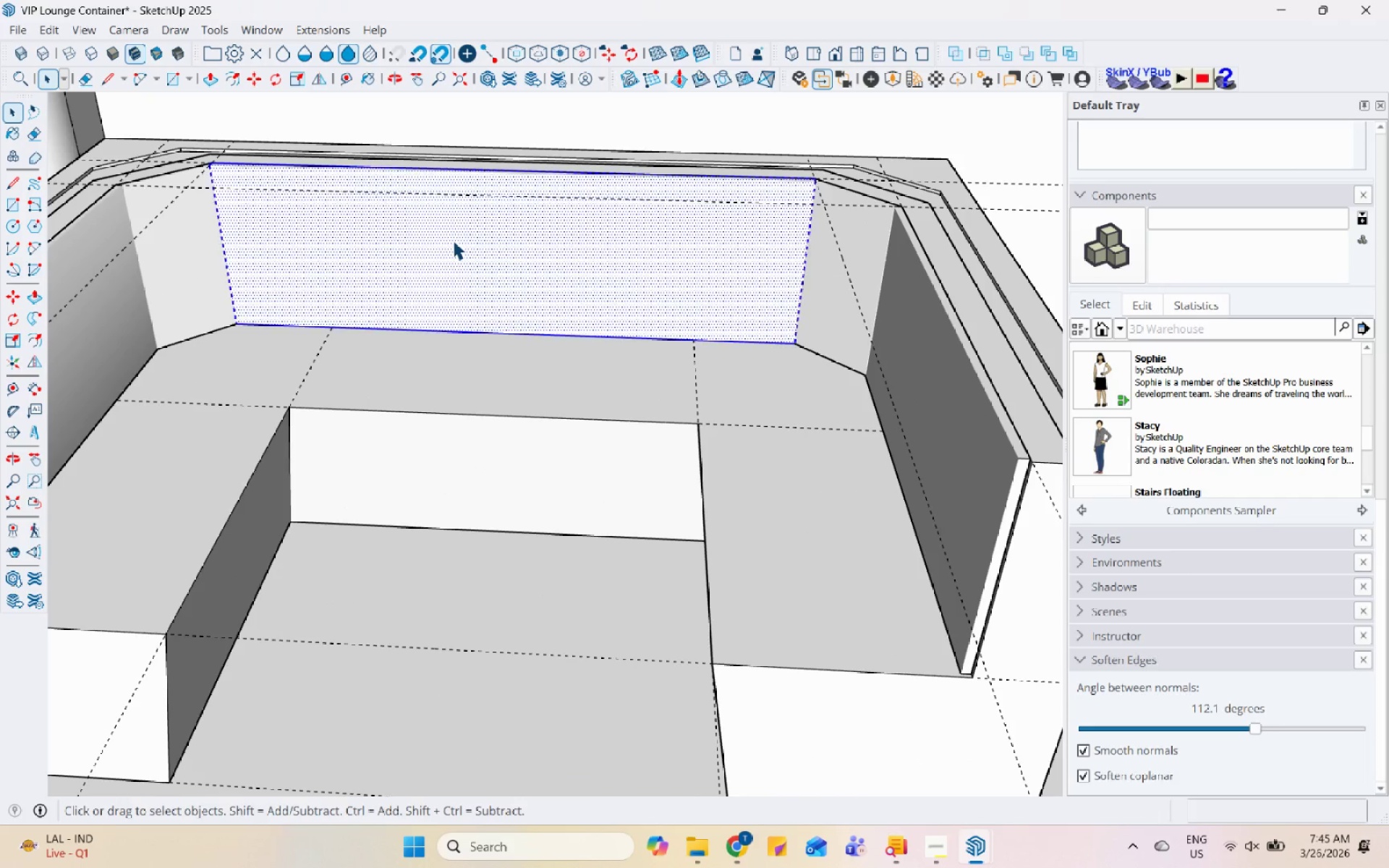 
triple_click([453, 240])
 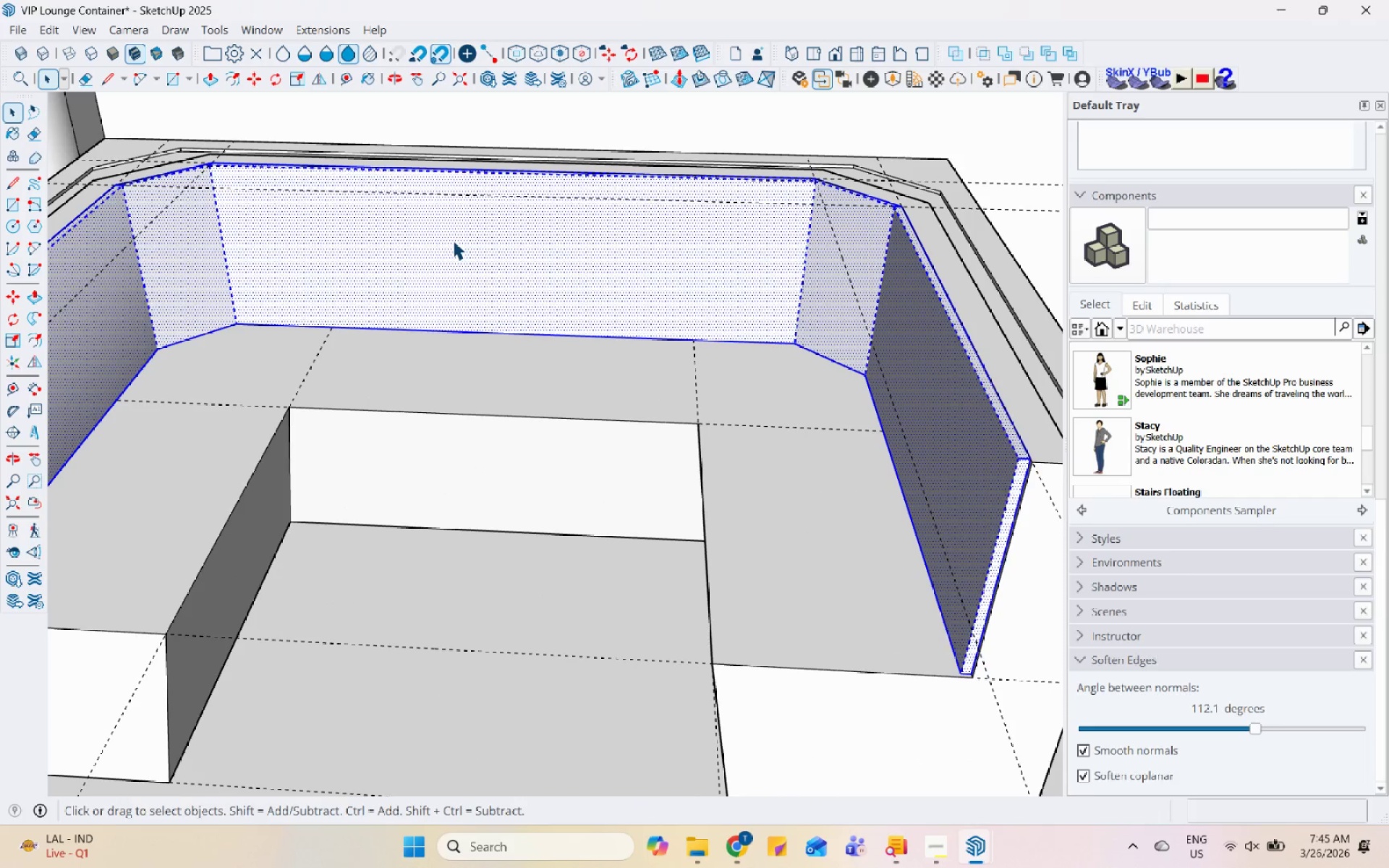 
triple_click([453, 240])
 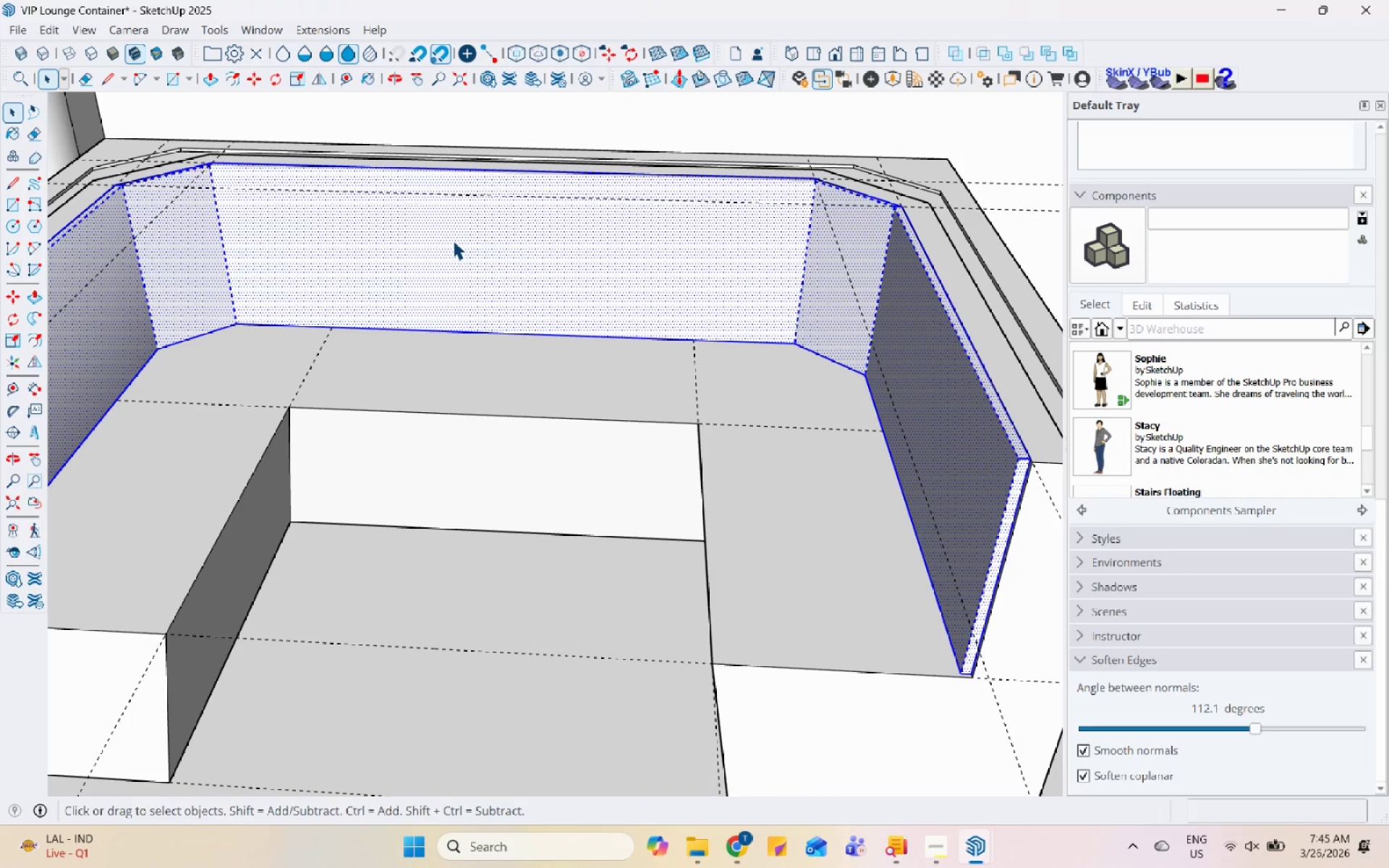 
right_click([453, 240])
 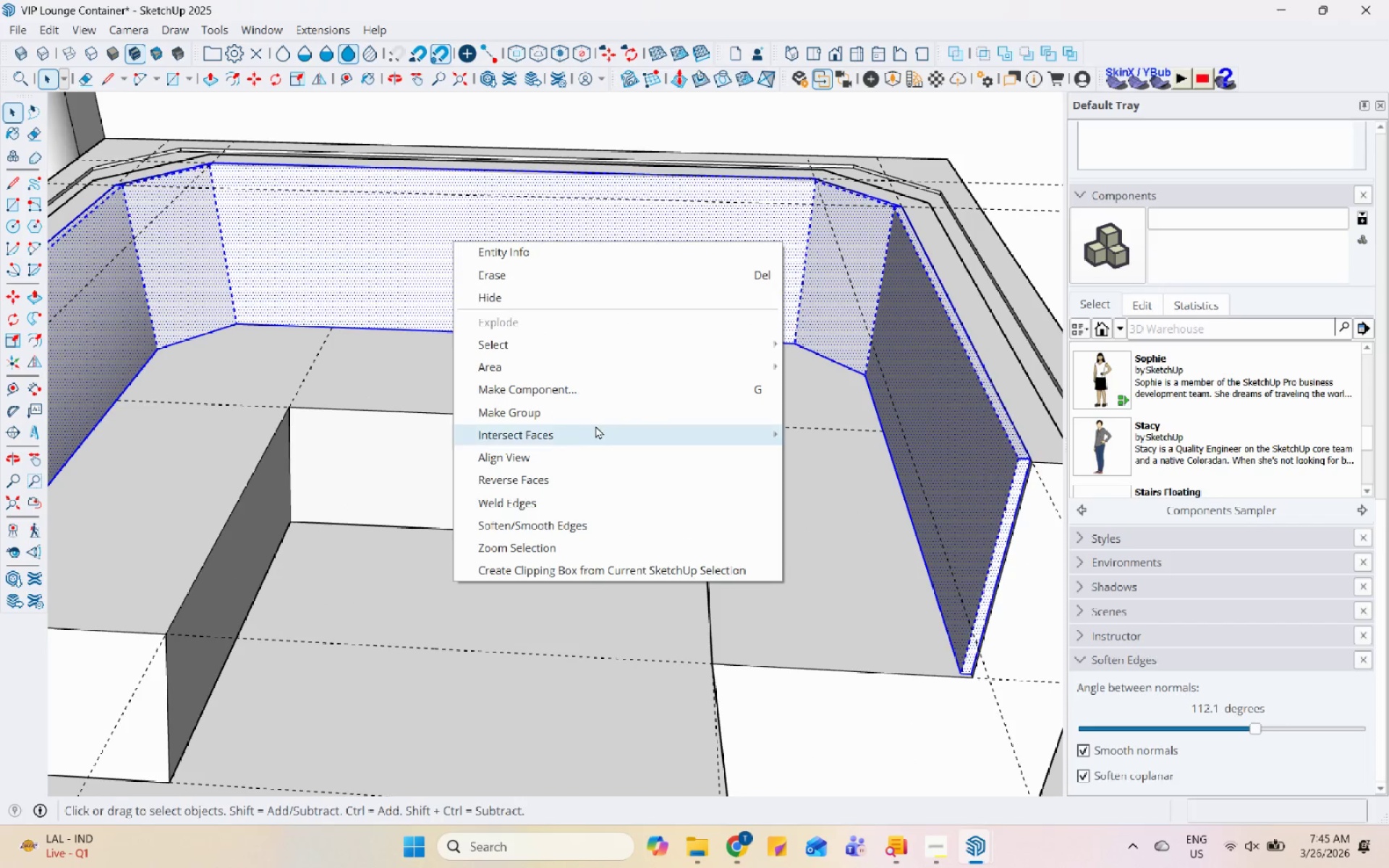 
left_click([608, 409])
 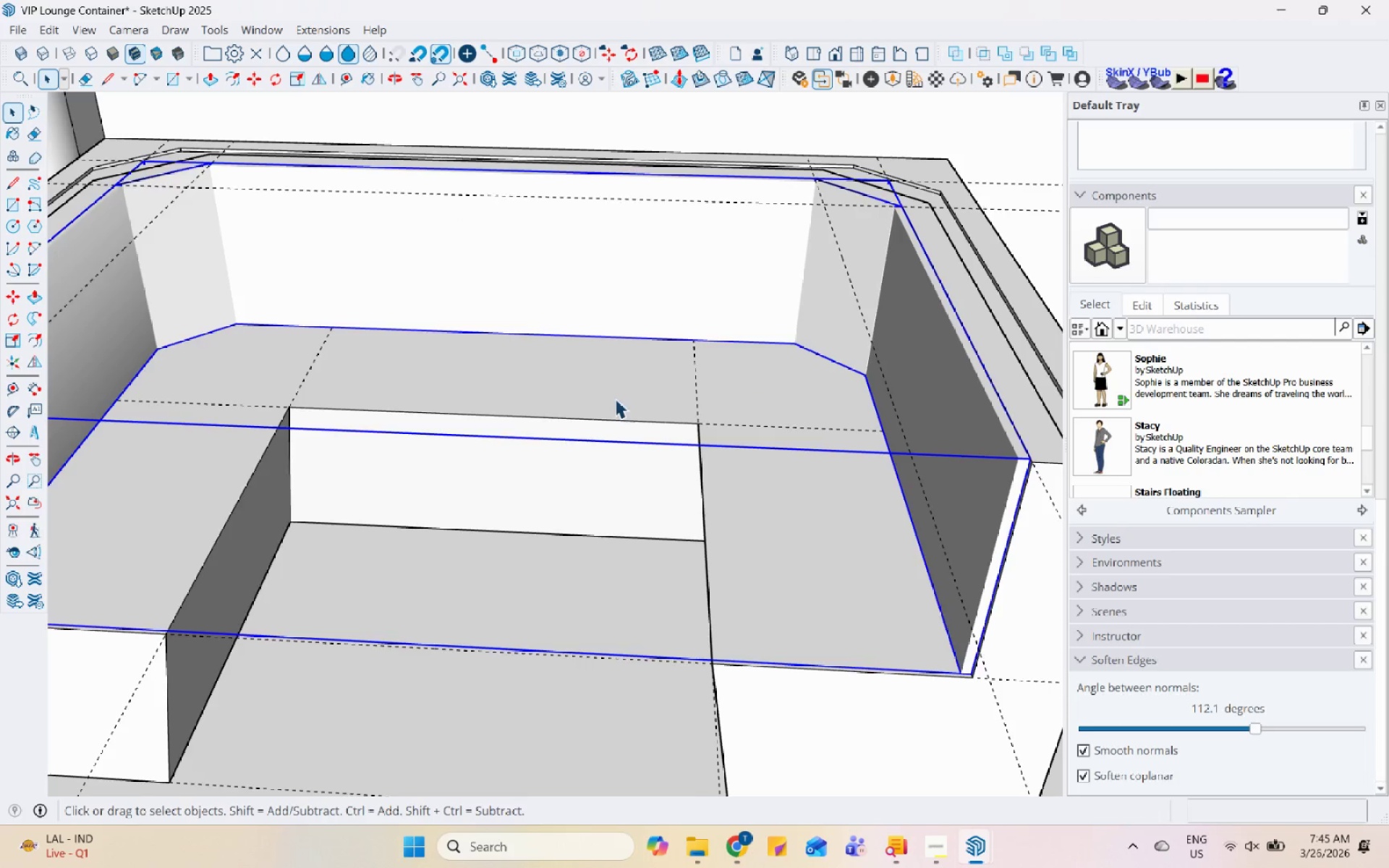 
left_click([517, 520])
 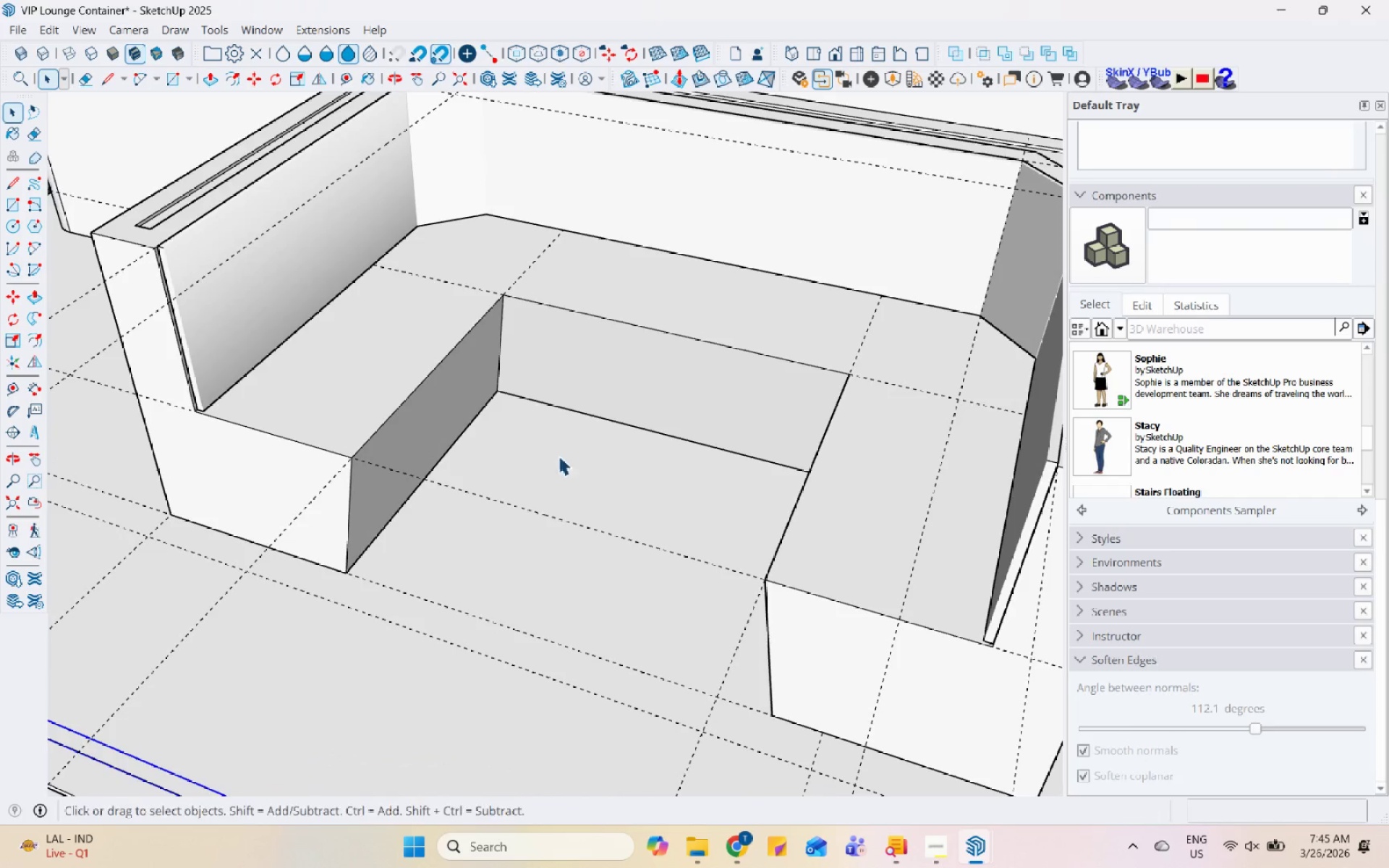 
scroll: coordinate [513, 435], scroll_direction: down, amount: 2.0
 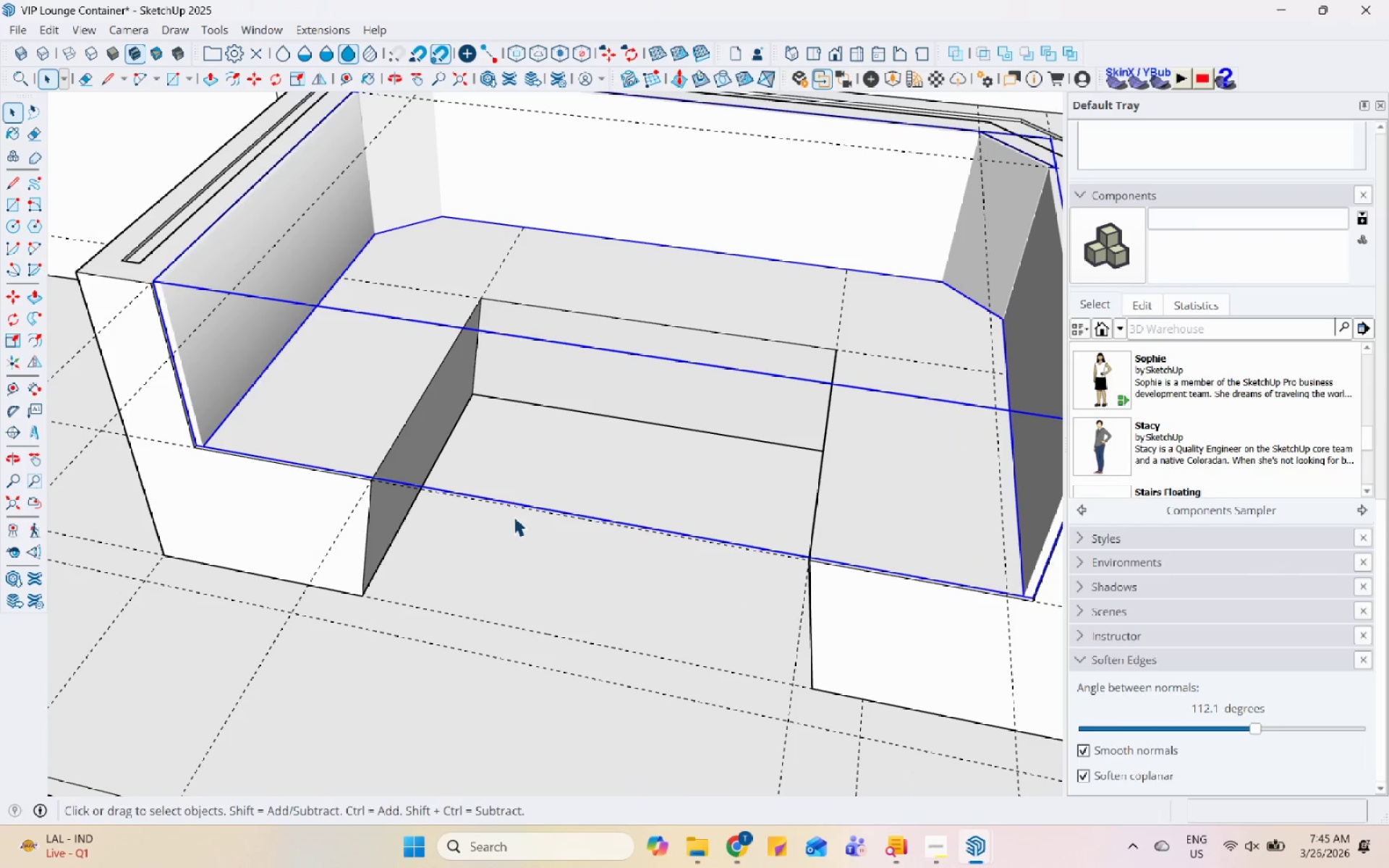 
double_click([356, 479])
 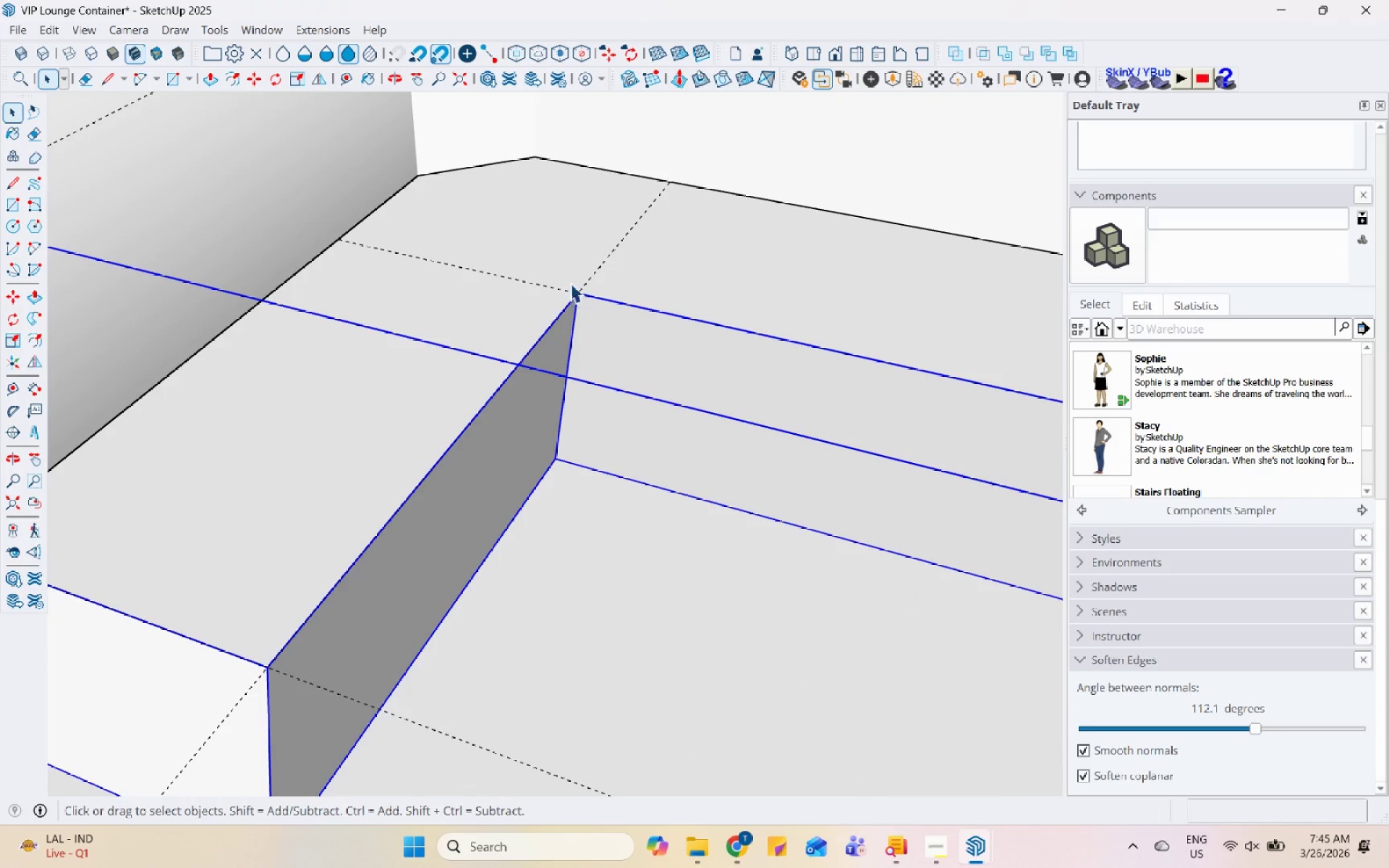 
scroll: coordinate [417, 296], scroll_direction: up, amount: 6.0
 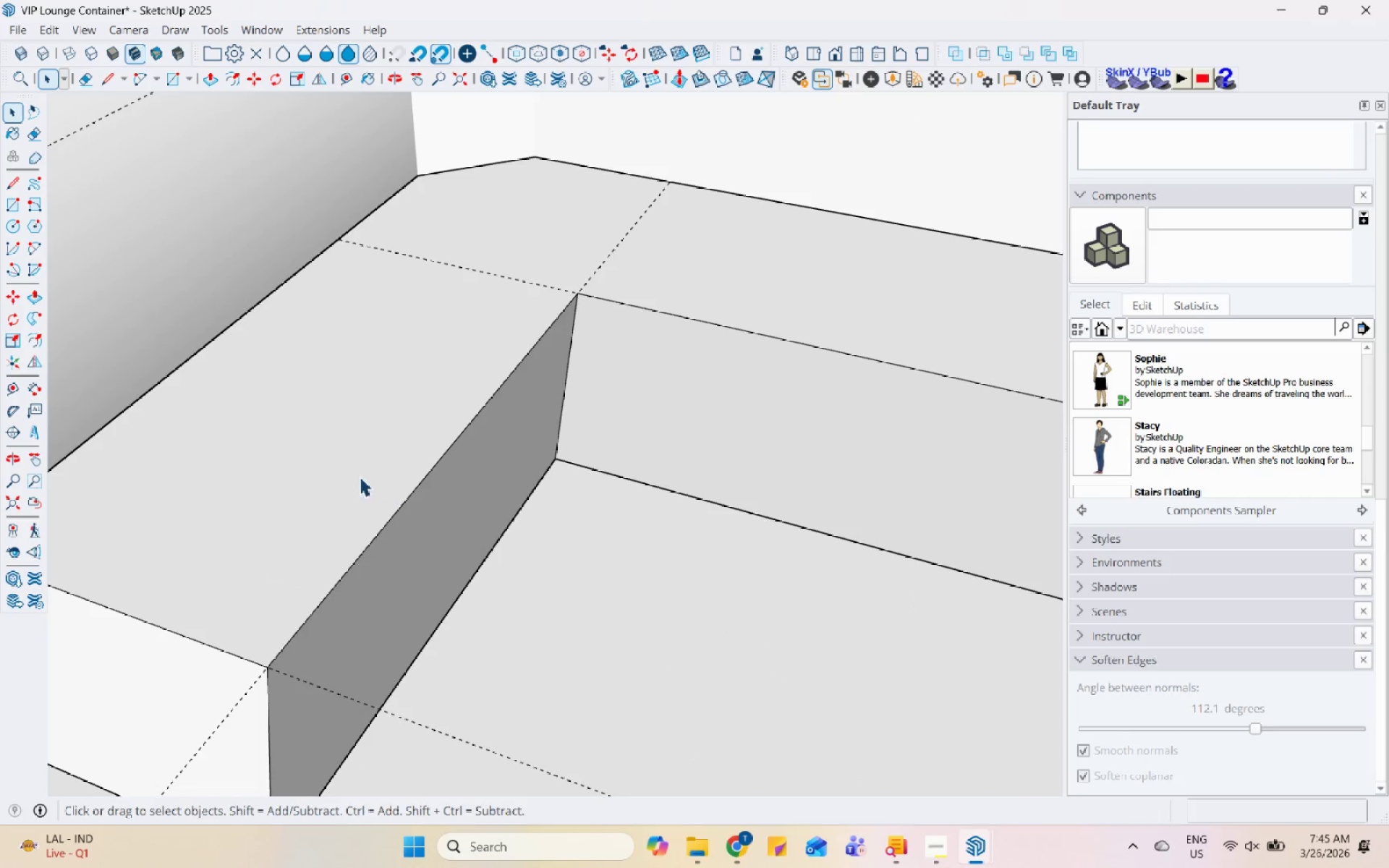 
double_click([559, 252])
 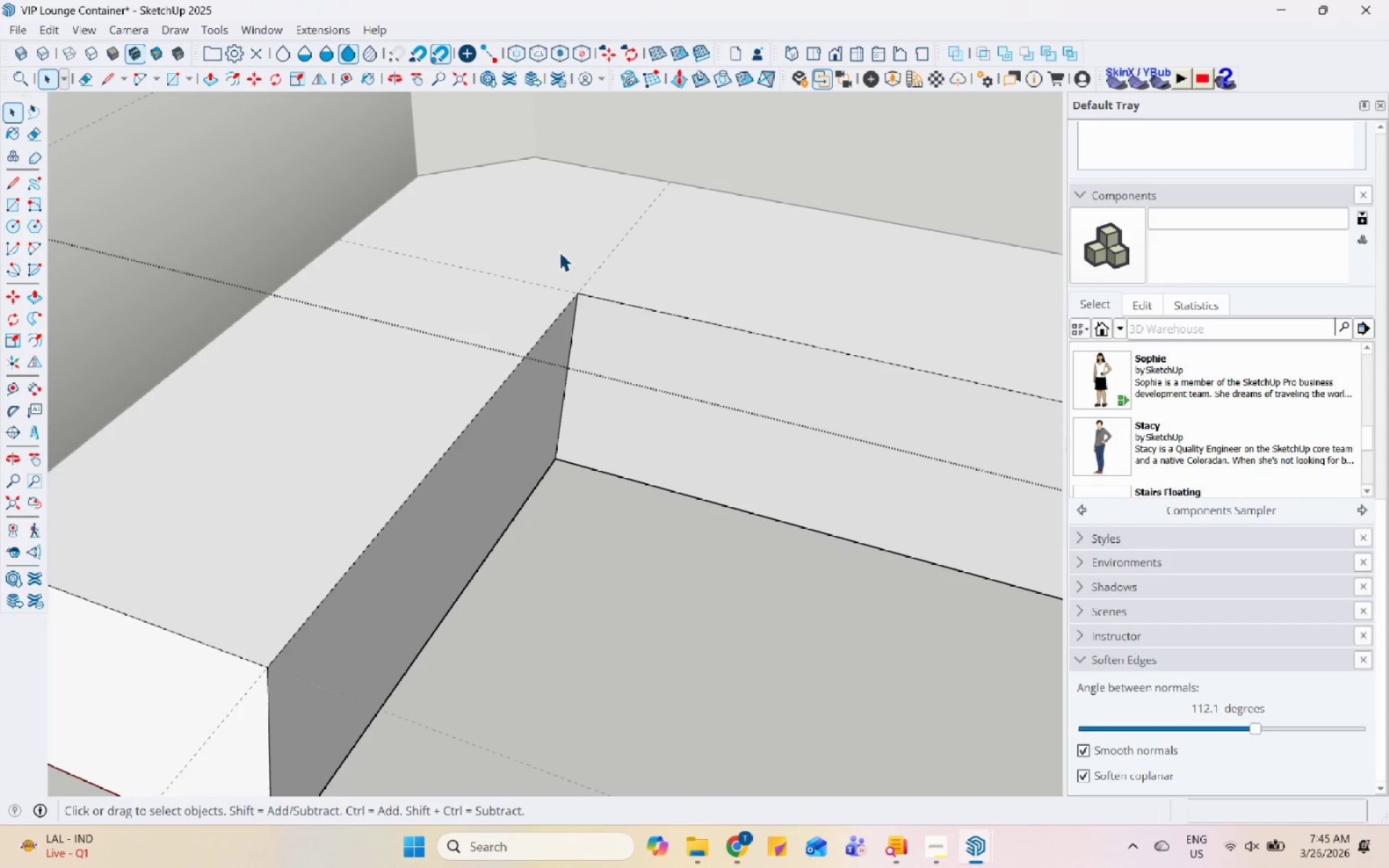 
triple_click([559, 252])
 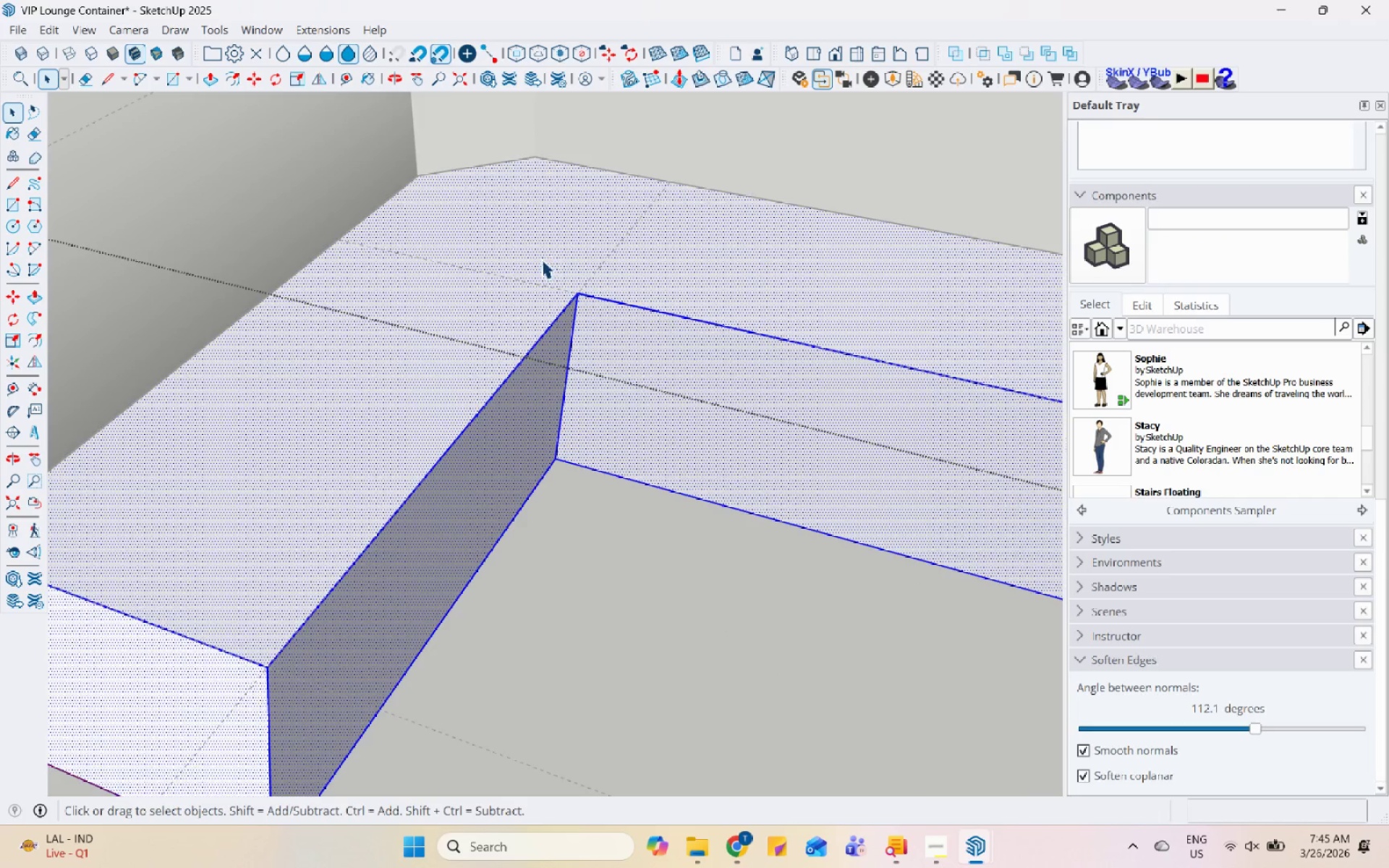 
scroll: coordinate [417, 476], scroll_direction: down, amount: 6.0
 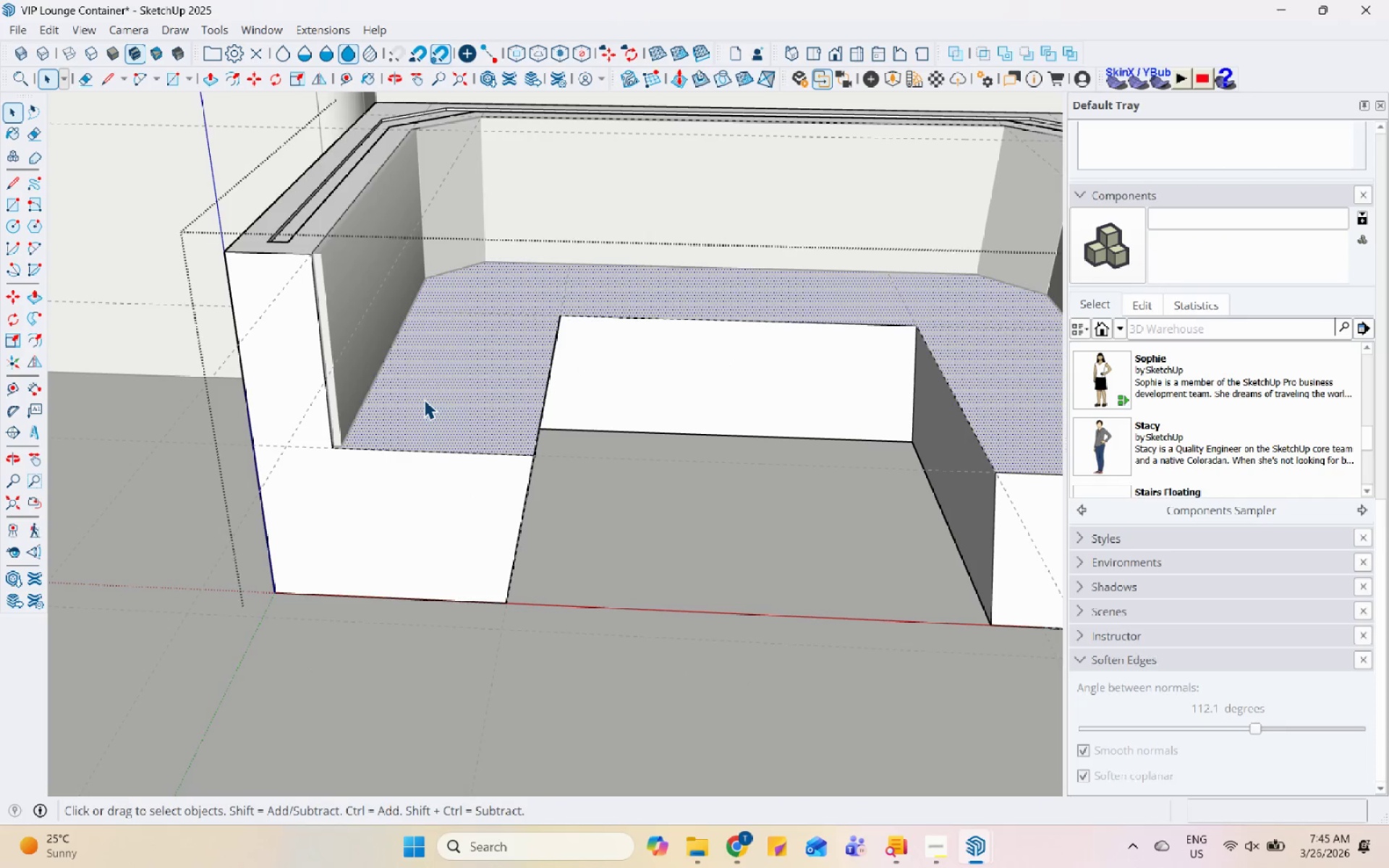 
key(Control+C)
 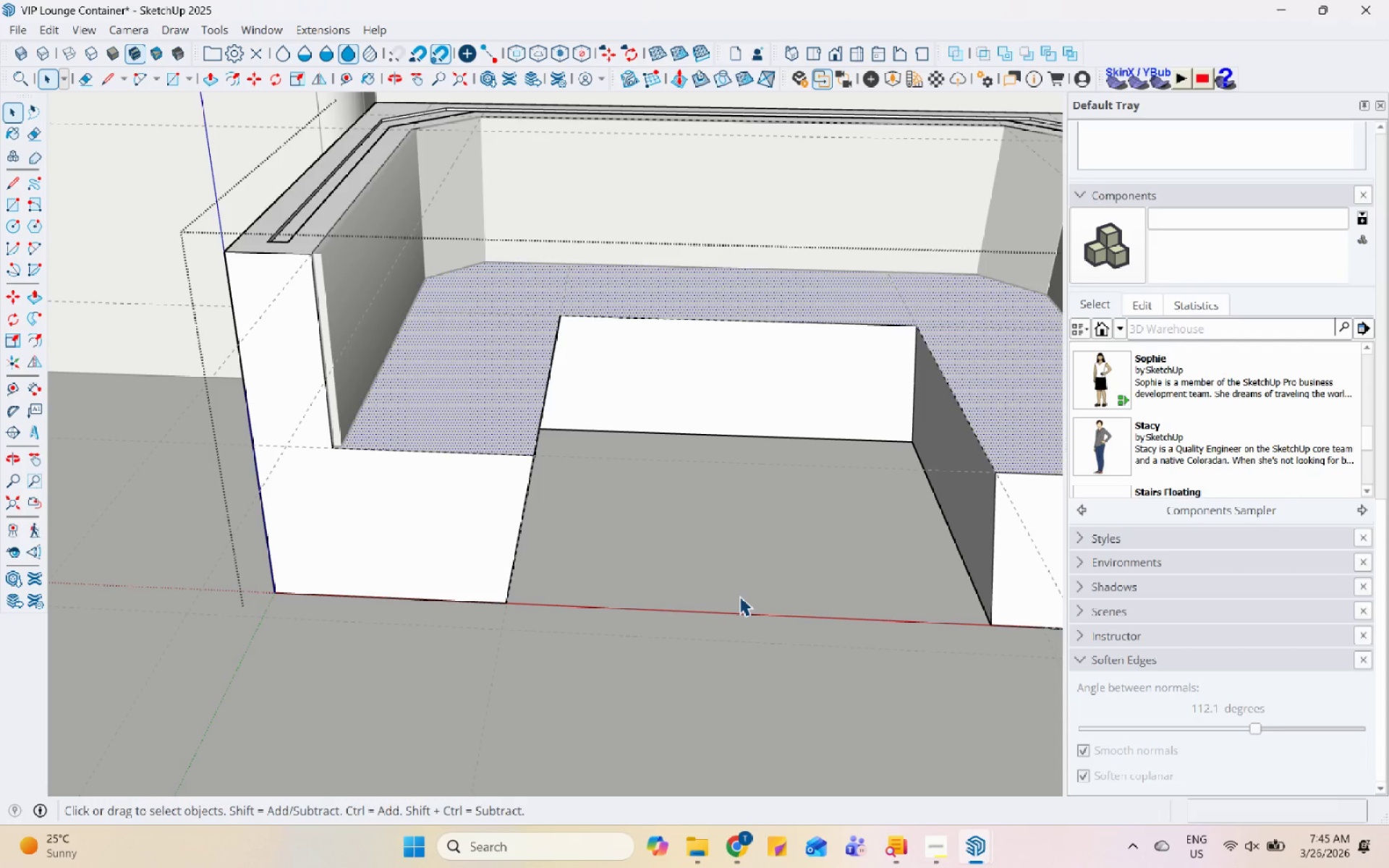 
double_click([739, 596])
 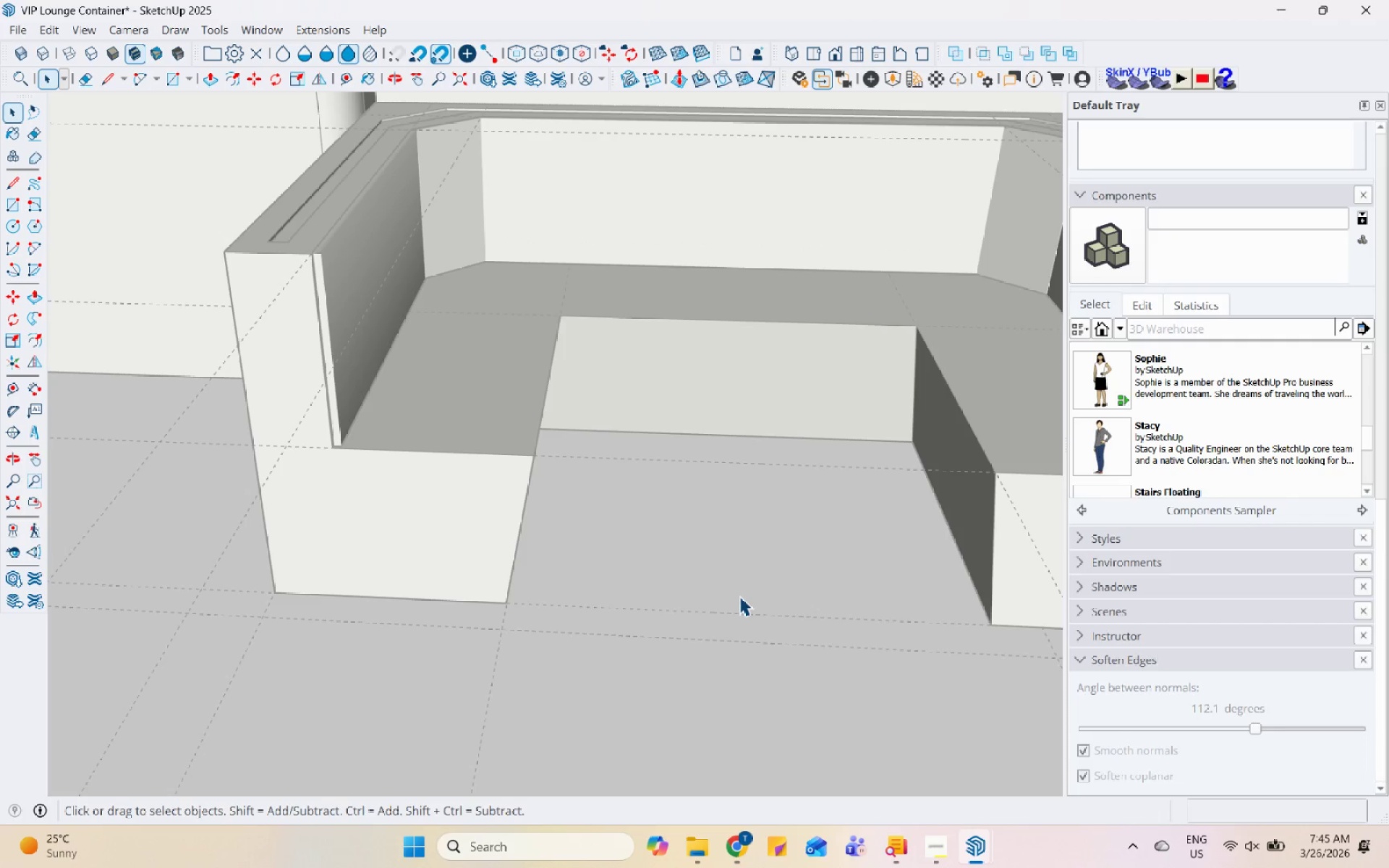 
key(Escape)
 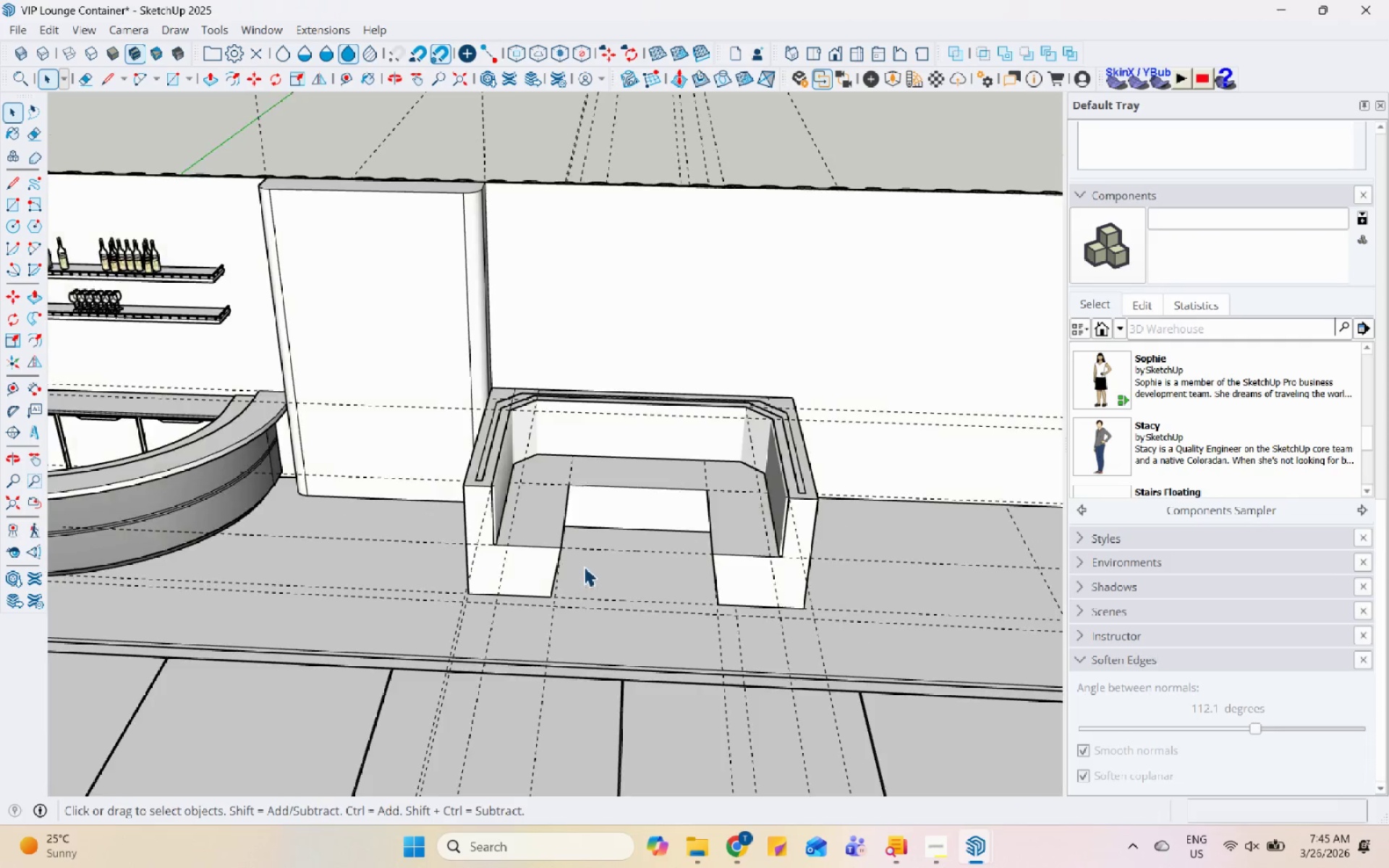 
key(Escape)
 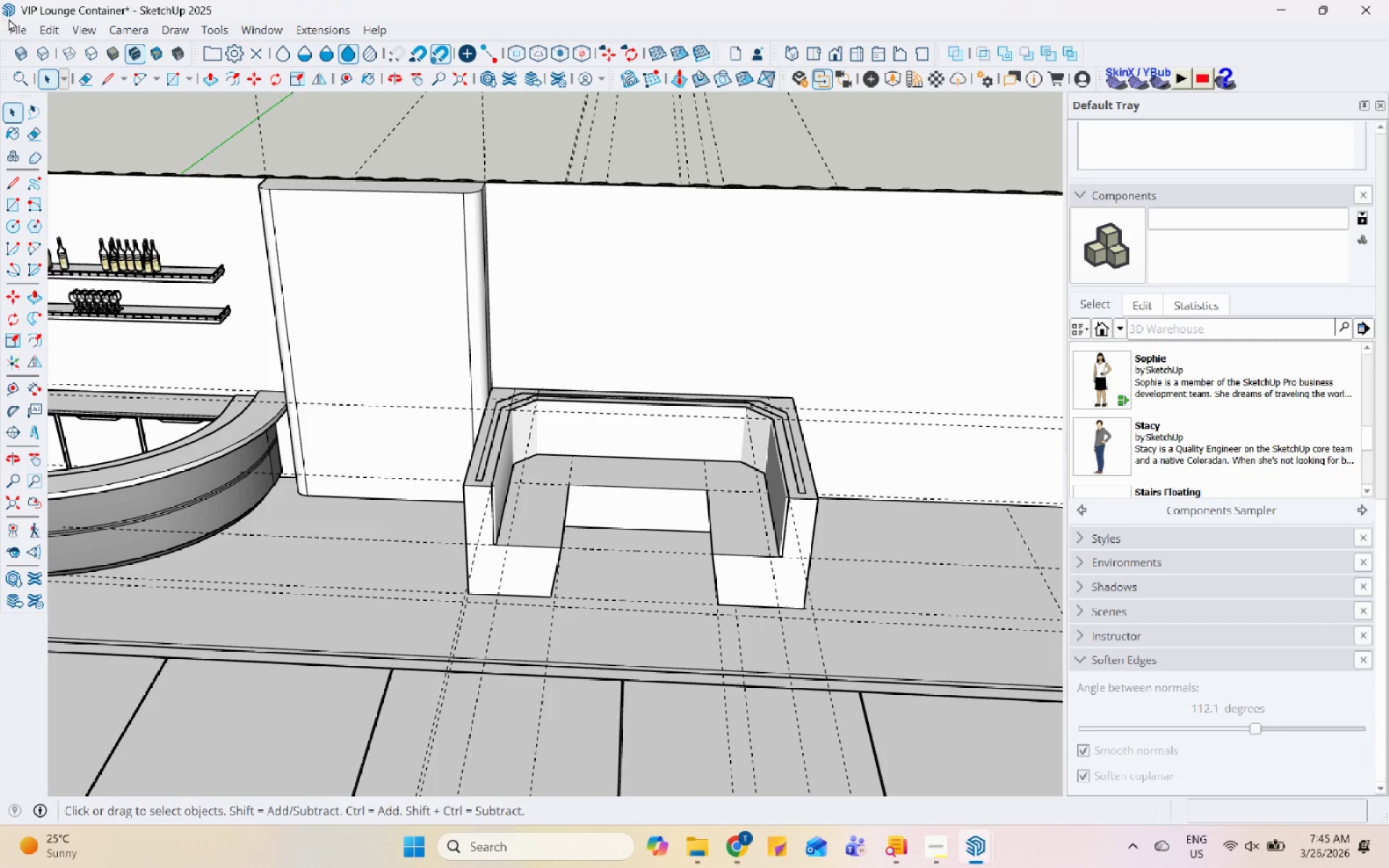 
scroll: coordinate [569, 586], scroll_direction: down, amount: 11.0
 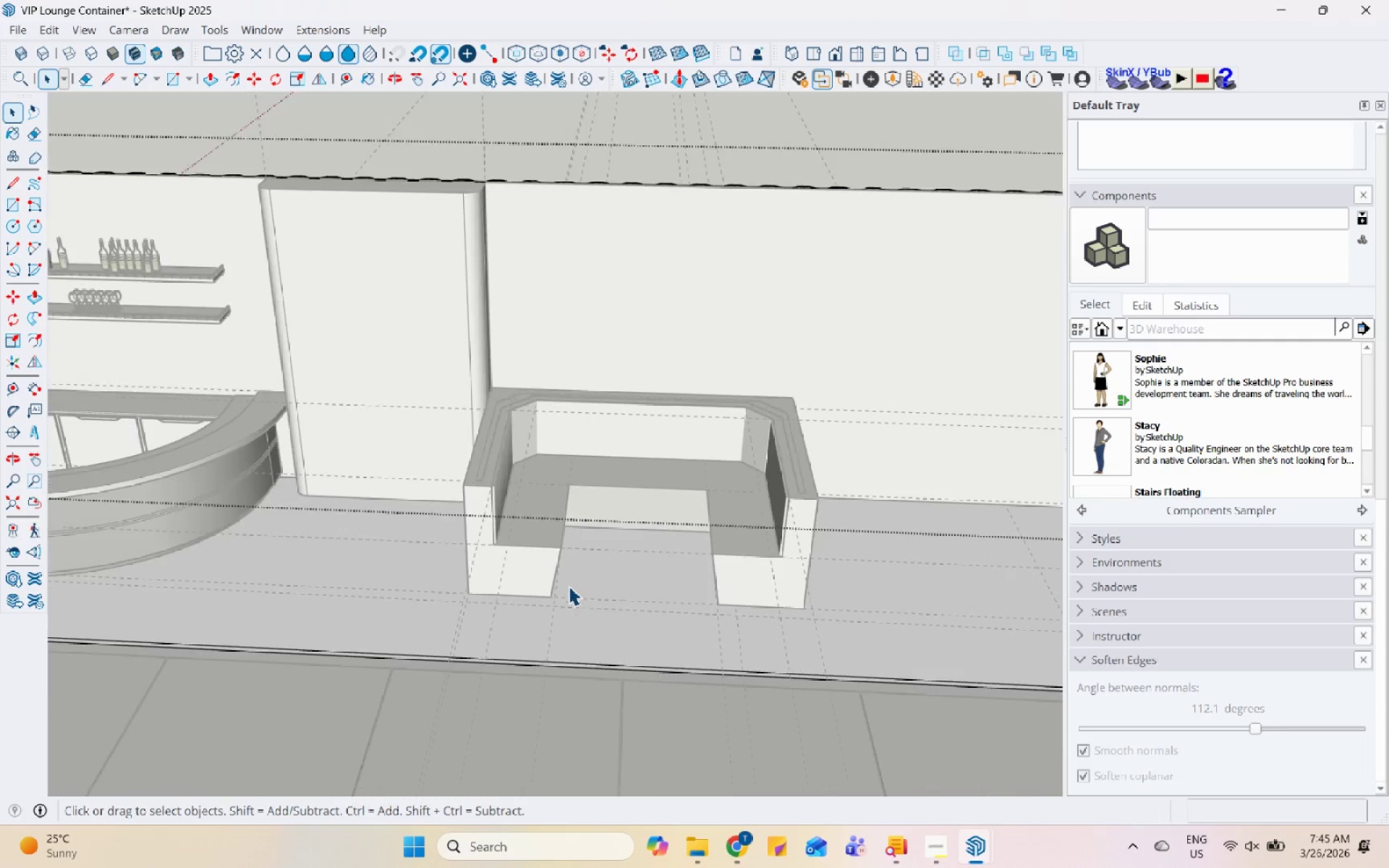 
left_click([41, 33])
 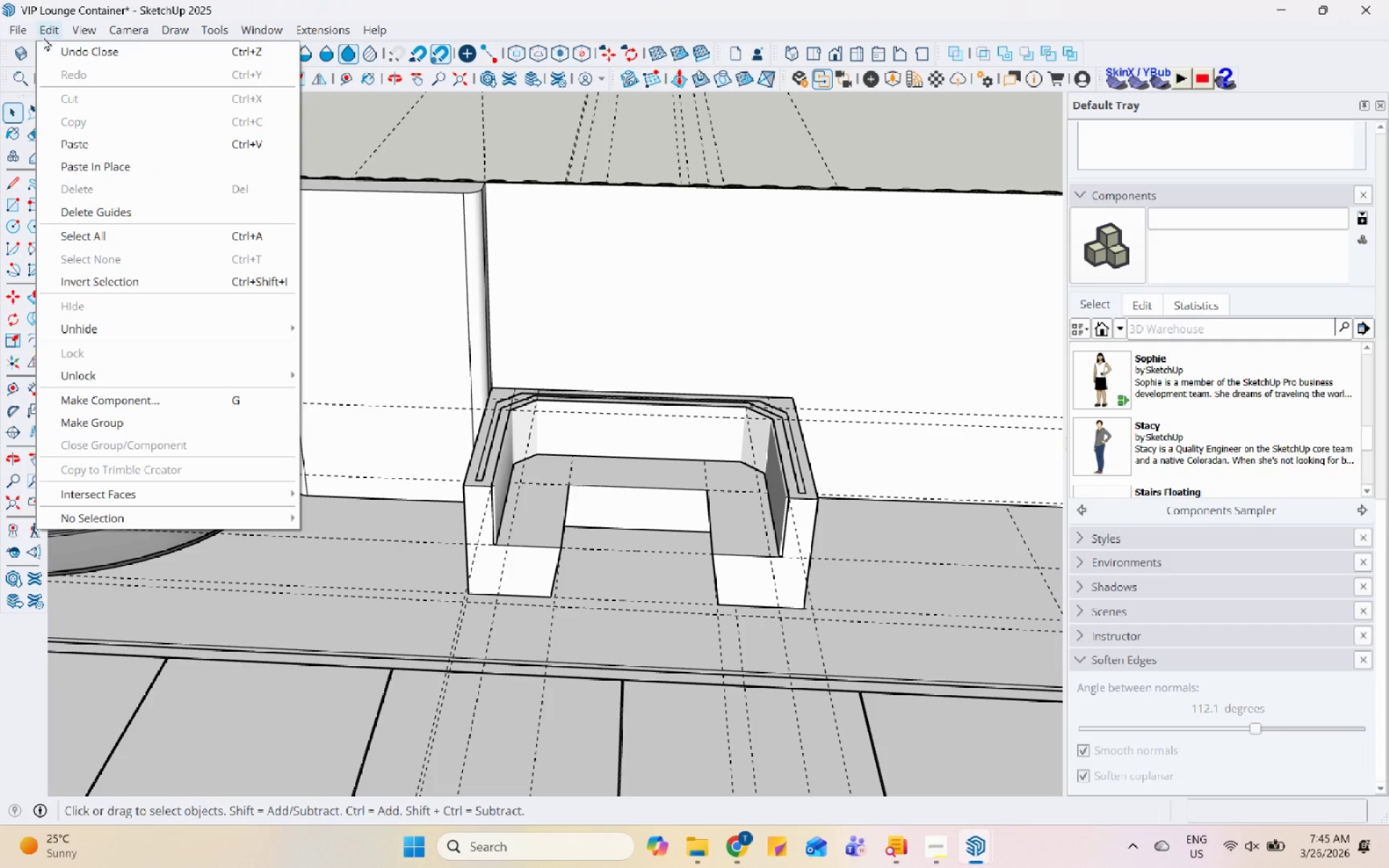 
left_click([102, 166])
 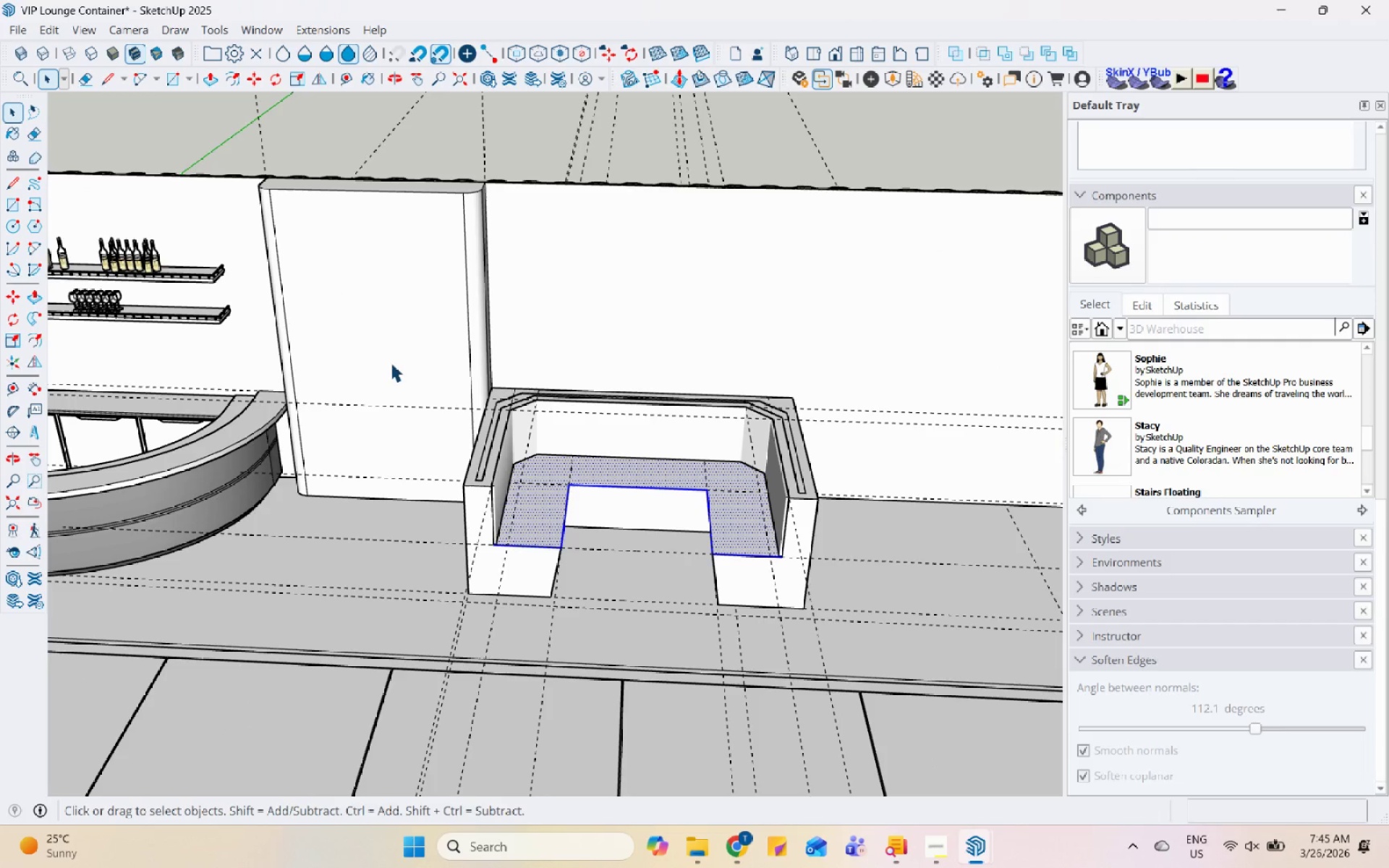 
scroll: coordinate [468, 492], scroll_direction: up, amount: 5.0
 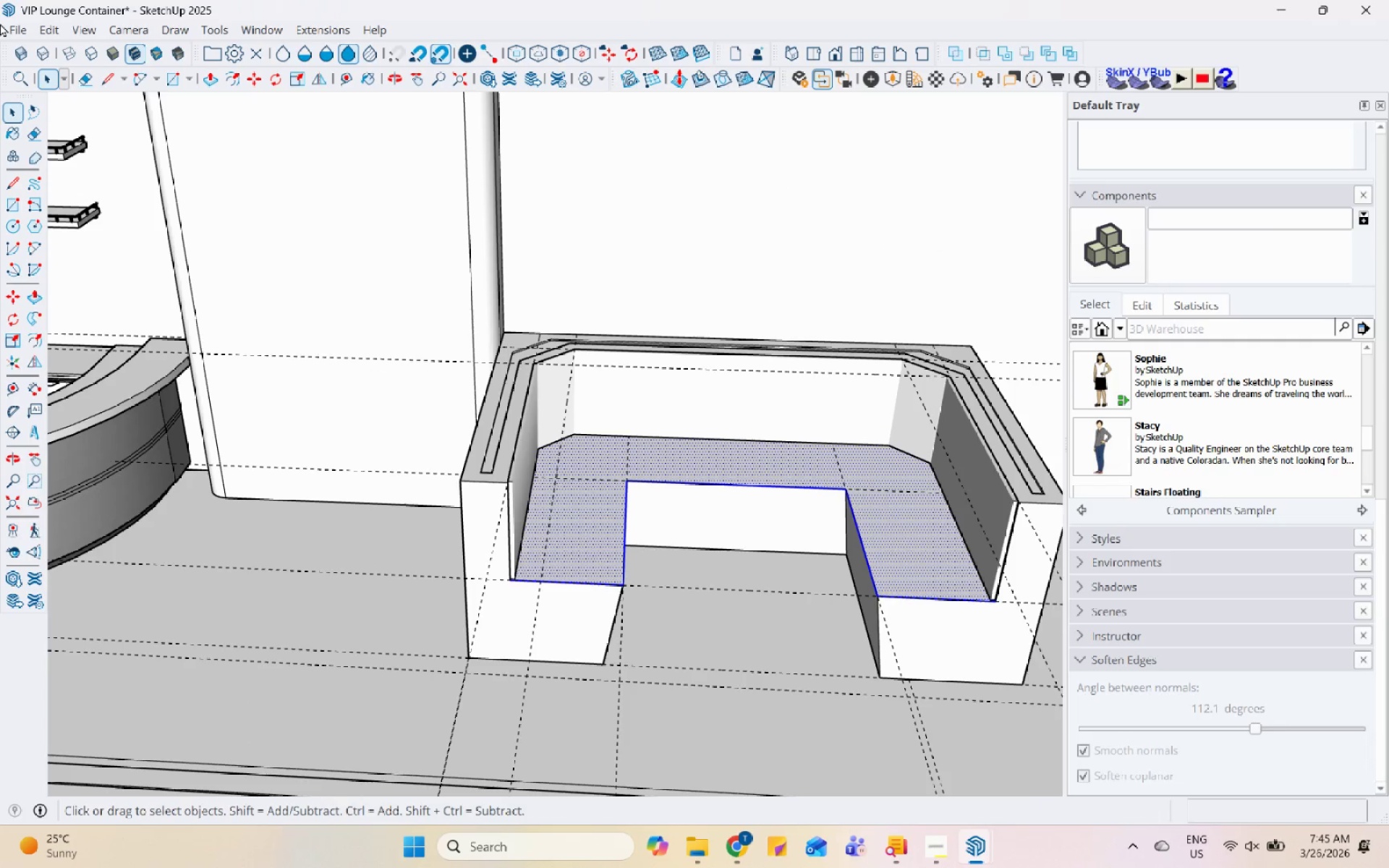 
key(Control+S)
 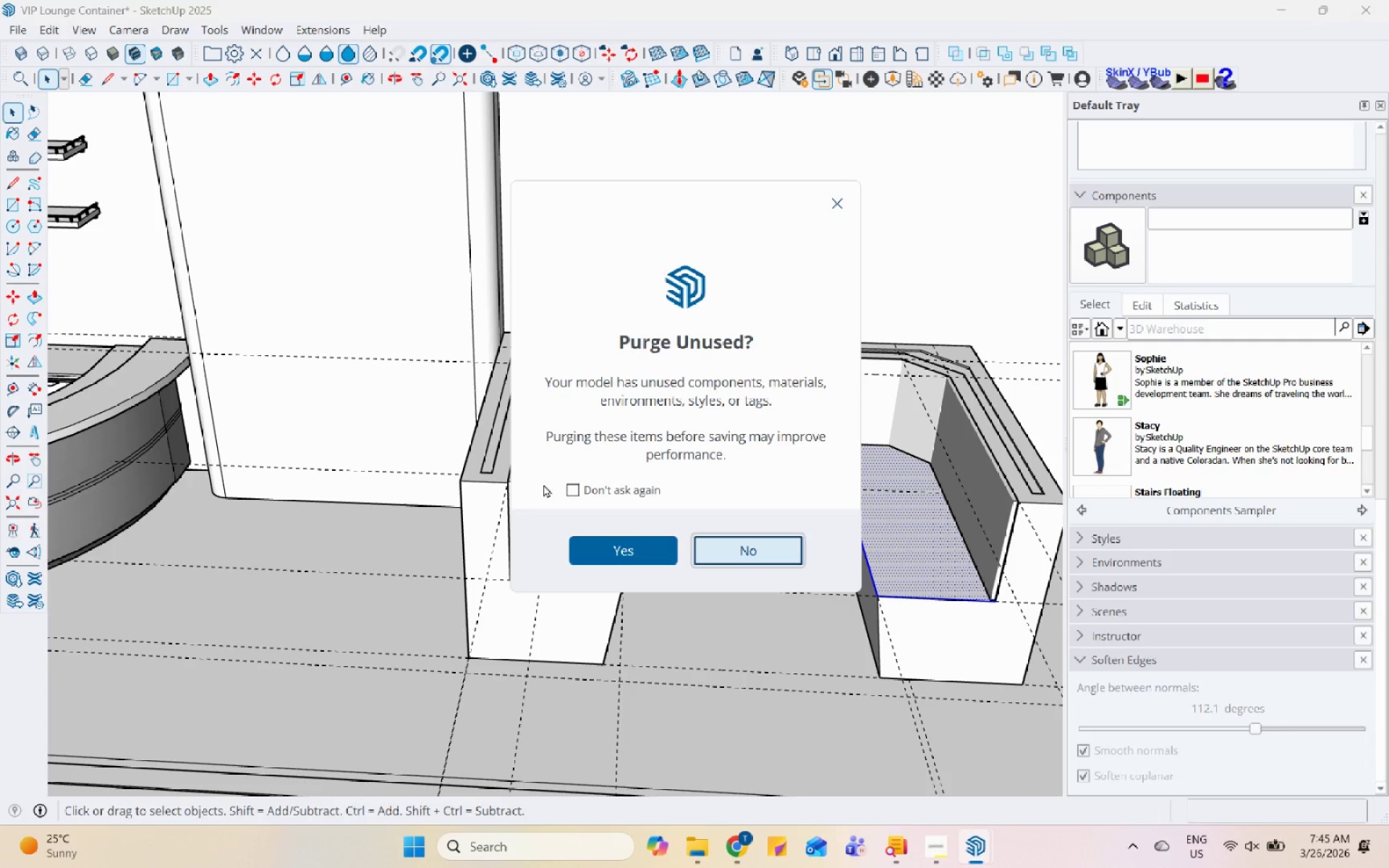 
left_click([579, 490])
 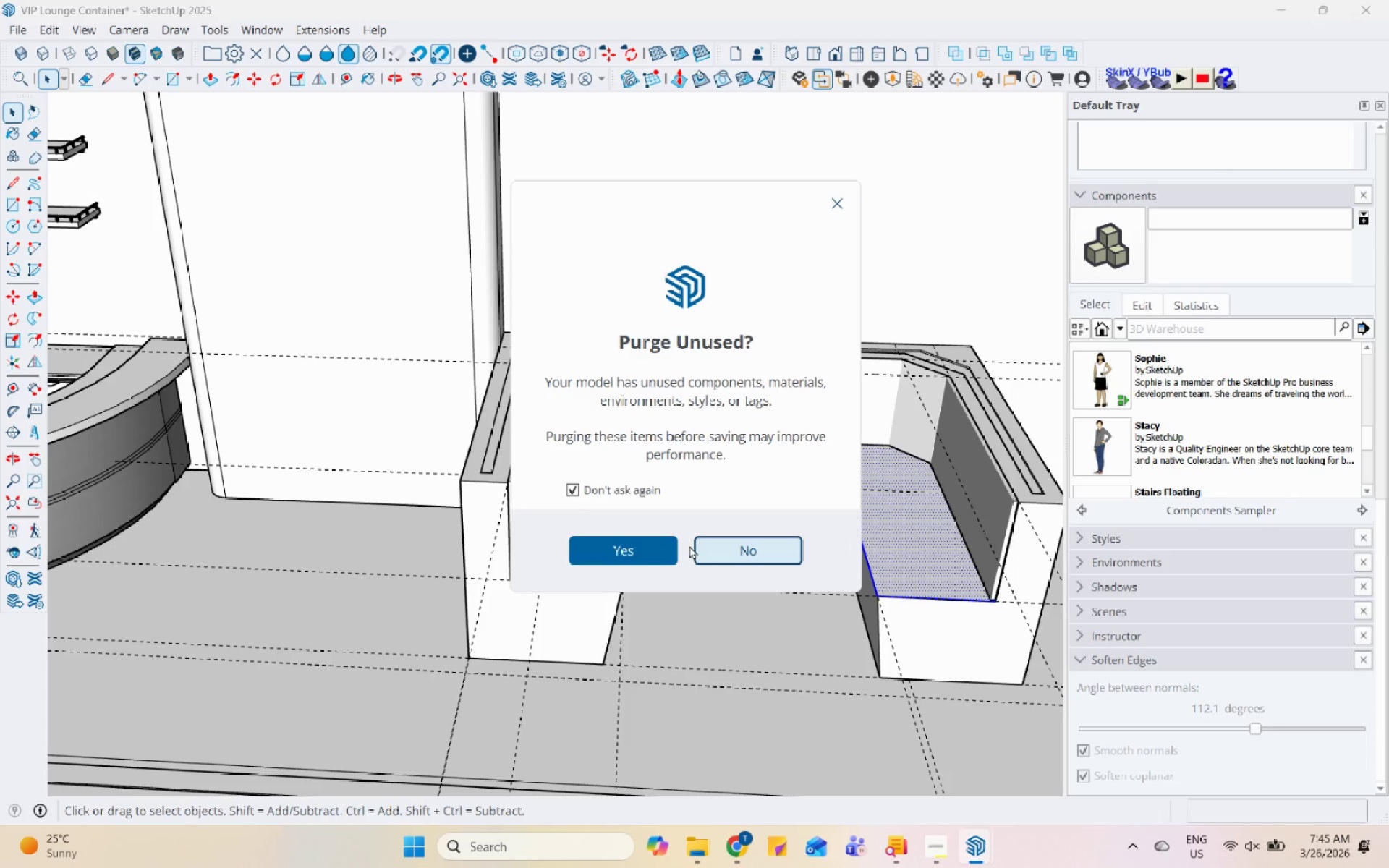 
left_click([692, 545])
 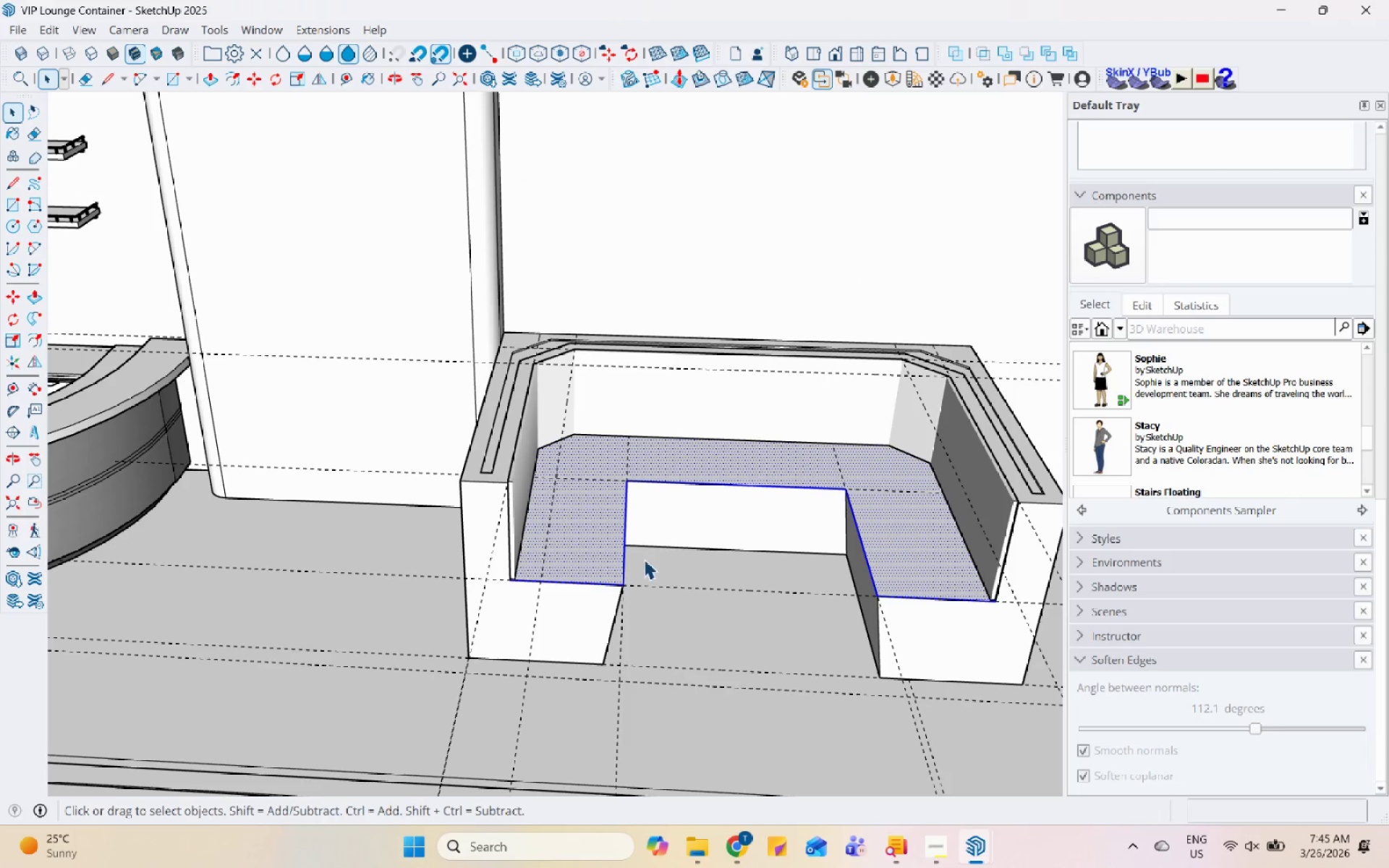 
scroll: coordinate [485, 591], scroll_direction: up, amount: 17.0
 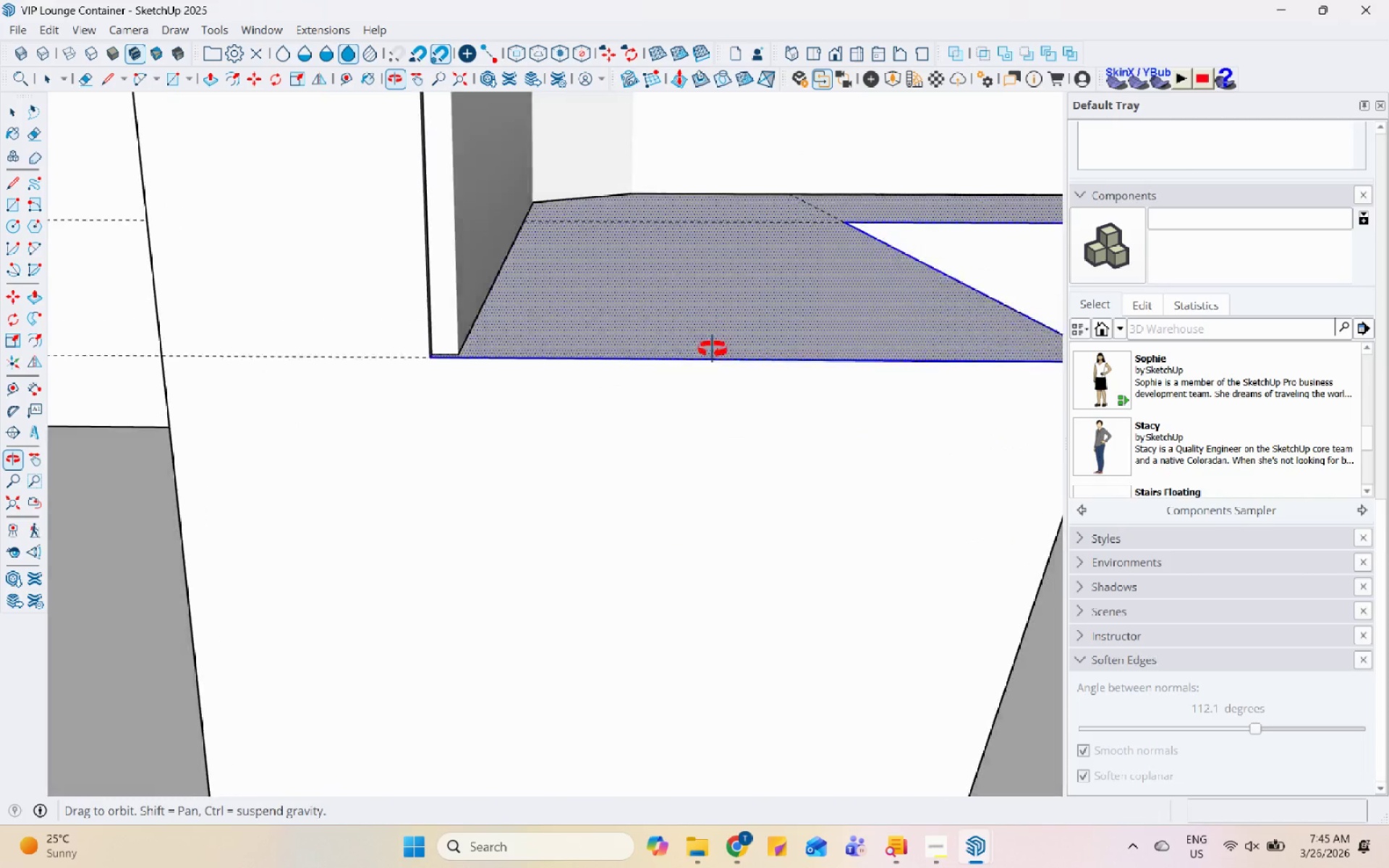 
scroll: coordinate [416, 507], scroll_direction: down, amount: 6.0
 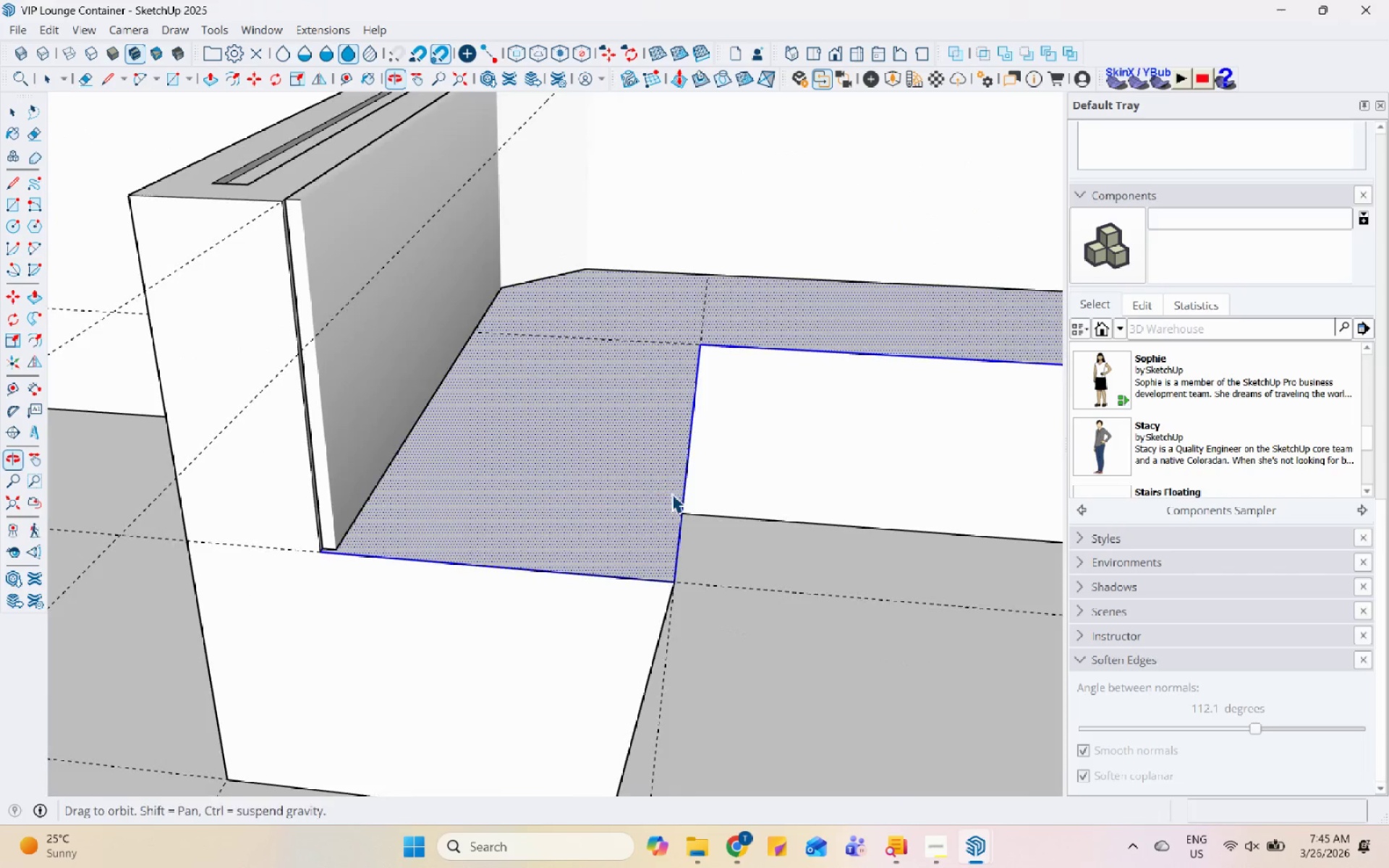 
scroll: coordinate [670, 496], scroll_direction: up, amount: 2.0
 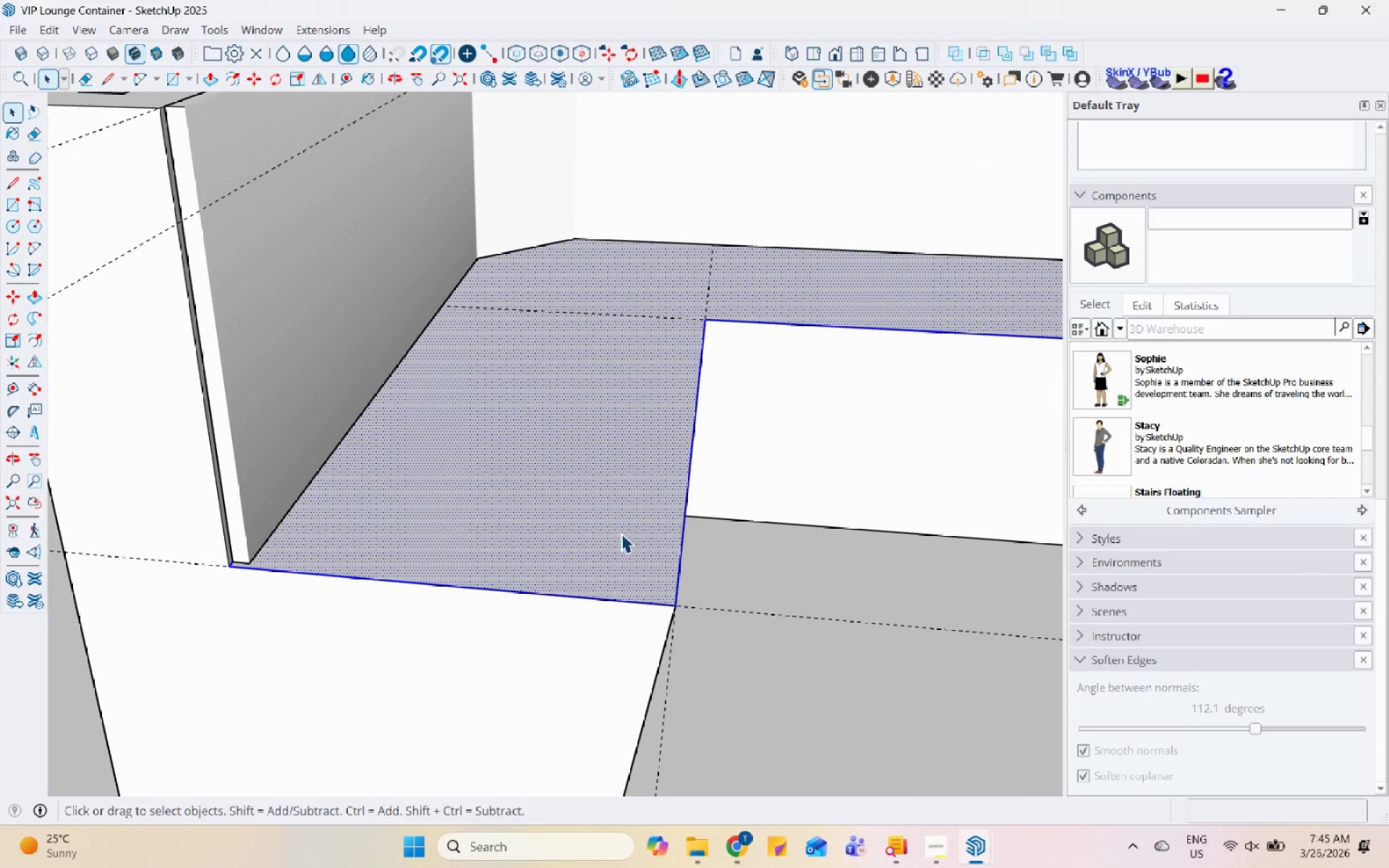 
key(P)
 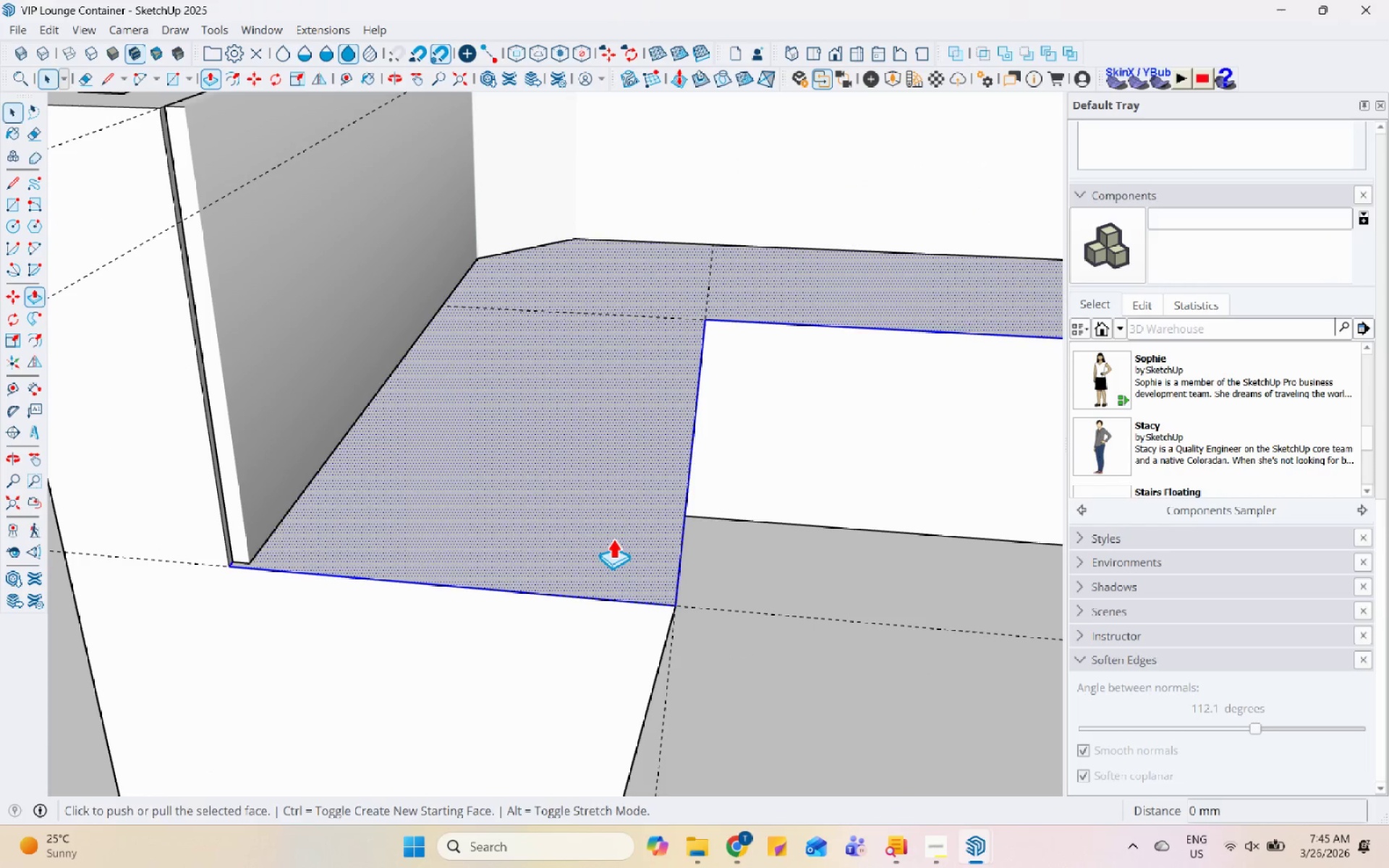 
left_click([613, 538])
 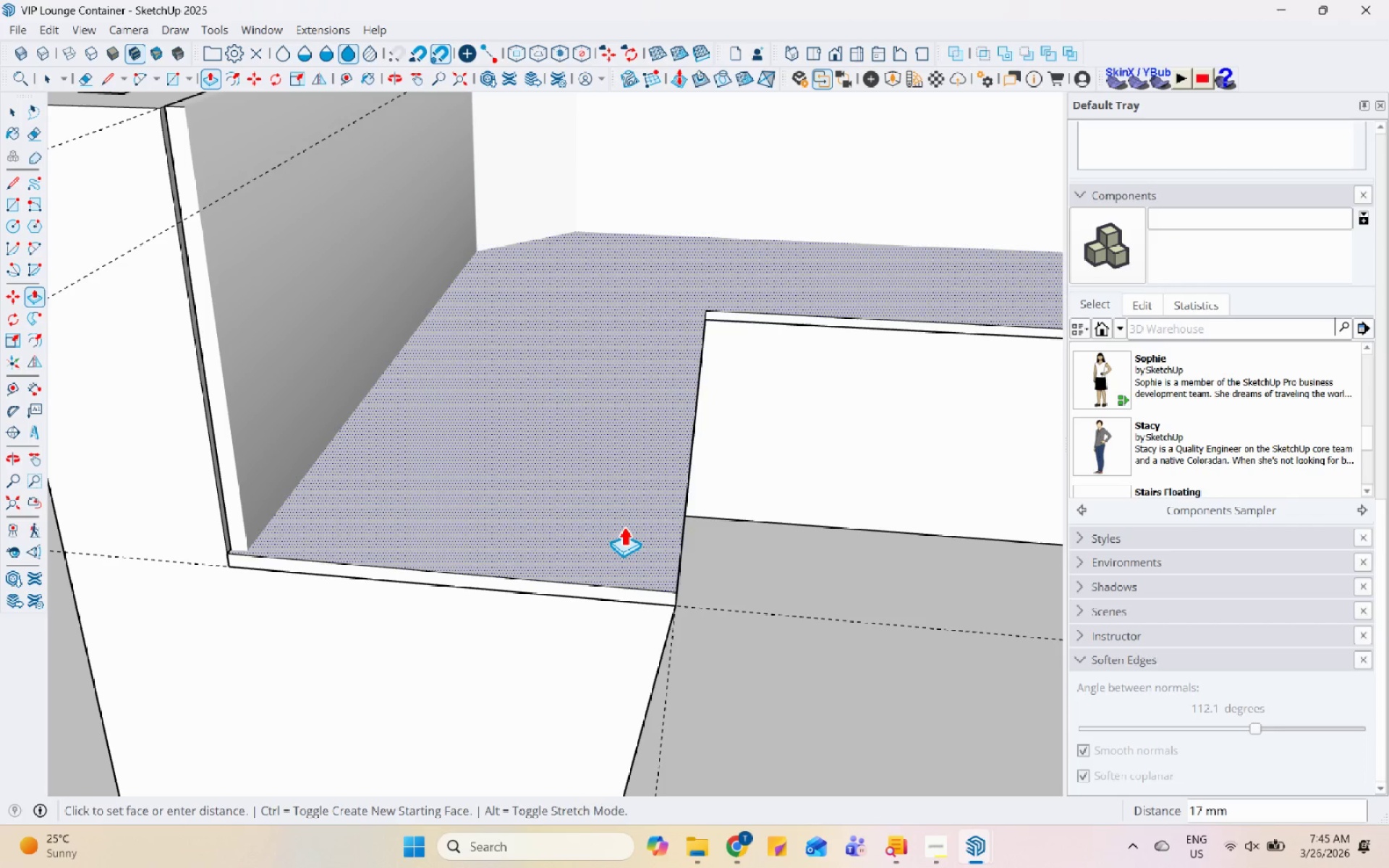 
wait(7.73)
 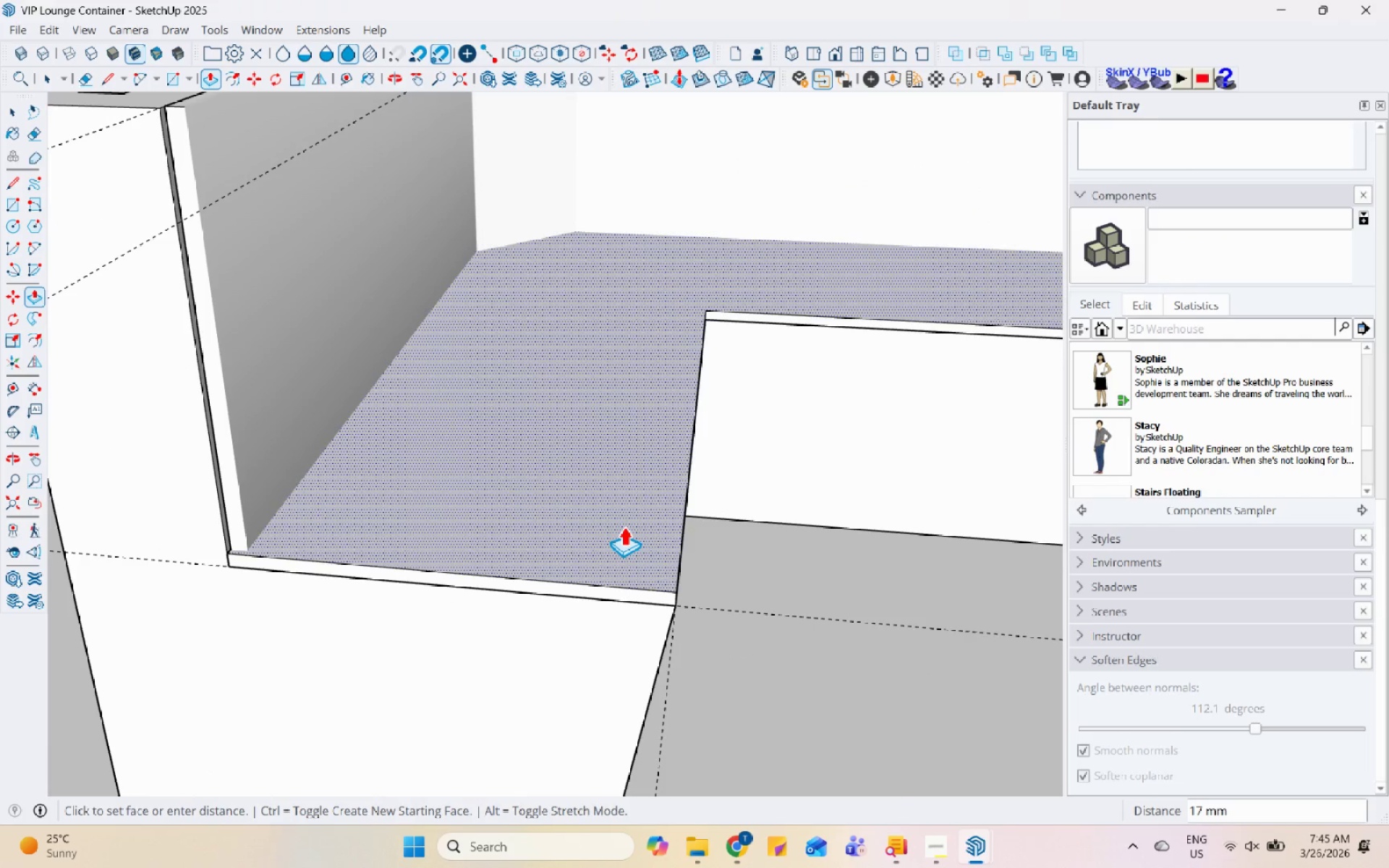 
scroll: coordinate [621, 527], scroll_direction: down, amount: 3.0
 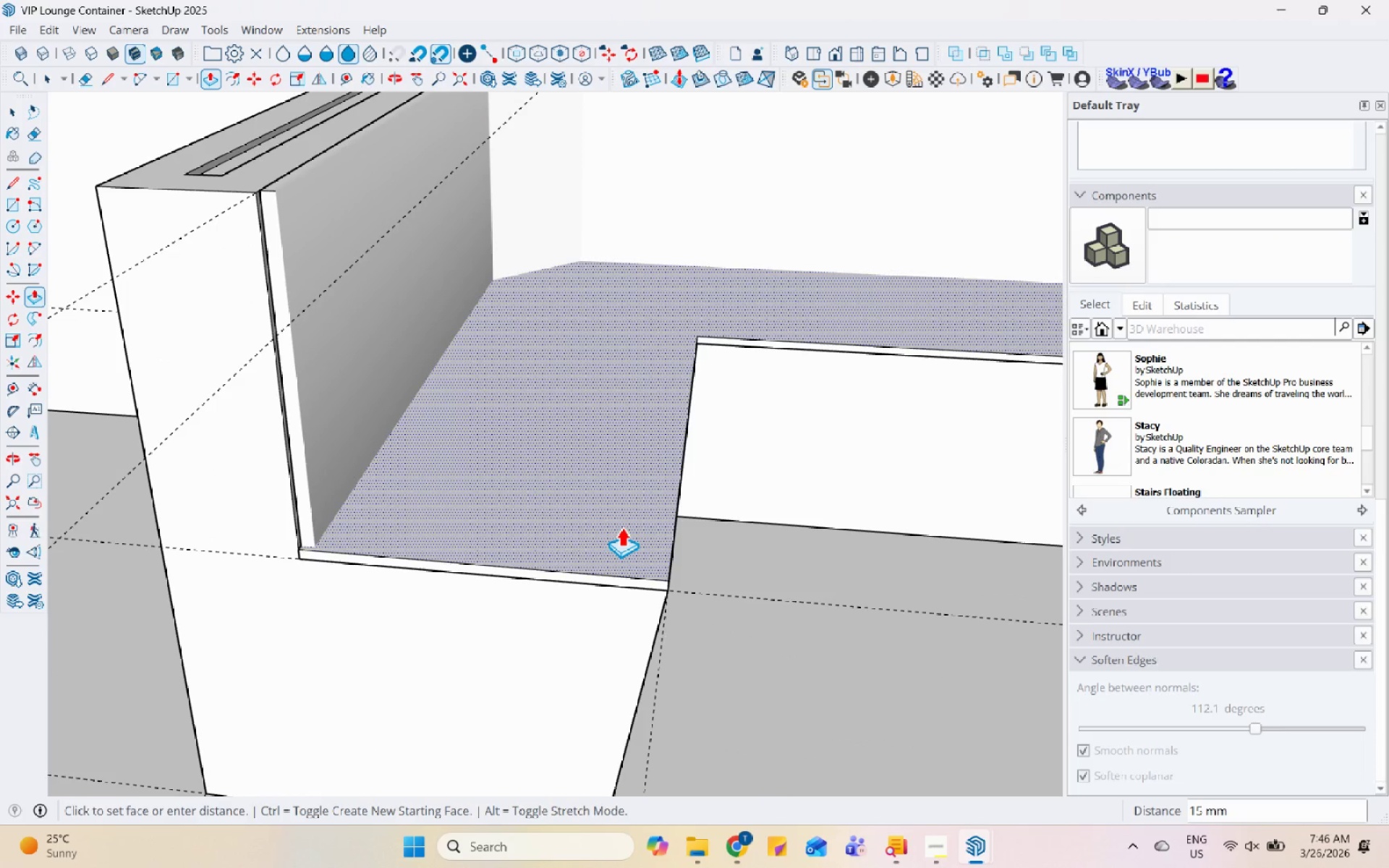 
left_click([621, 527])
 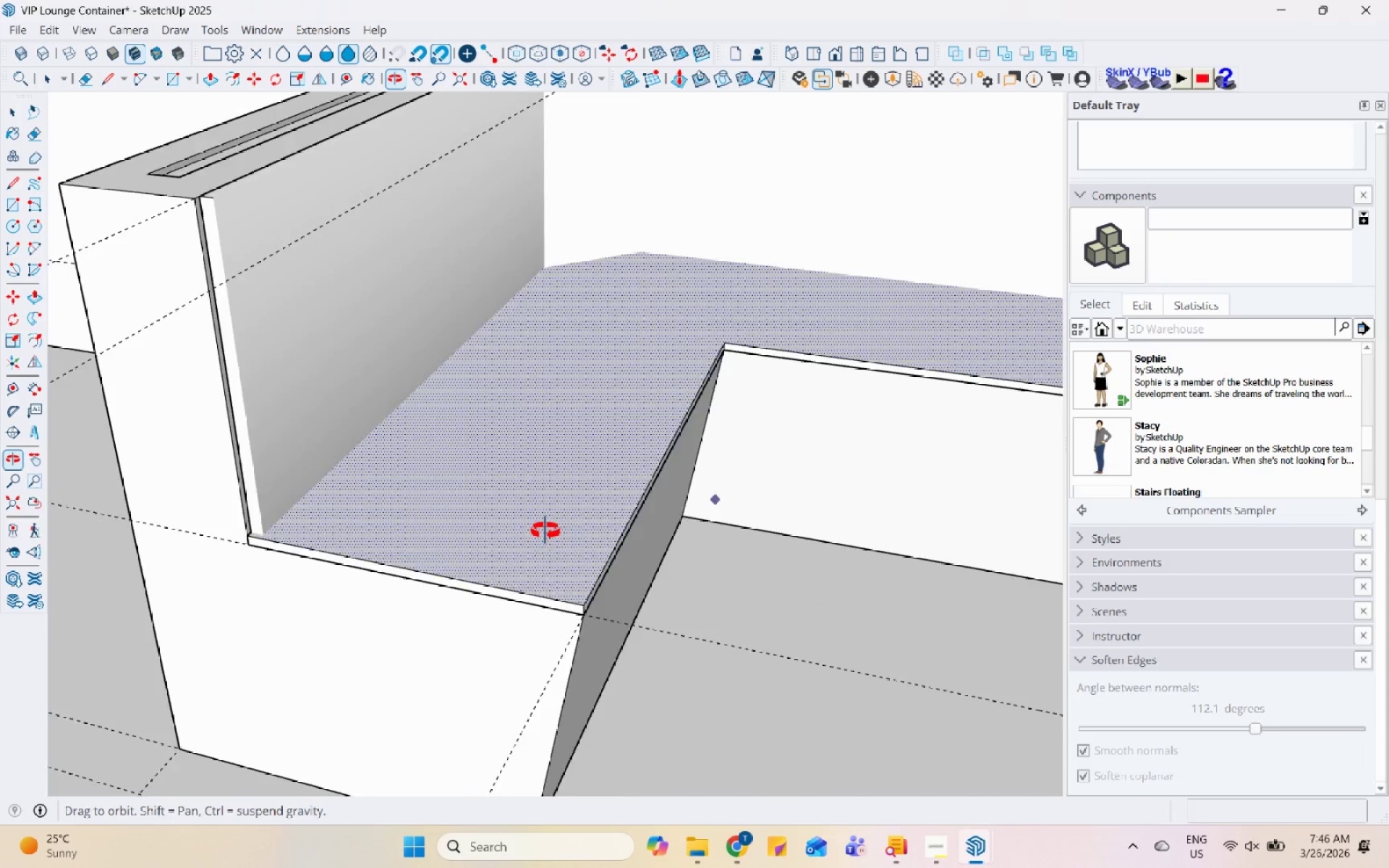 
key(Space)
 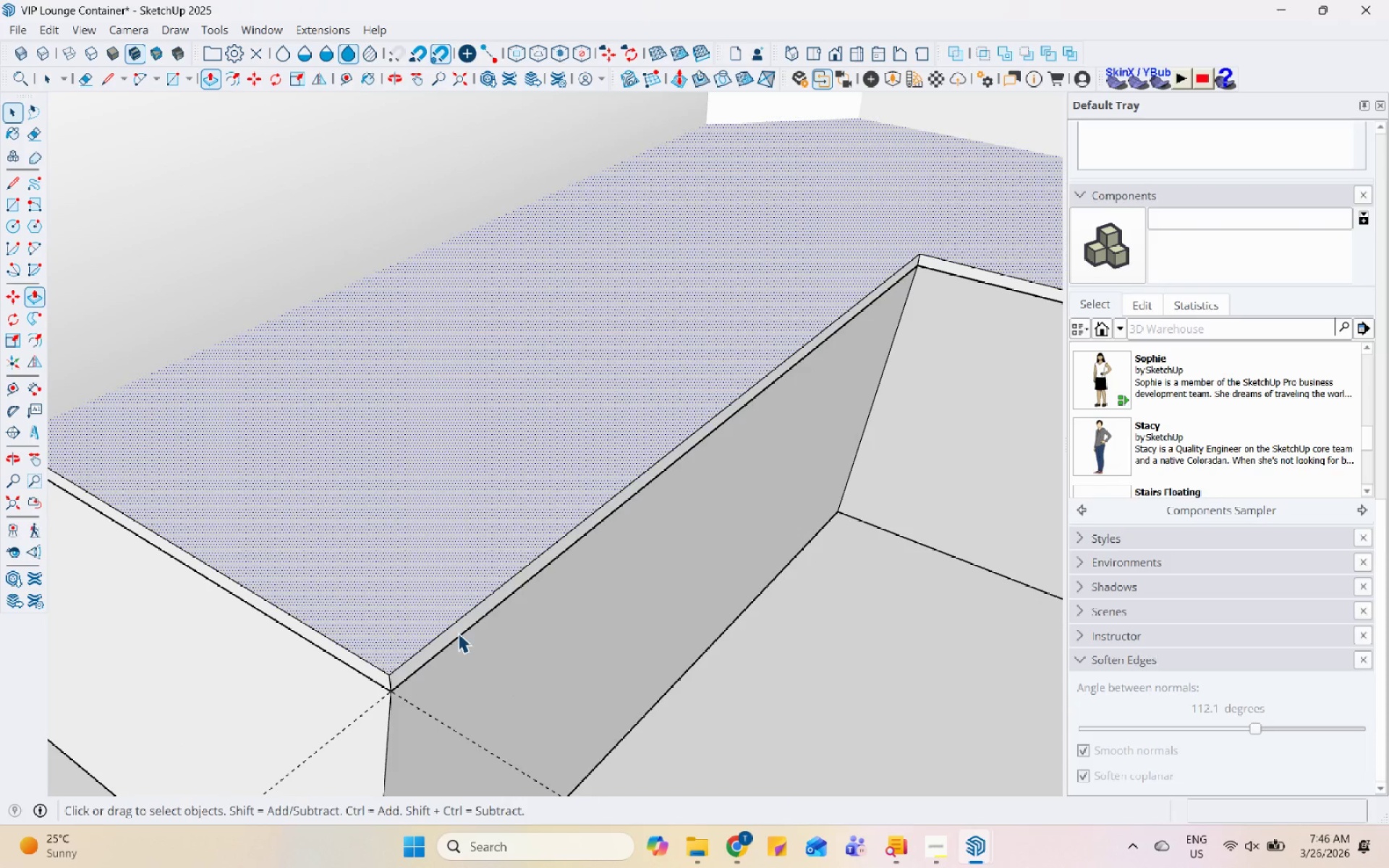 
left_click([452, 632])
 